 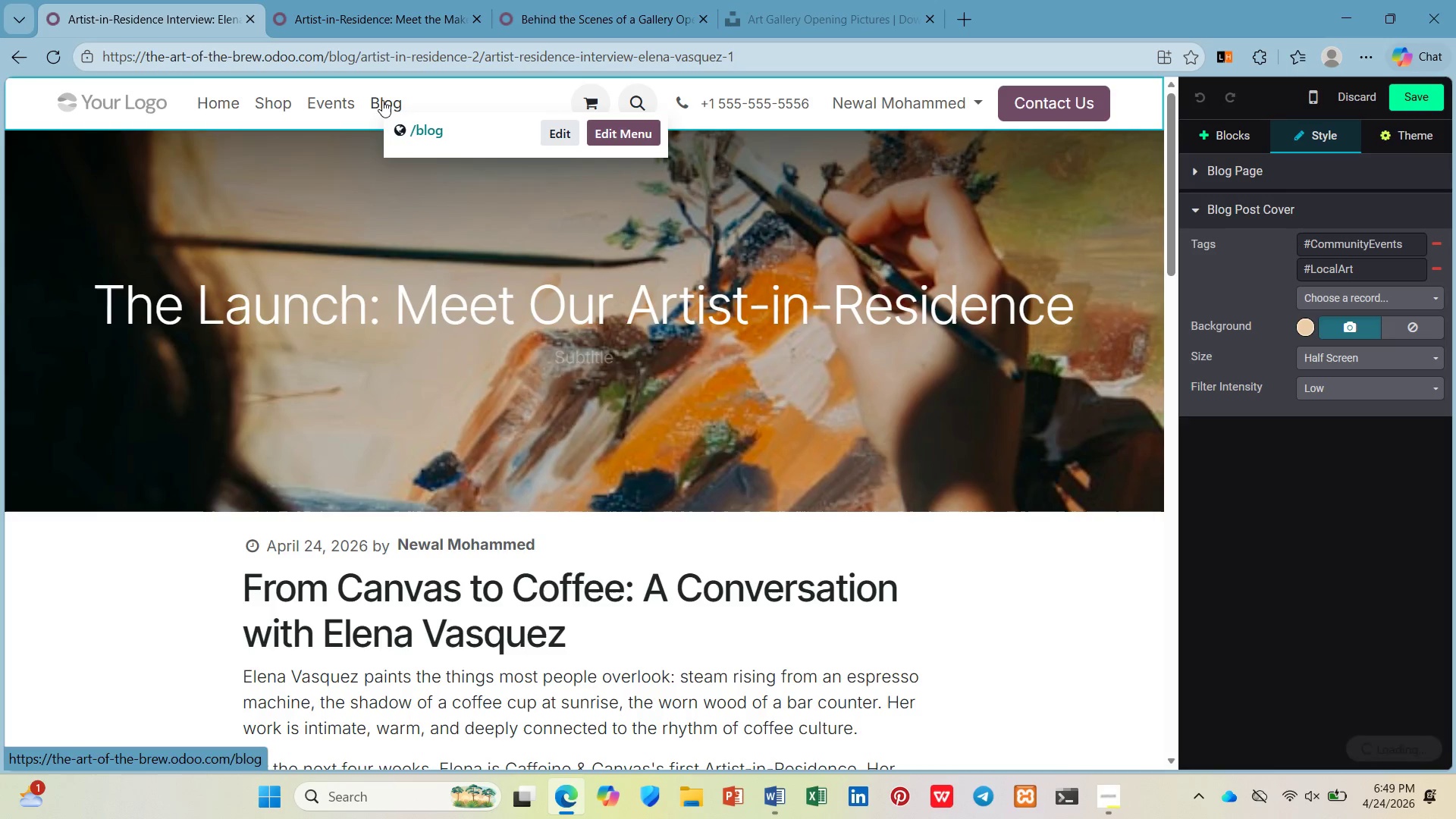 
left_click([341, 136])
 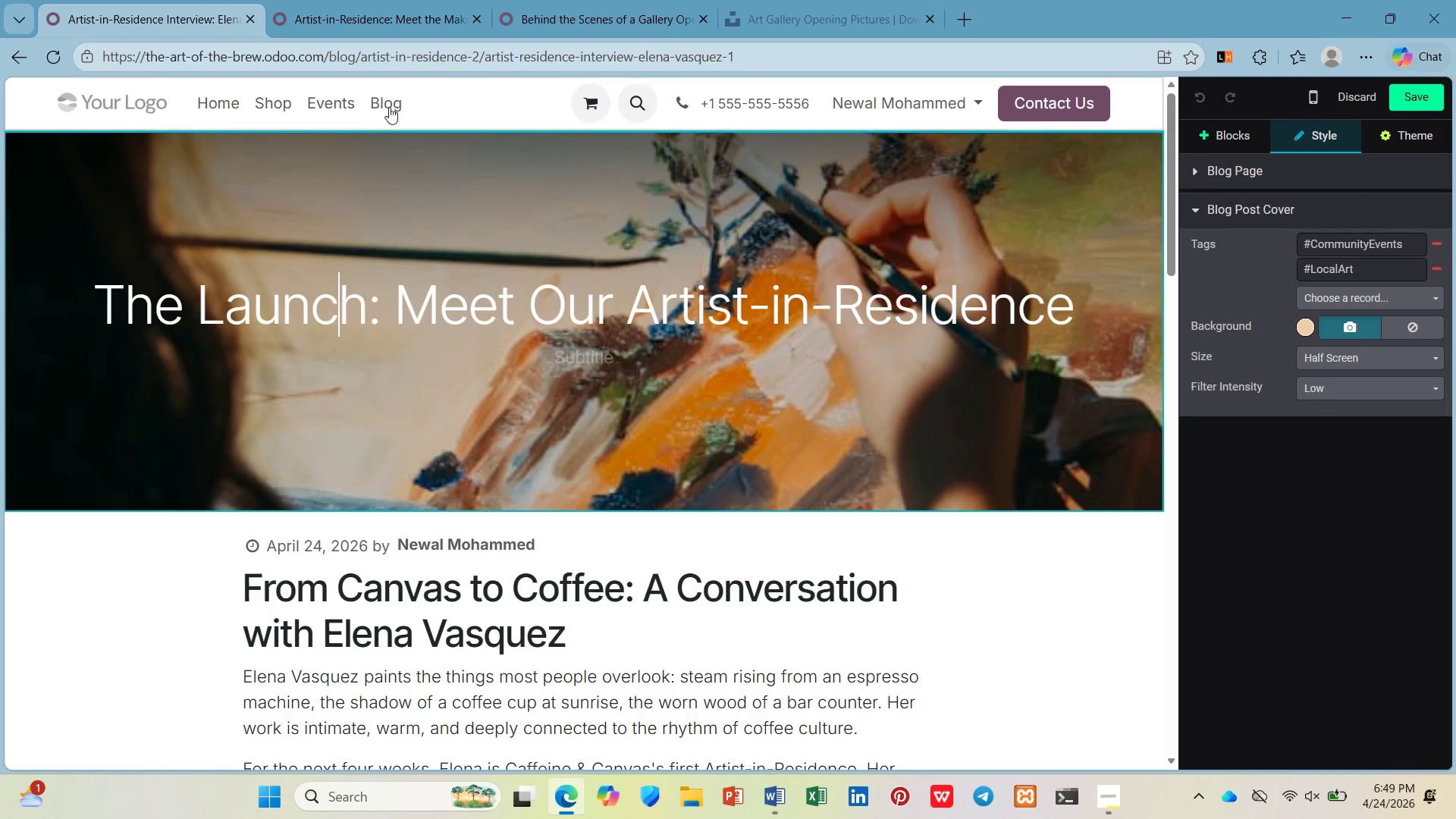 
left_click([395, 98])
 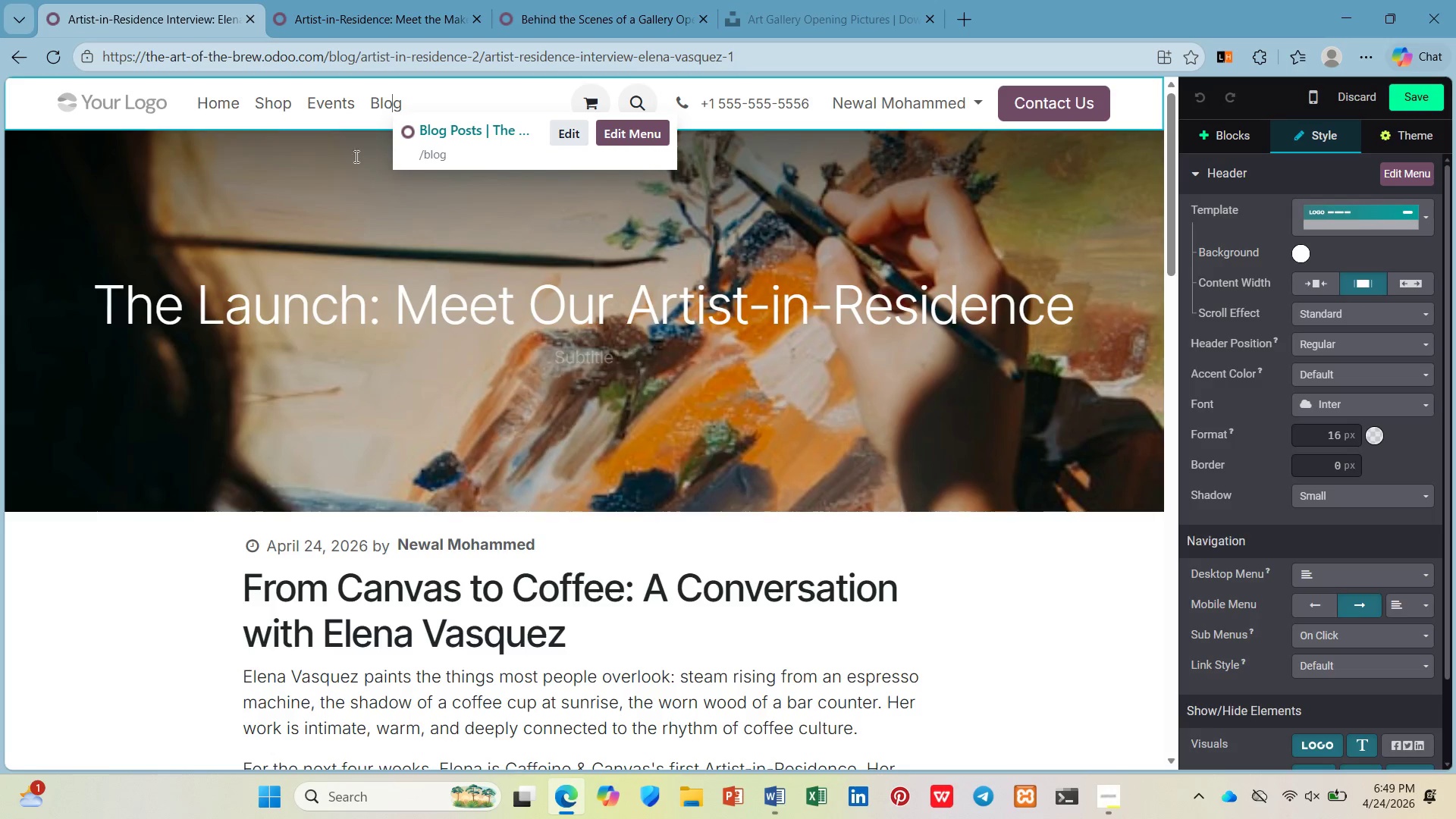 
left_click([353, 134])
 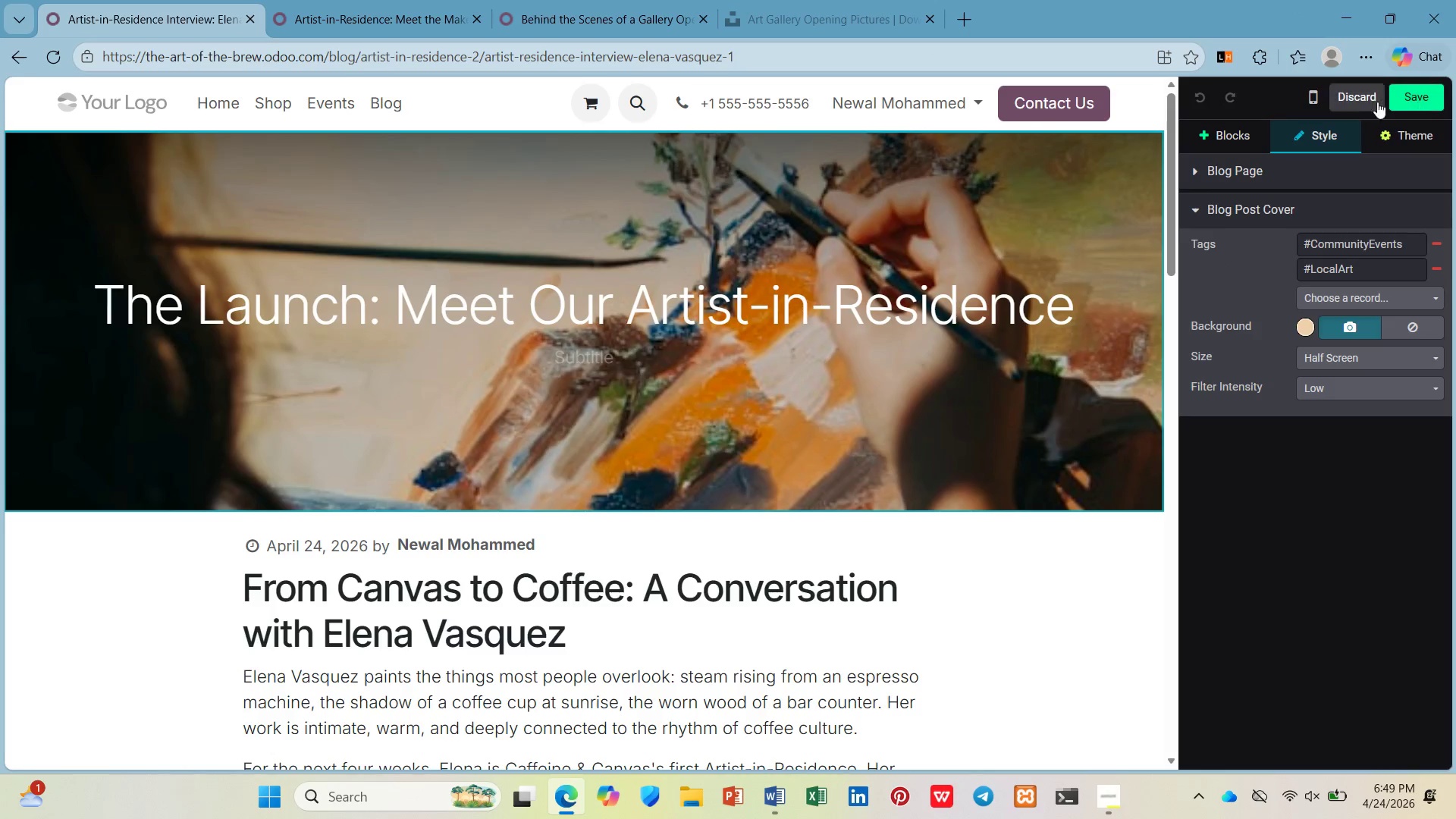 
left_click([1370, 99])
 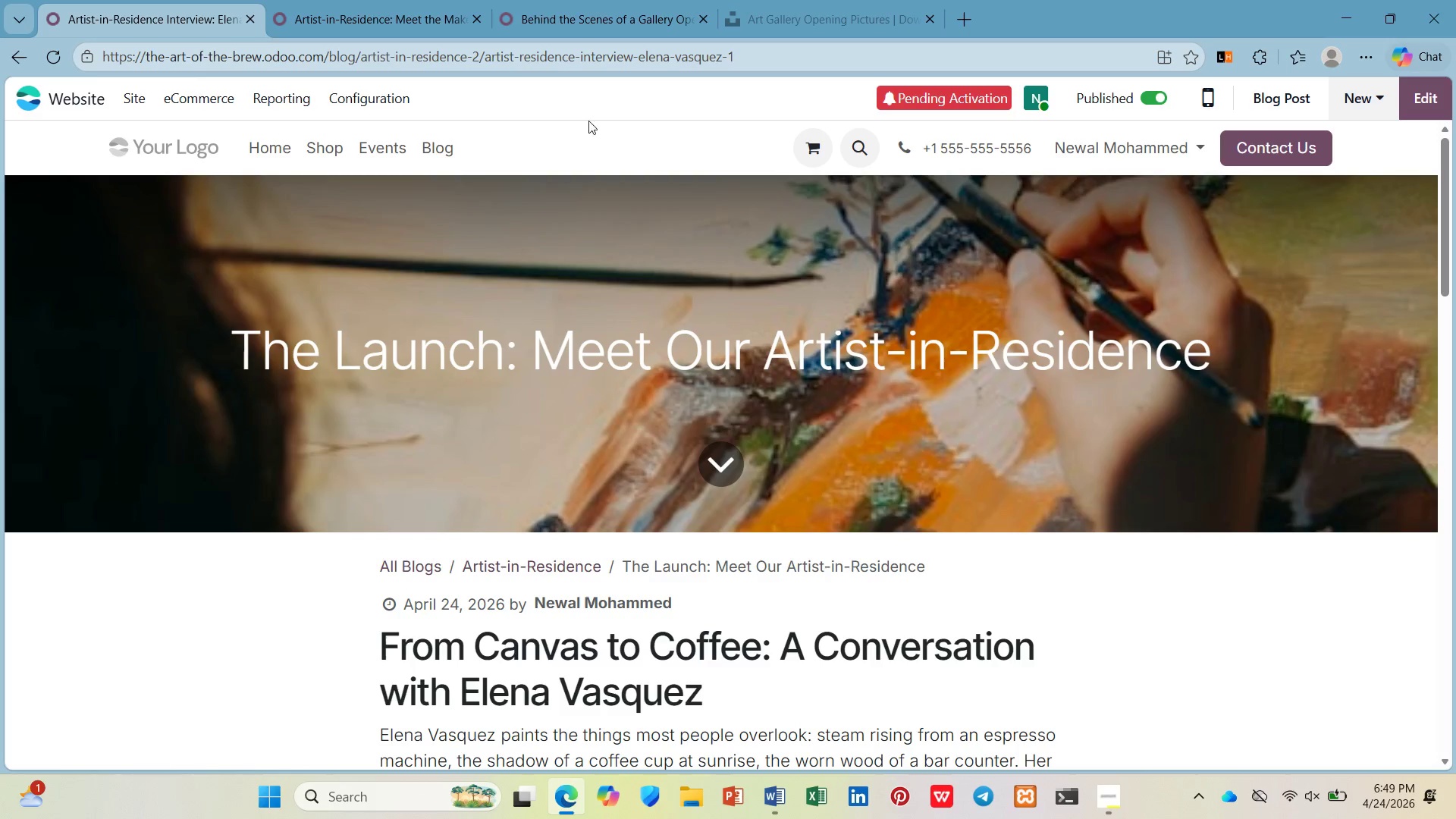 
left_click([454, 141])
 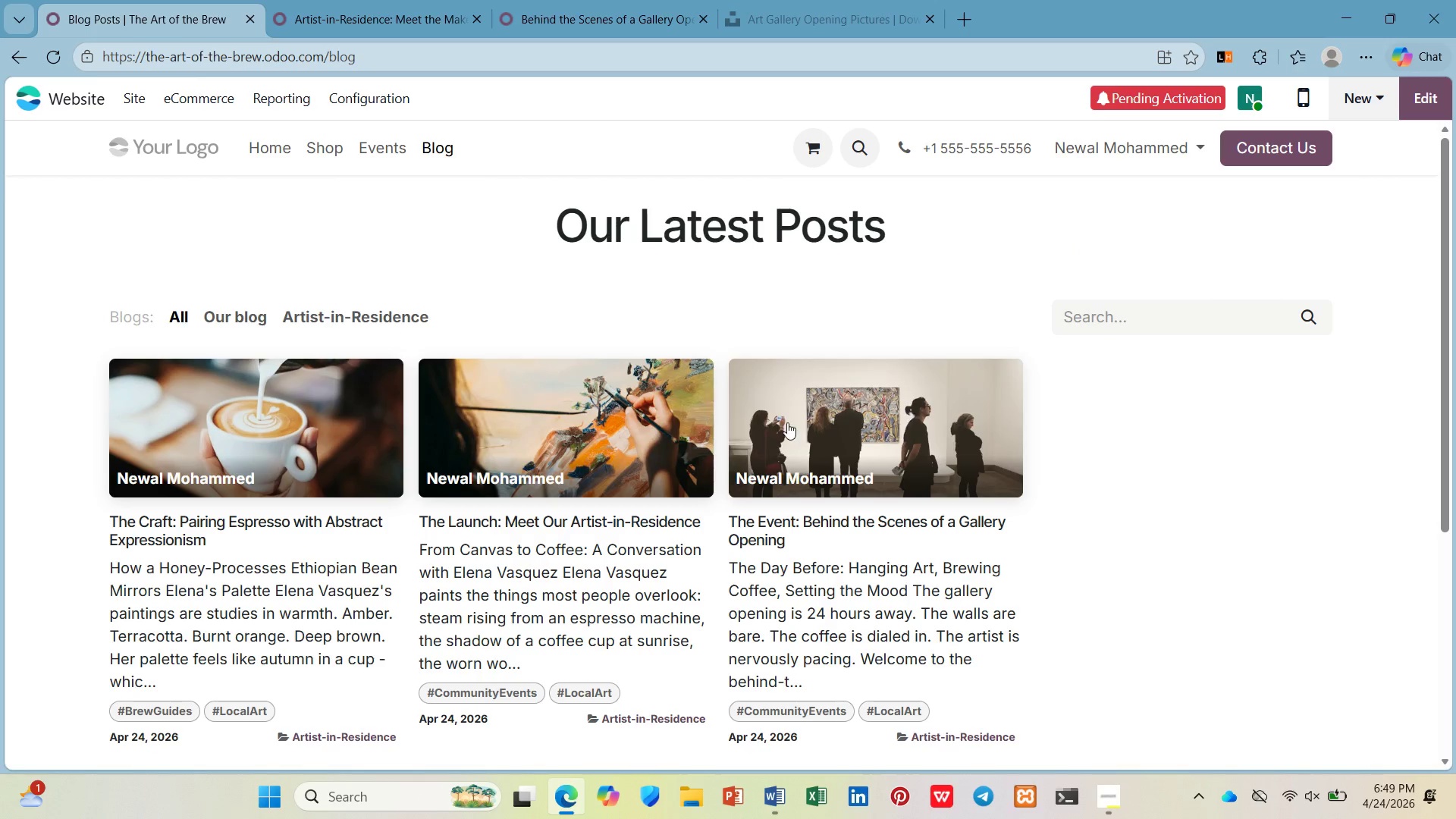 
left_click([341, 429])
 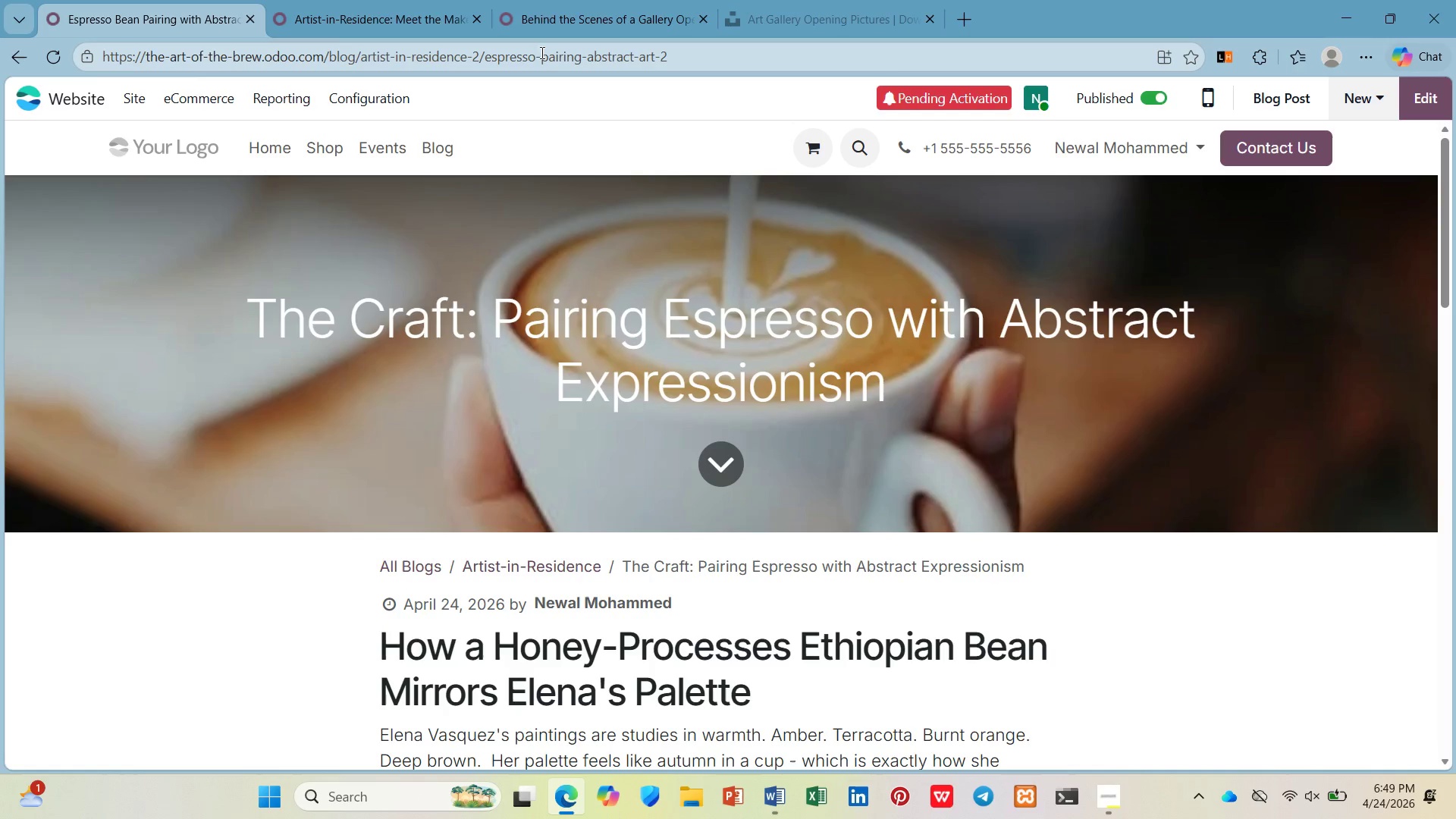 
left_click([903, 49])
 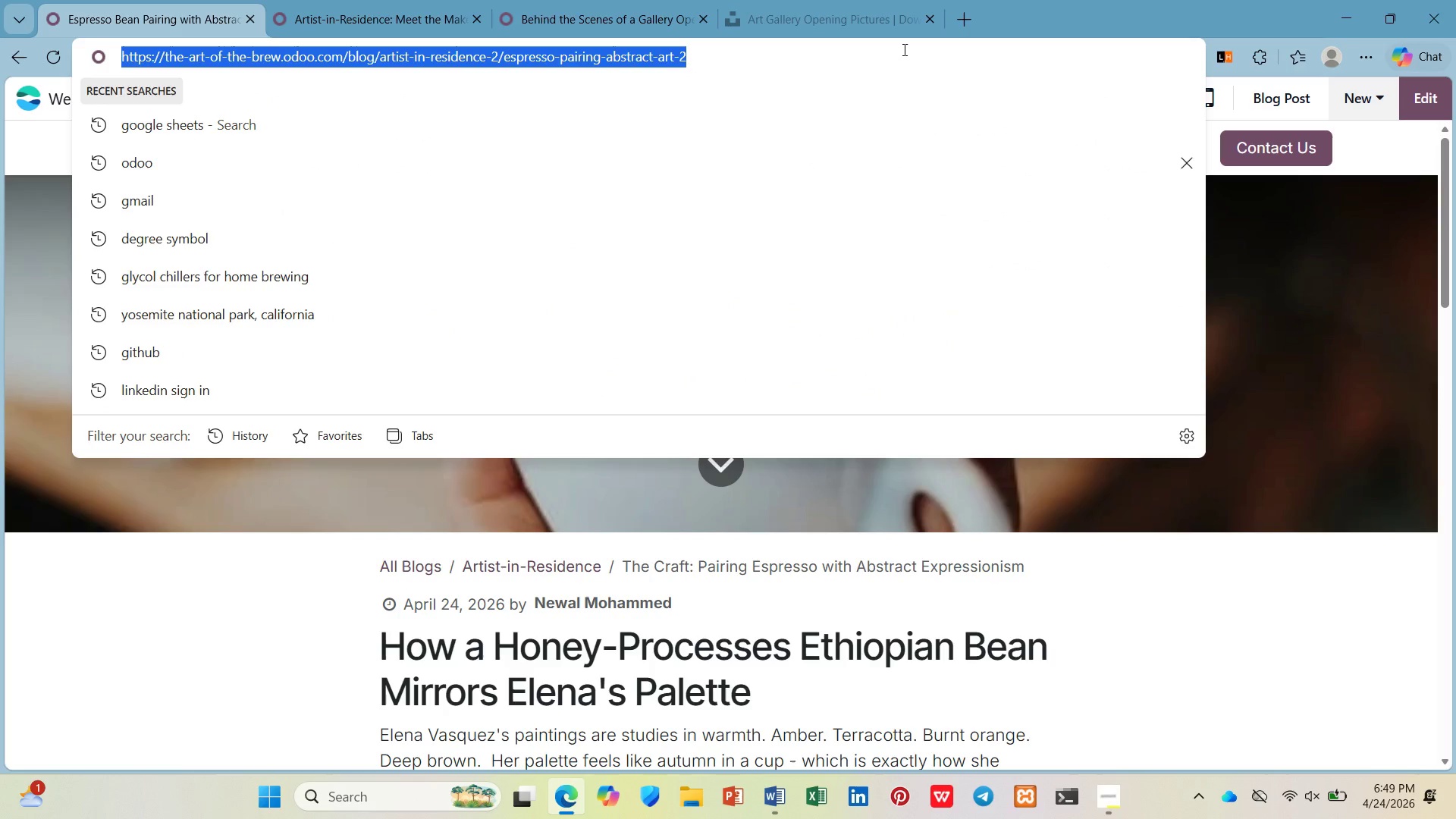 
key(Control+C)
 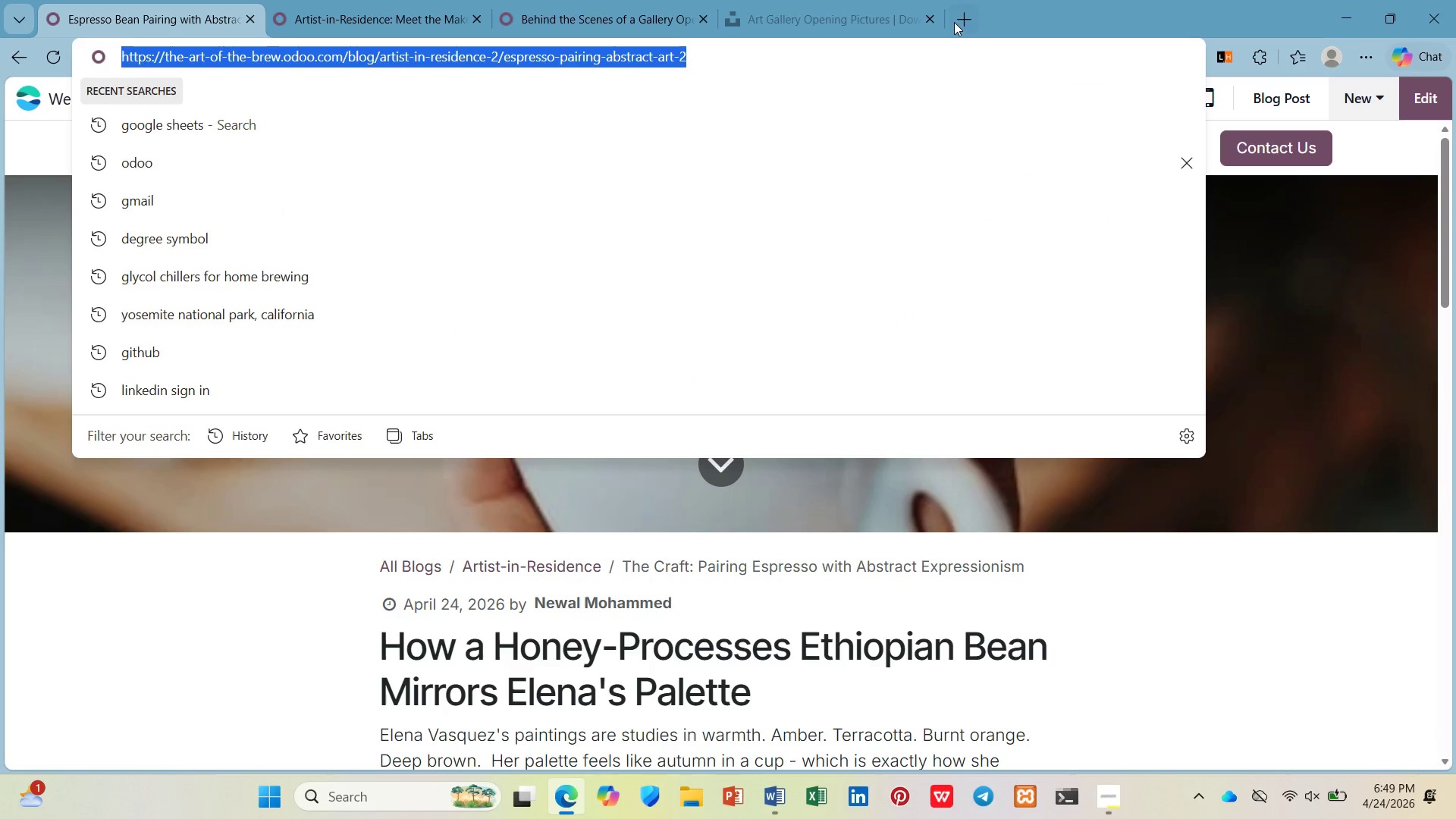 
left_click([968, 21])
 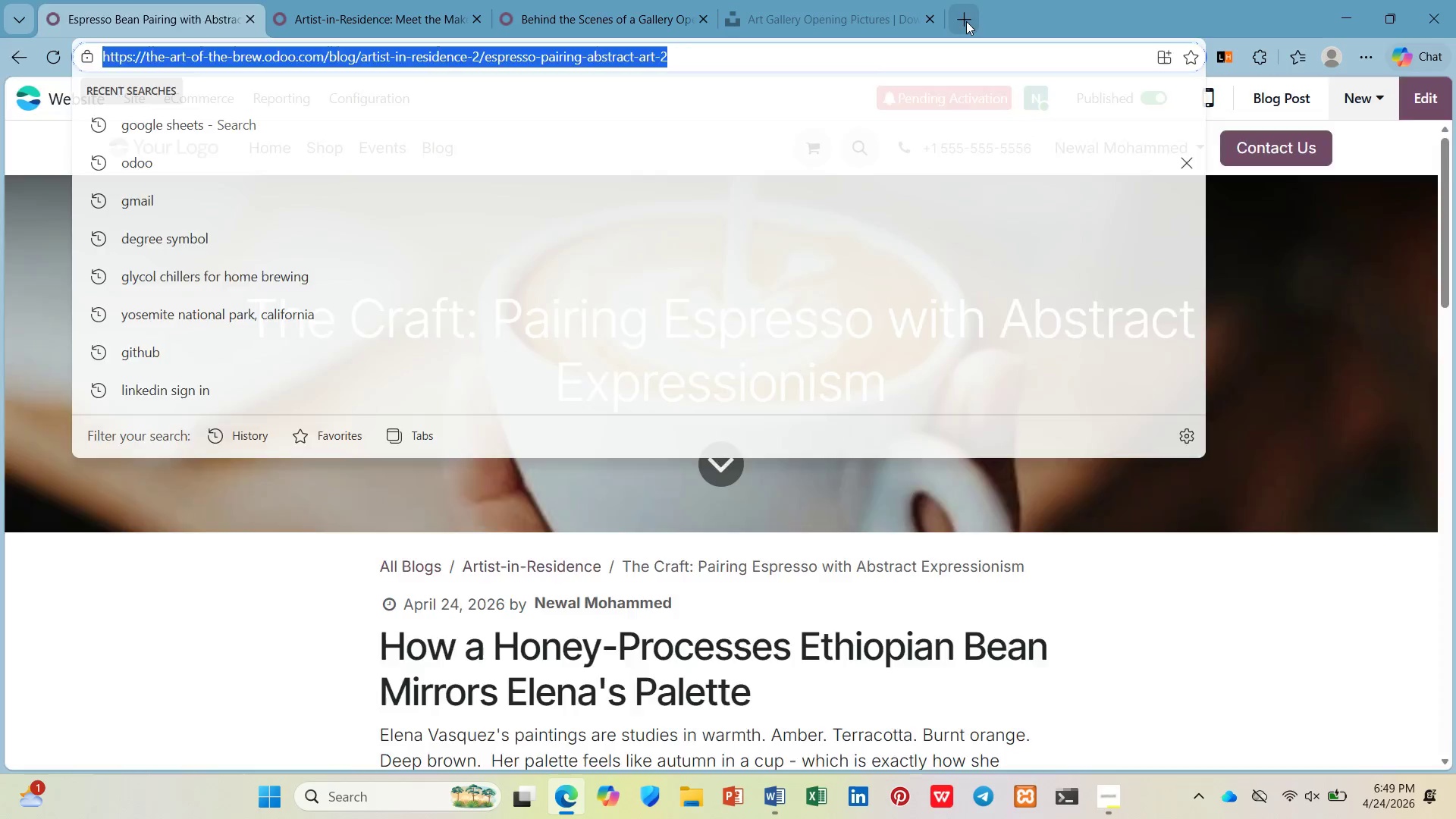 
key(Control+V)
 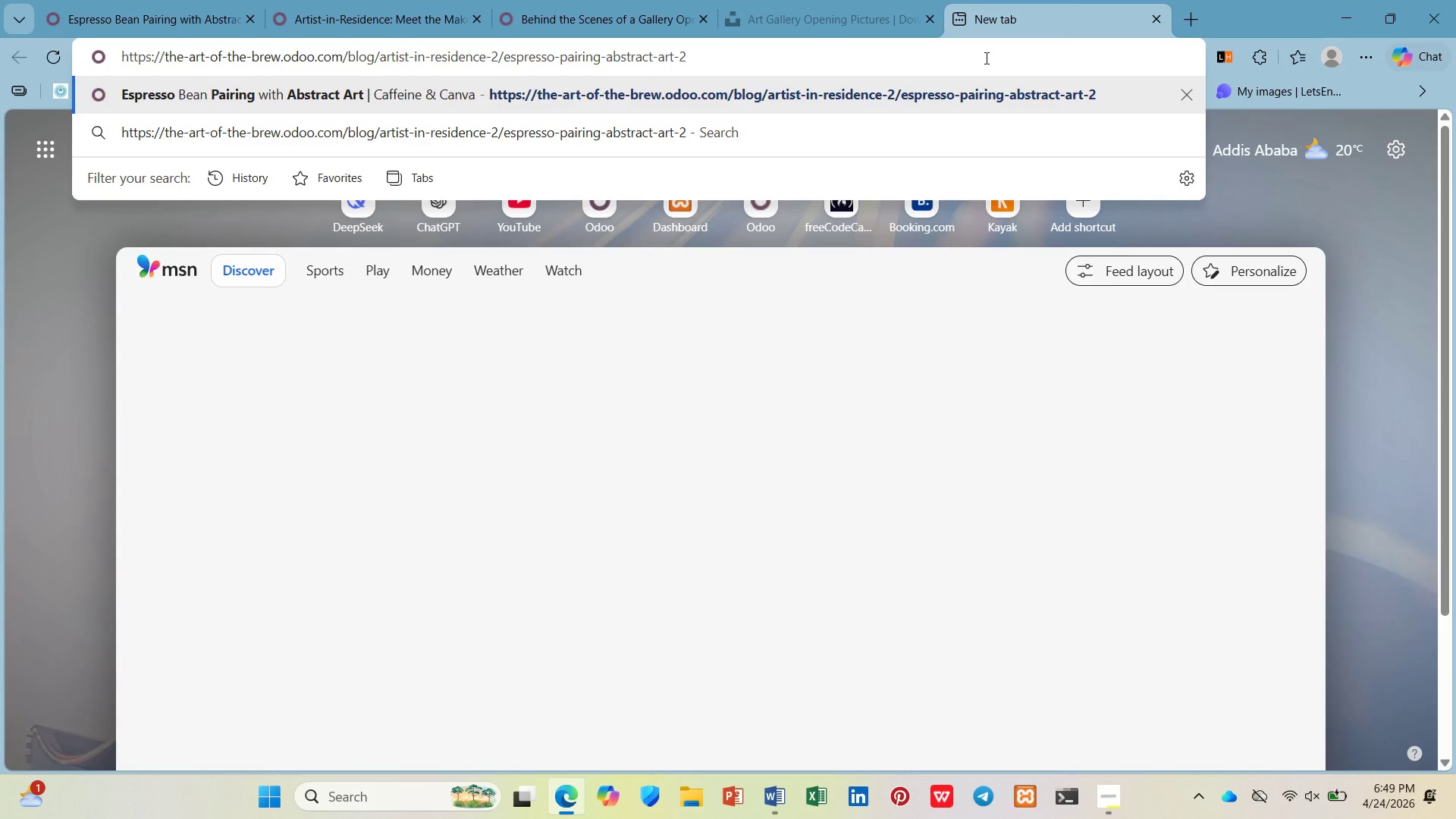 
key(Enter)
 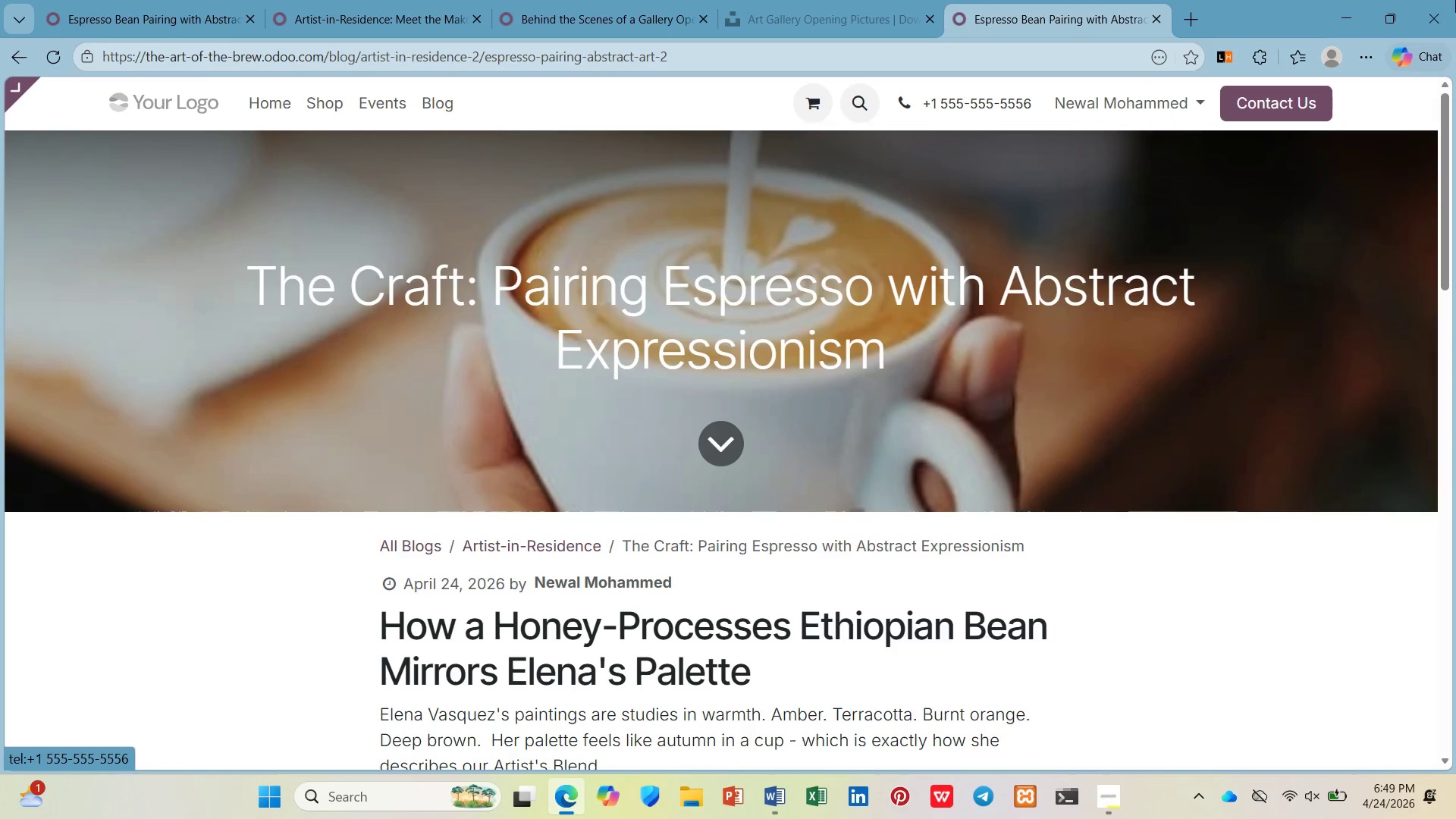 
left_click([1371, 64])
 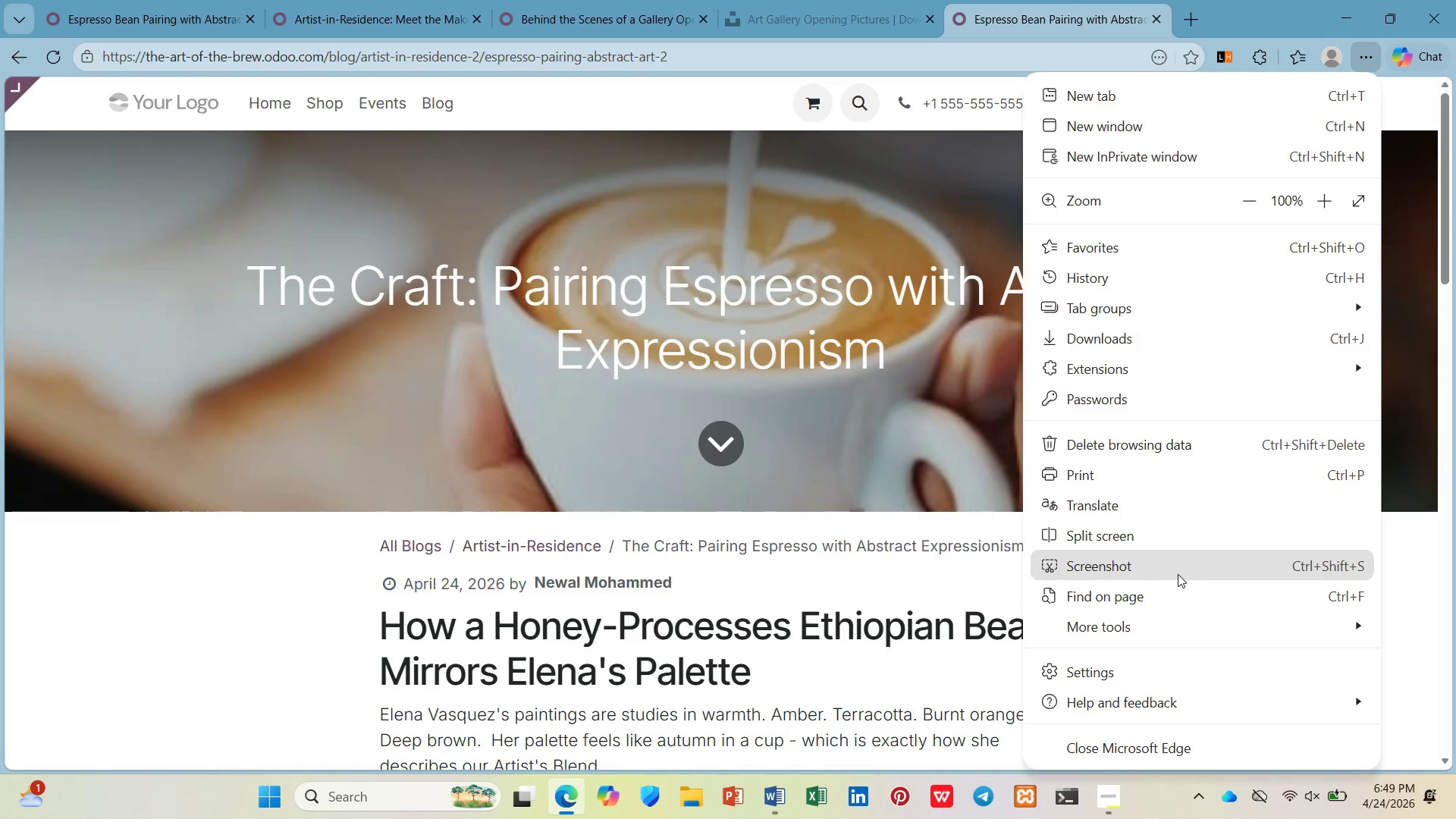 
left_click([1176, 578])
 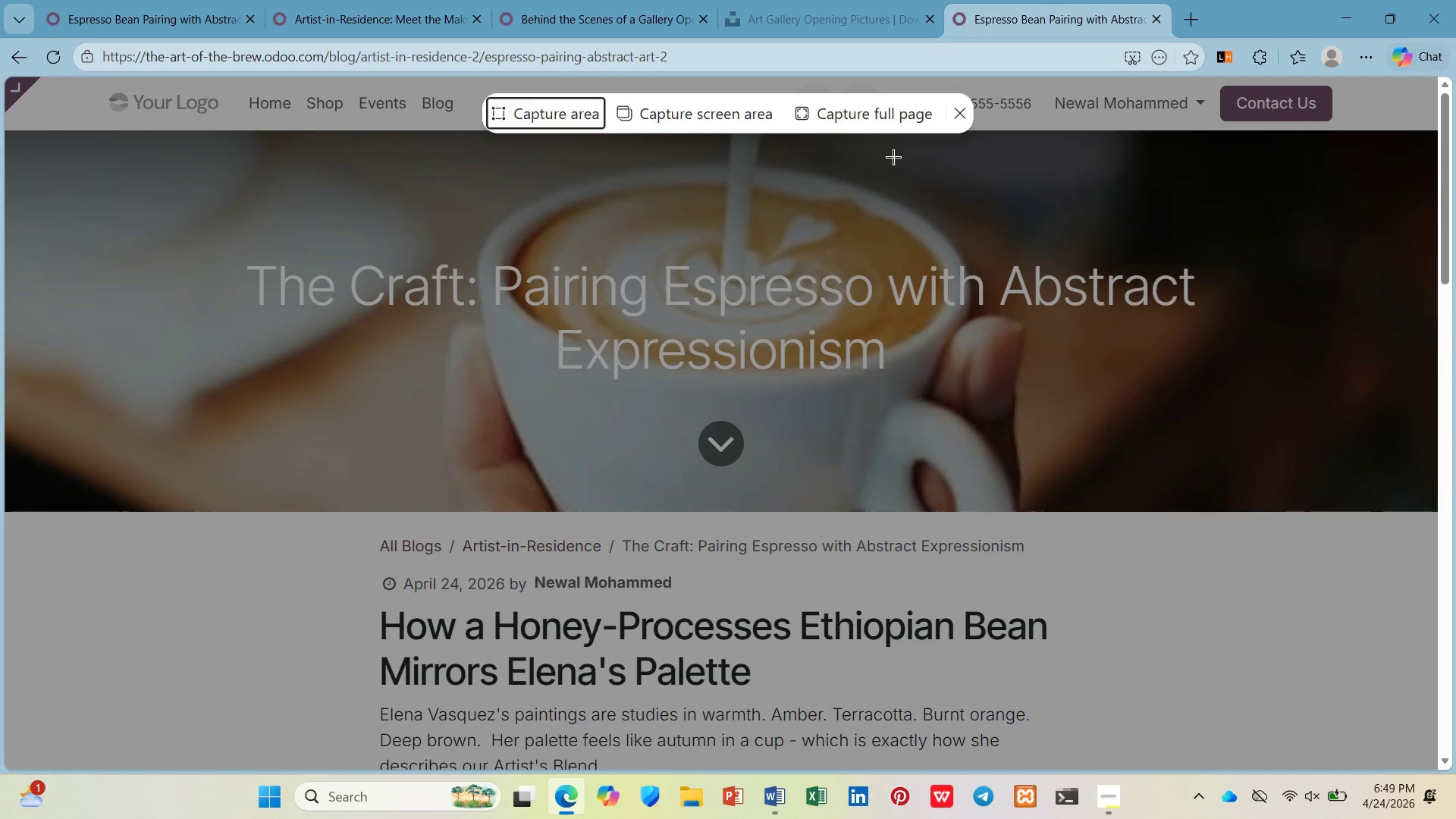 
left_click([890, 124])
 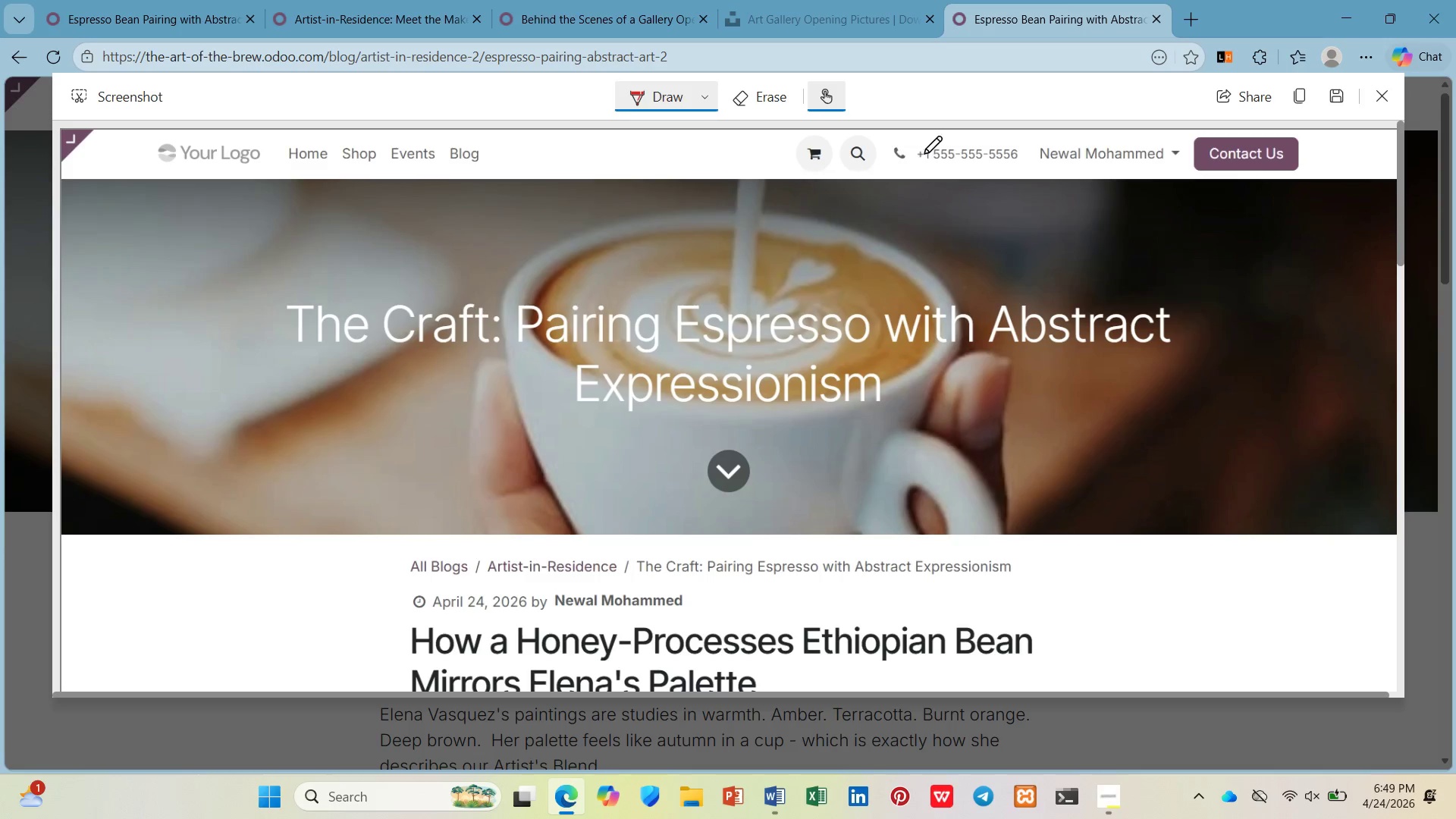 
scroll: coordinate [1069, 220], scroll_direction: down, amount: 16.0
 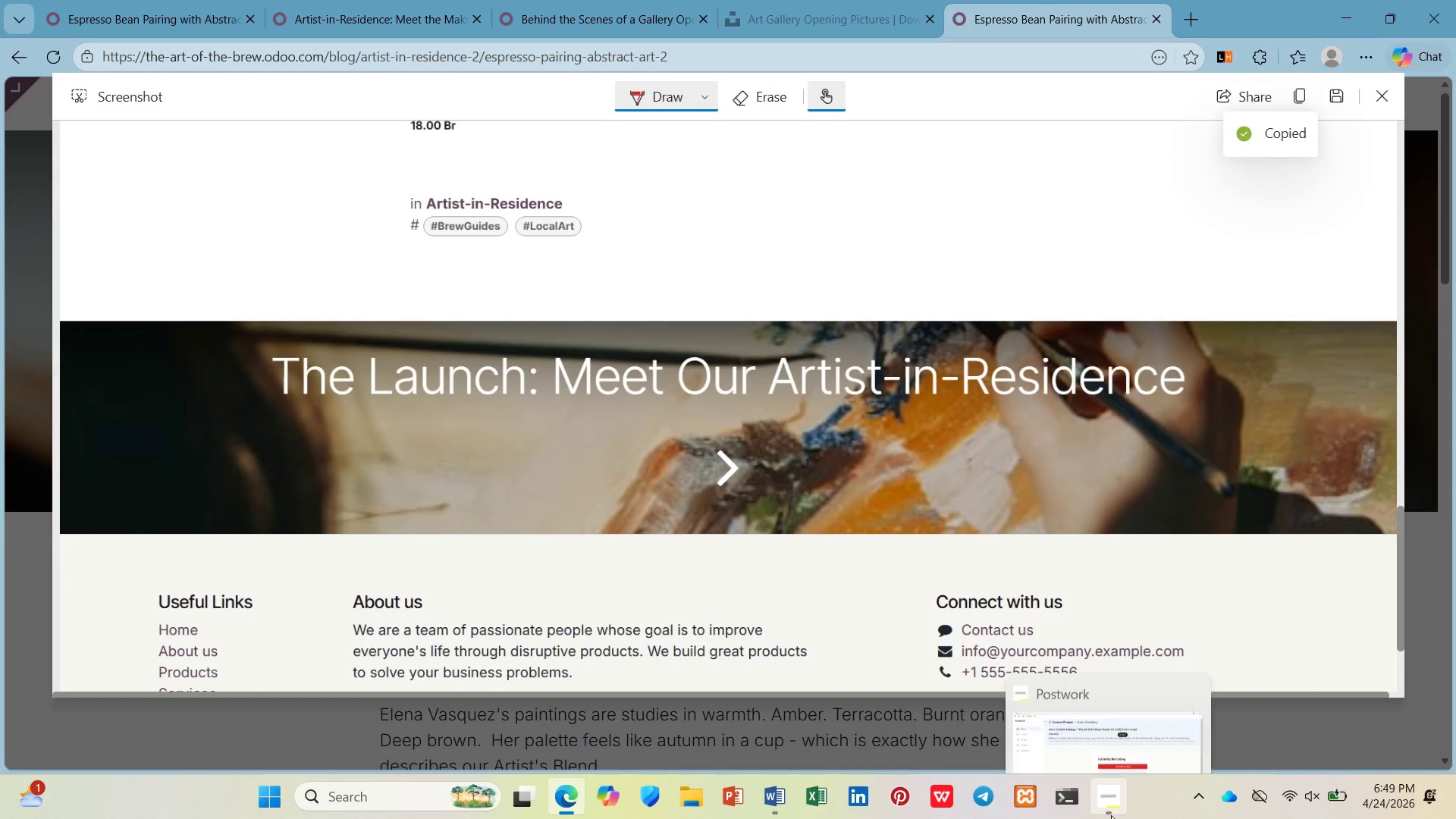 
left_click([791, 800])
 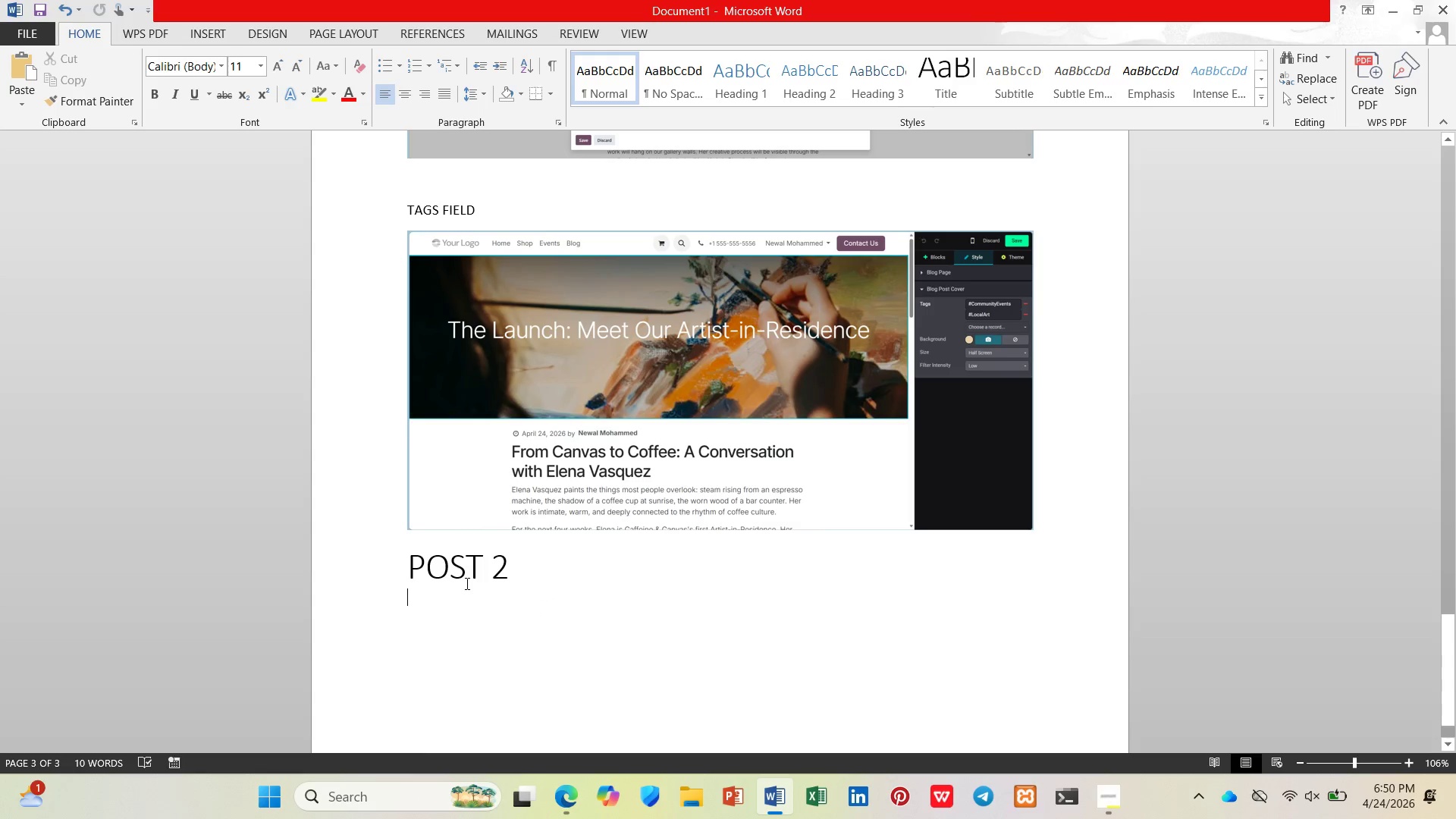 
left_click([412, 557])
 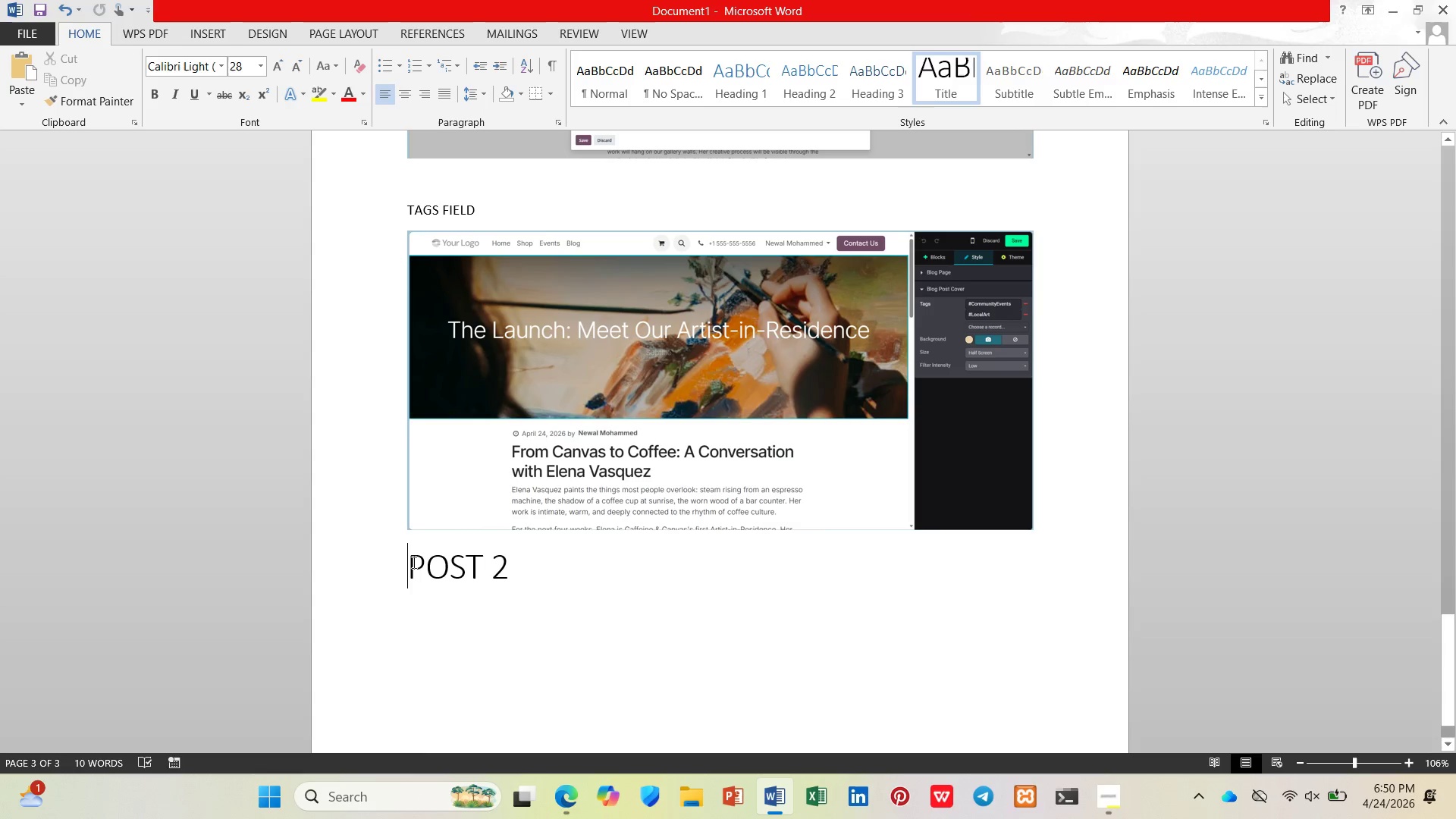 
key(Enter)
 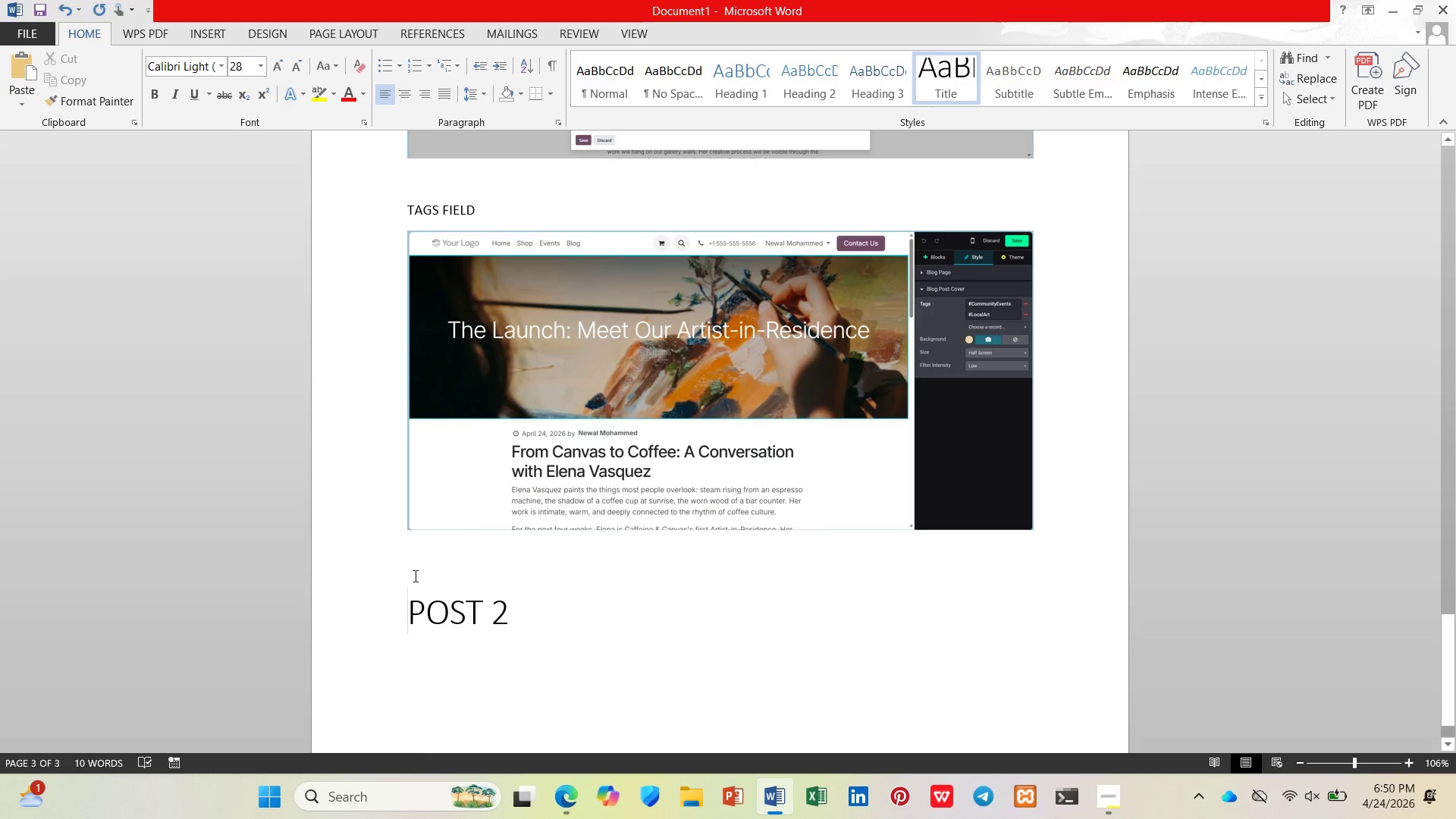 
key(Control+ControlLeft)
 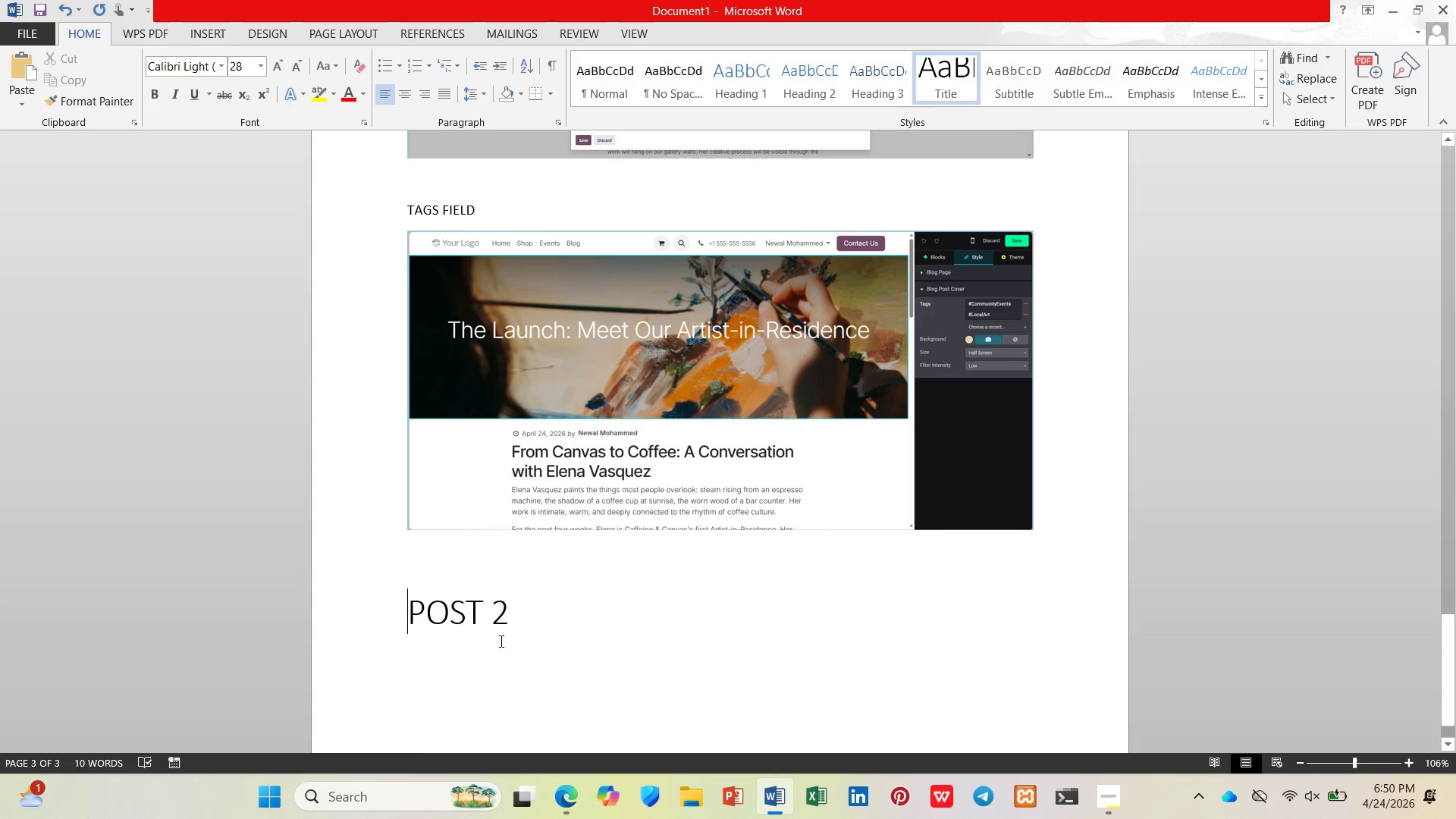 
left_click([515, 642])
 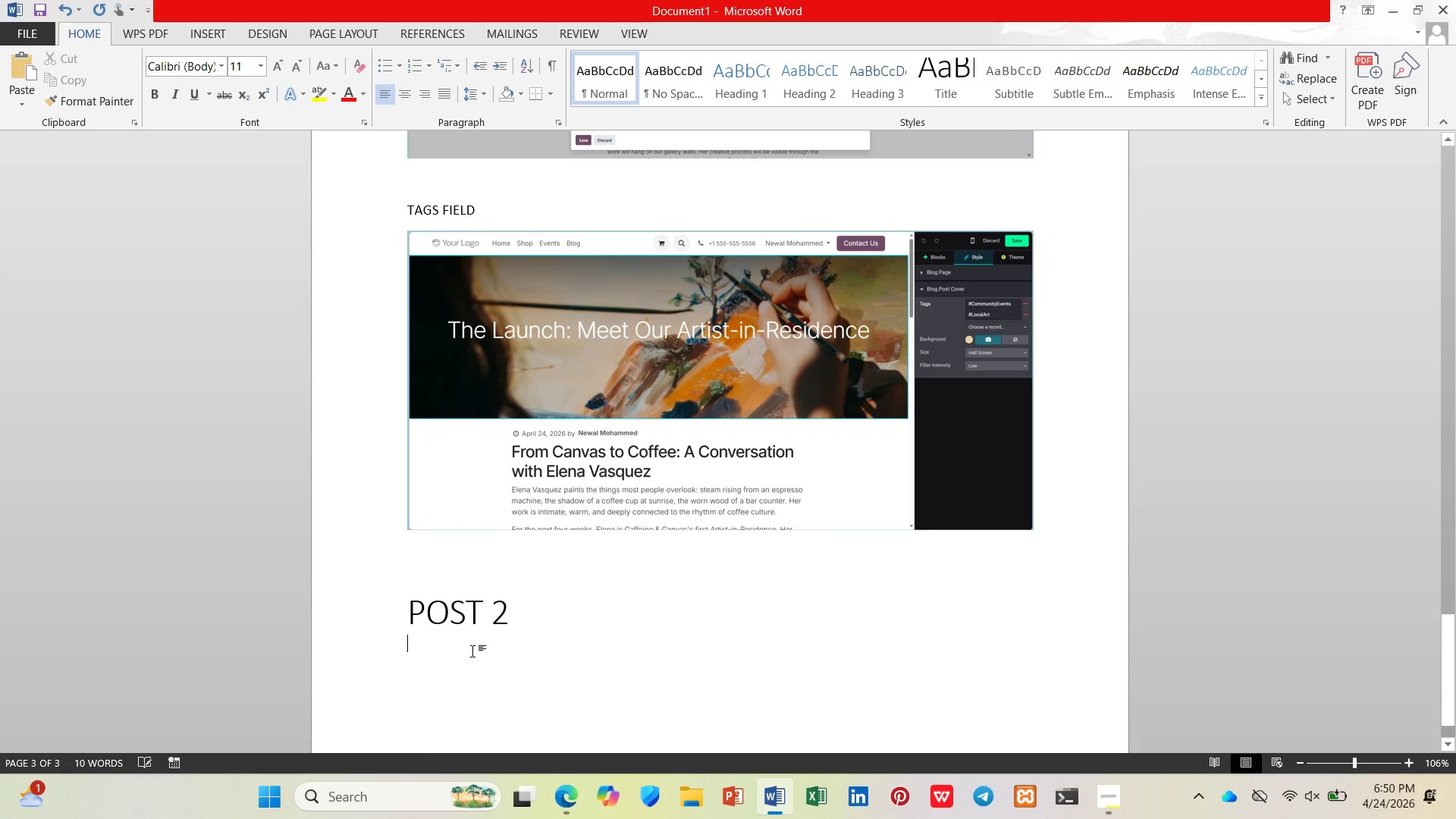 
key(Control+V)
 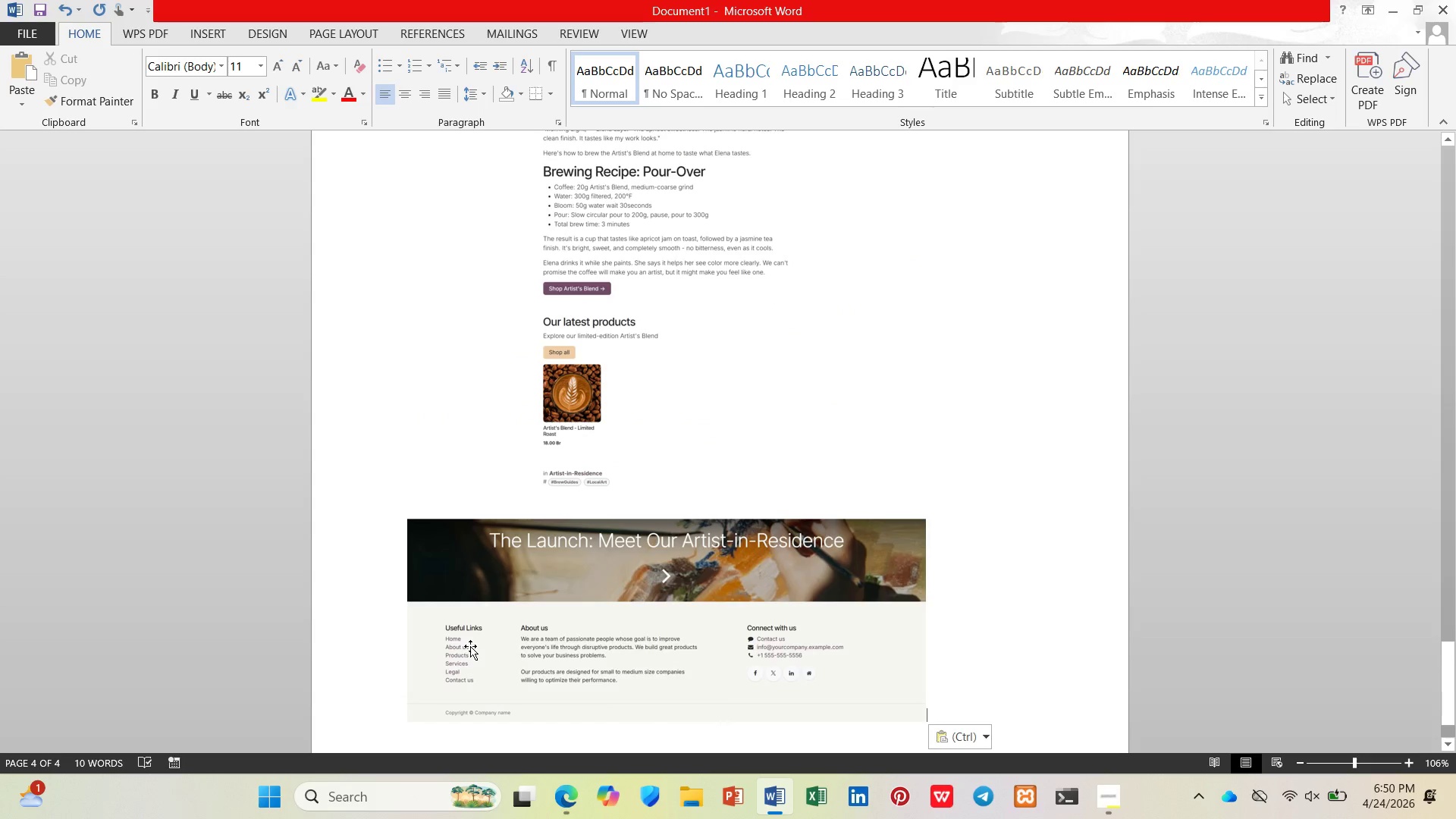 
scroll: coordinate [834, 516], scroll_direction: down, amount: 3.0
 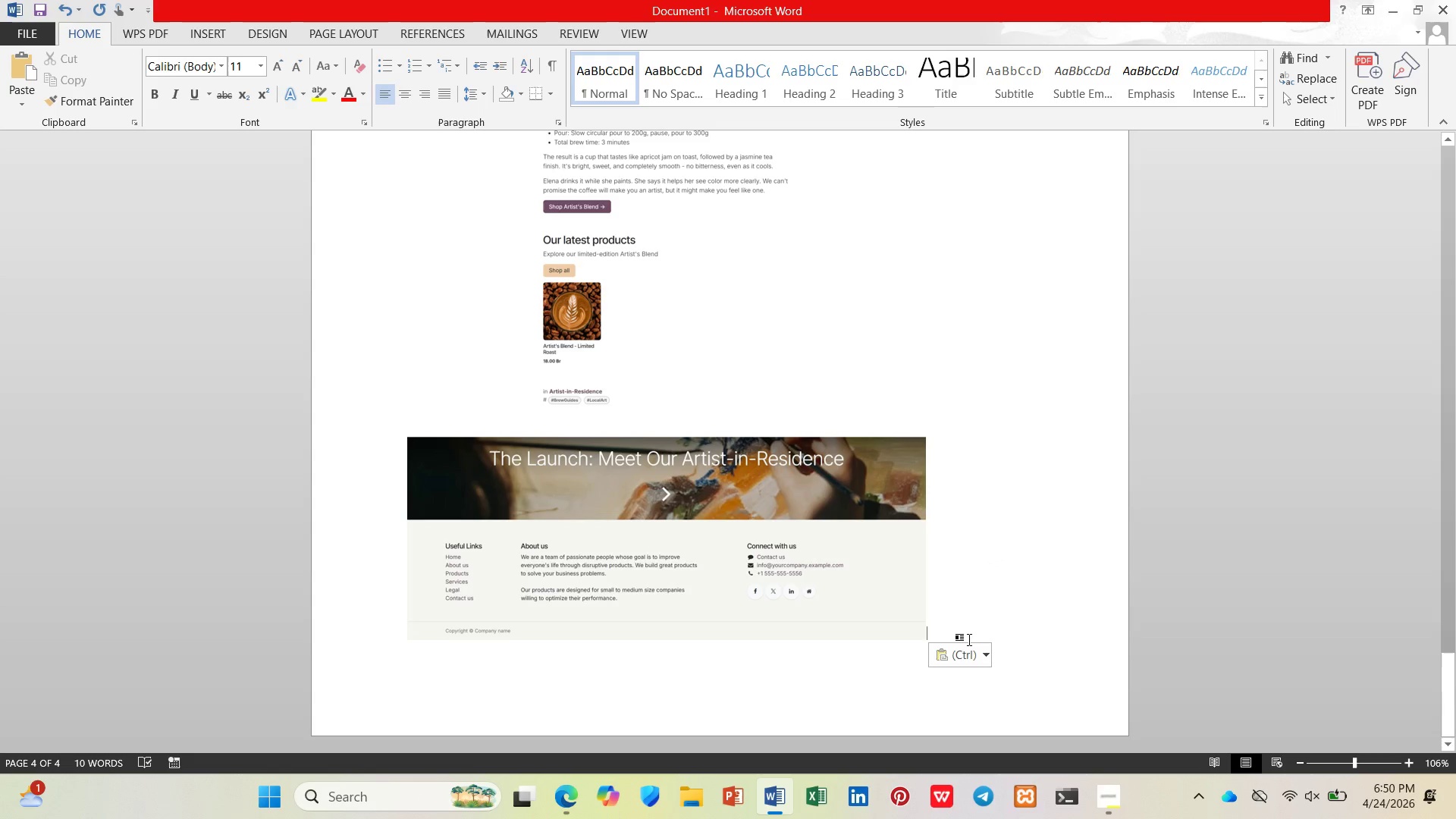 
left_click([959, 653])
 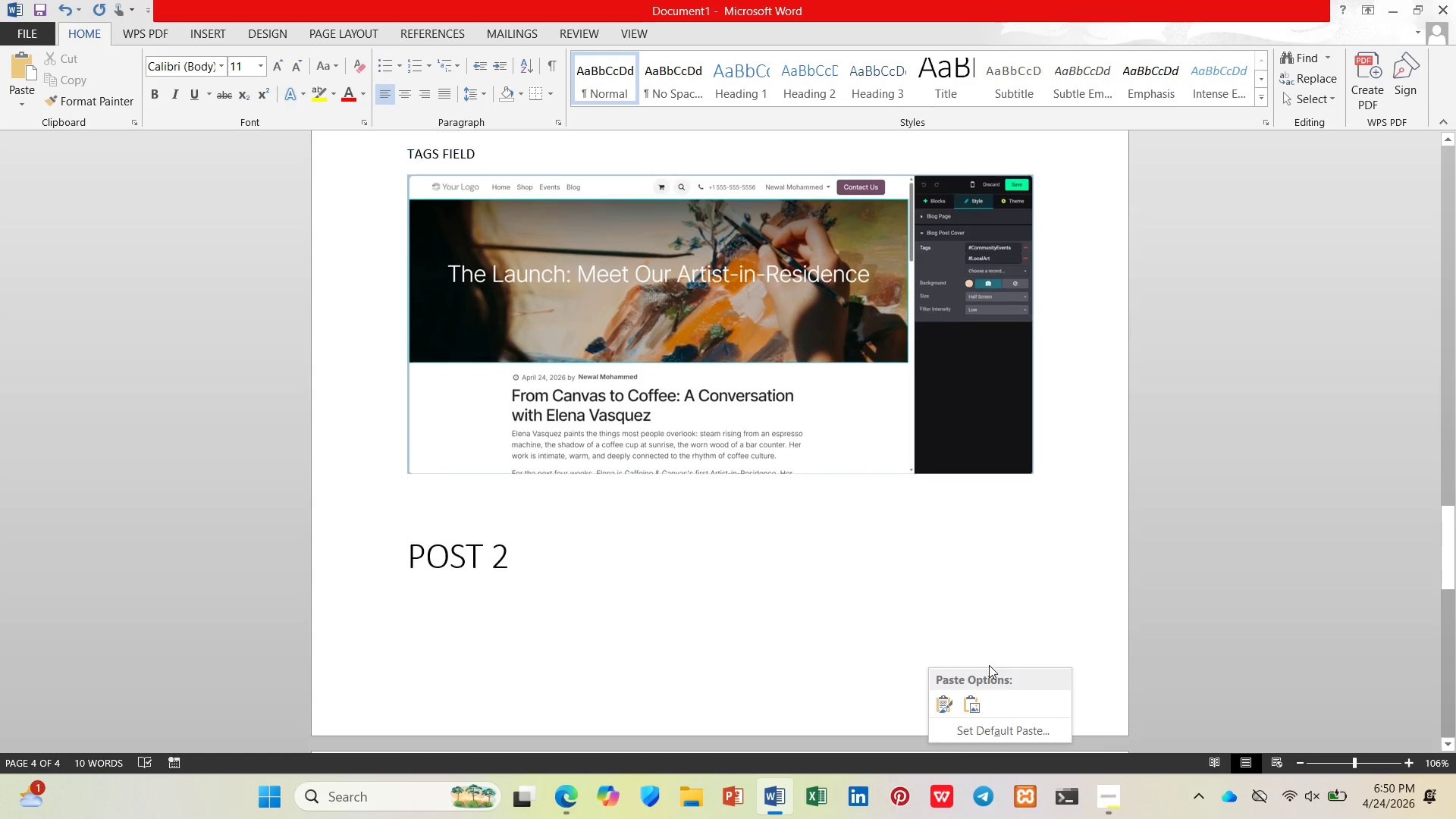 
left_click([1209, 577])
 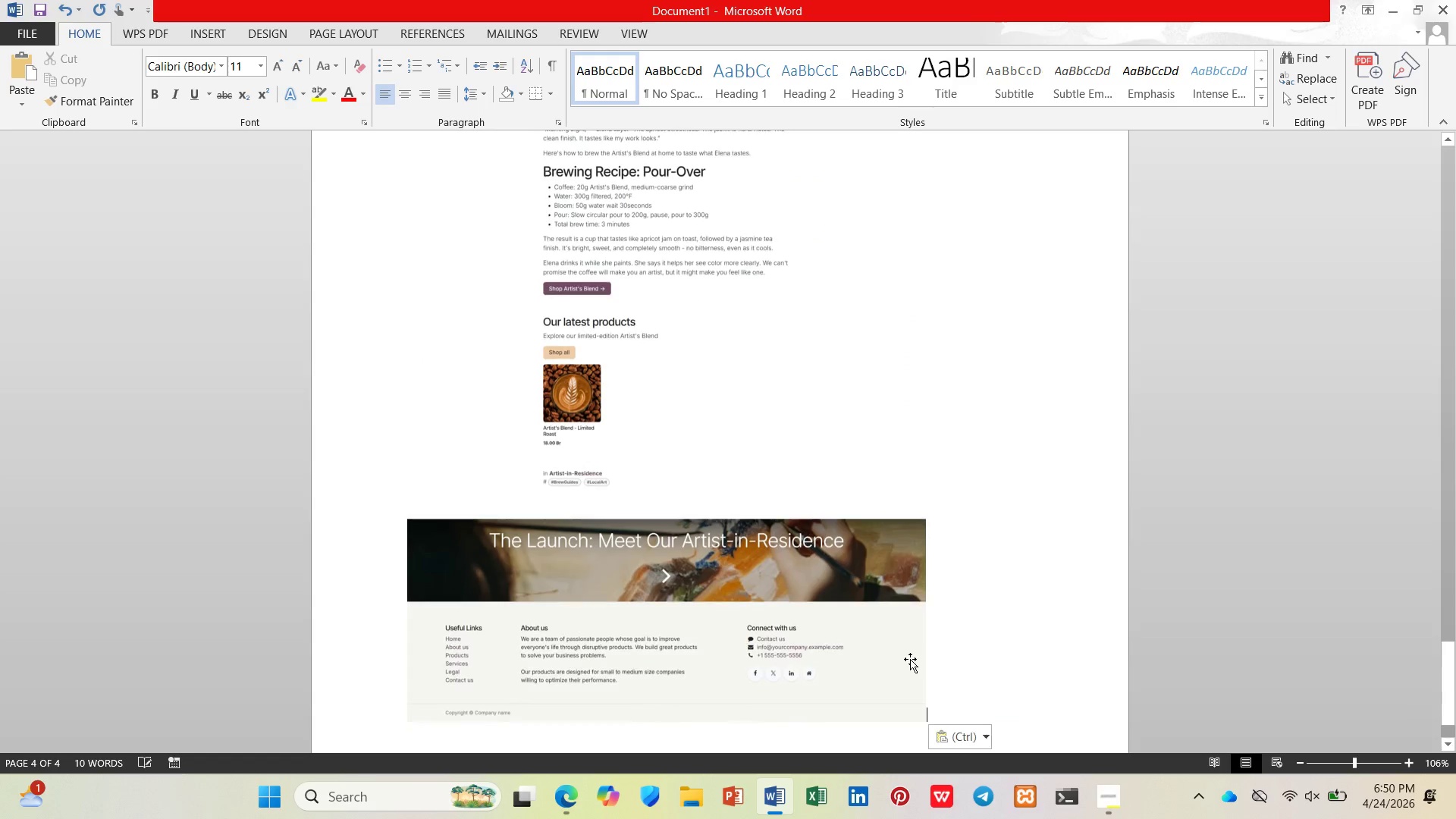 
scroll: coordinate [919, 649], scroll_direction: down, amount: 3.0
 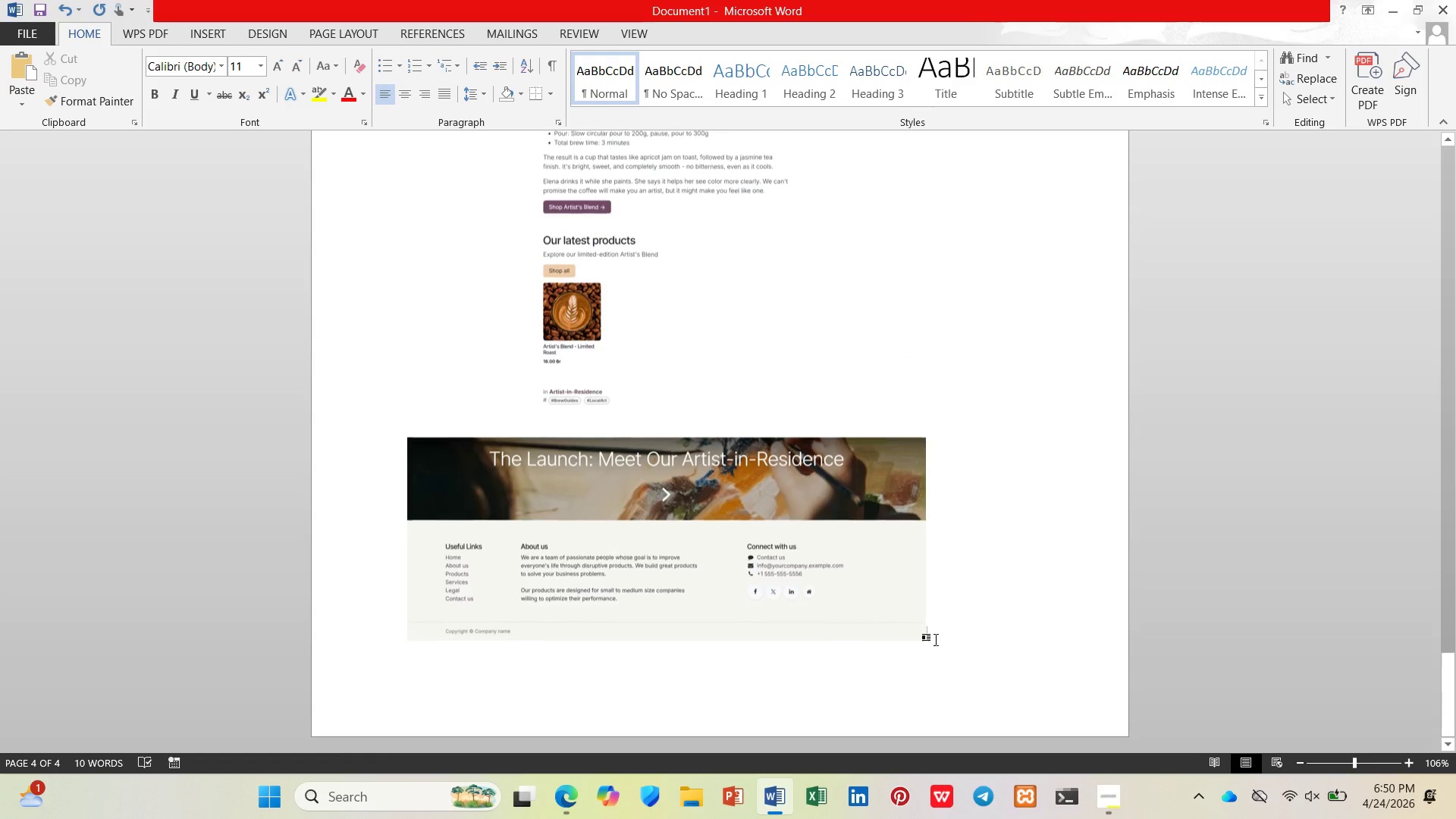 
mouse_move([971, 597])
 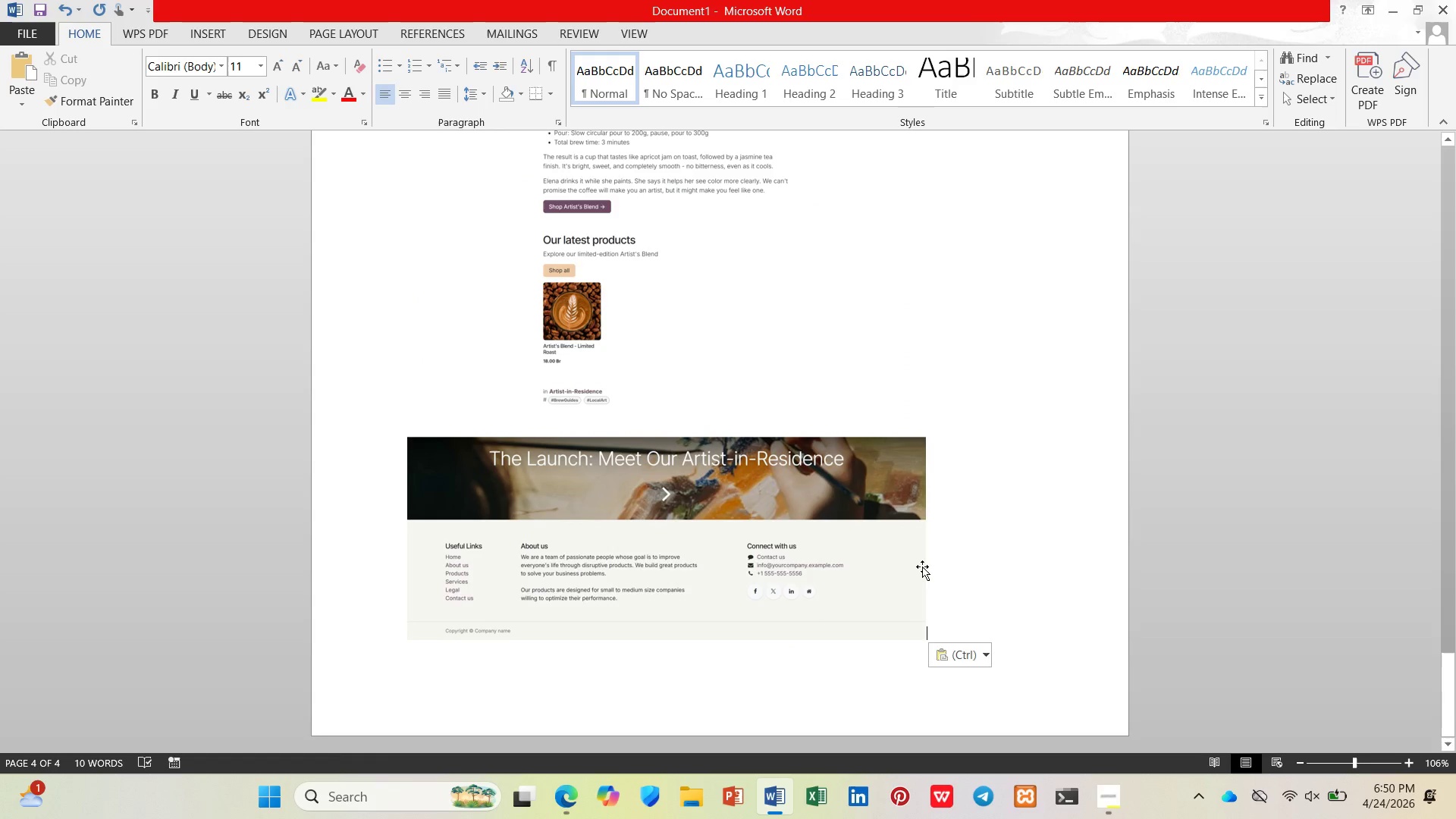 
key(Enter)
 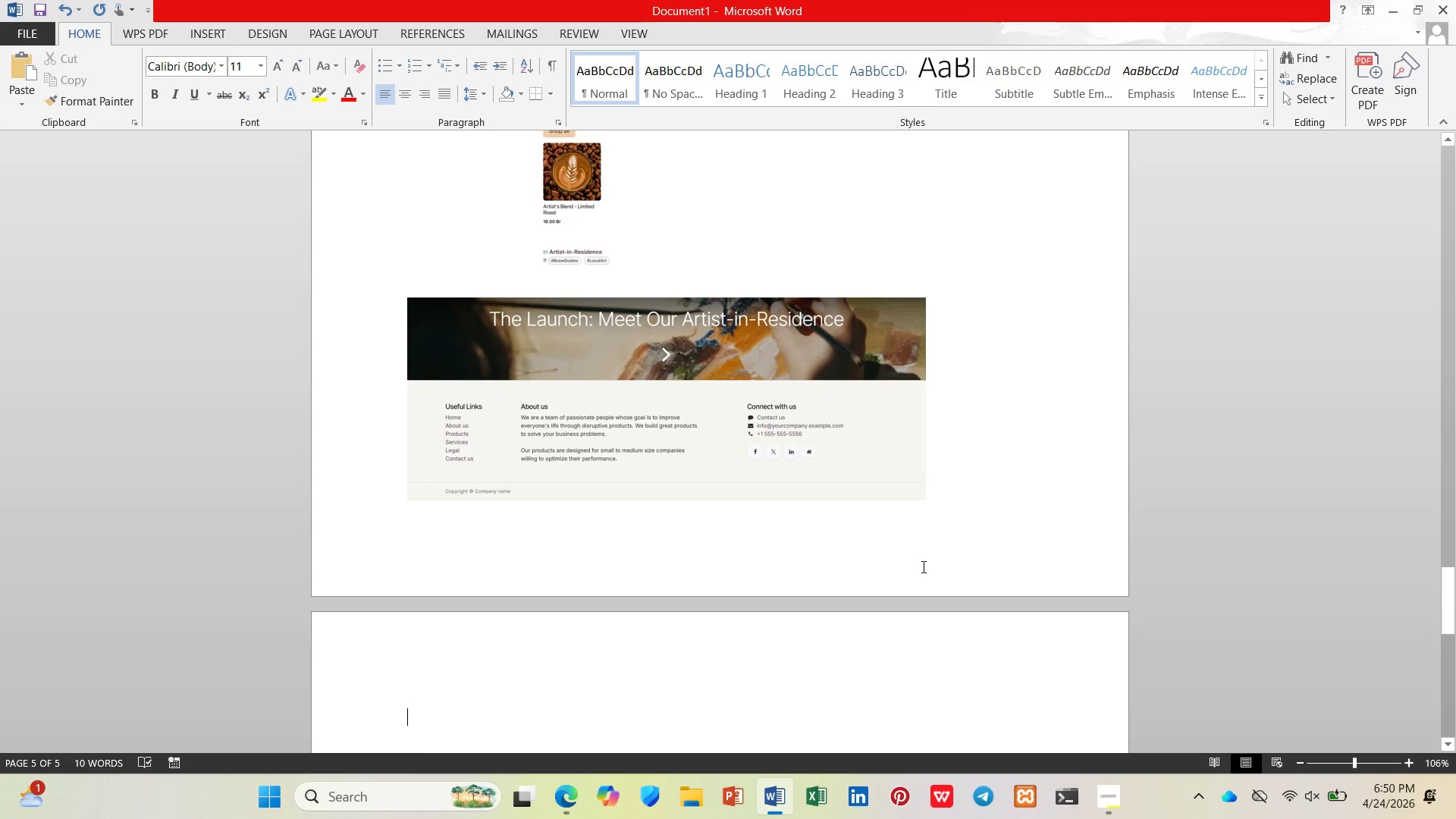 
scroll: coordinate [974, 8], scroll_direction: up, amount: 22.0
 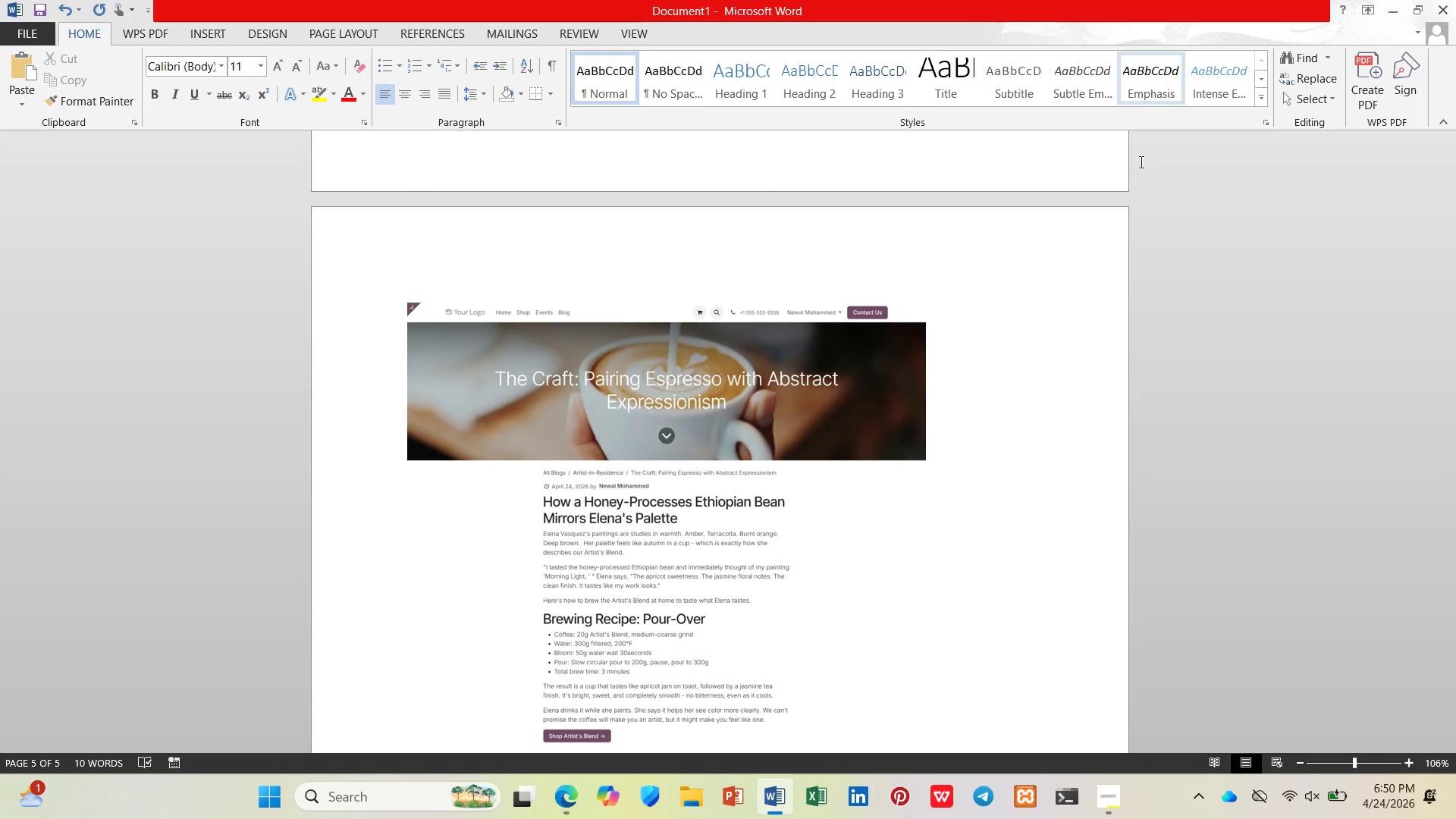 
scroll: coordinate [1062, 419], scroll_direction: down, amount: 17.0
 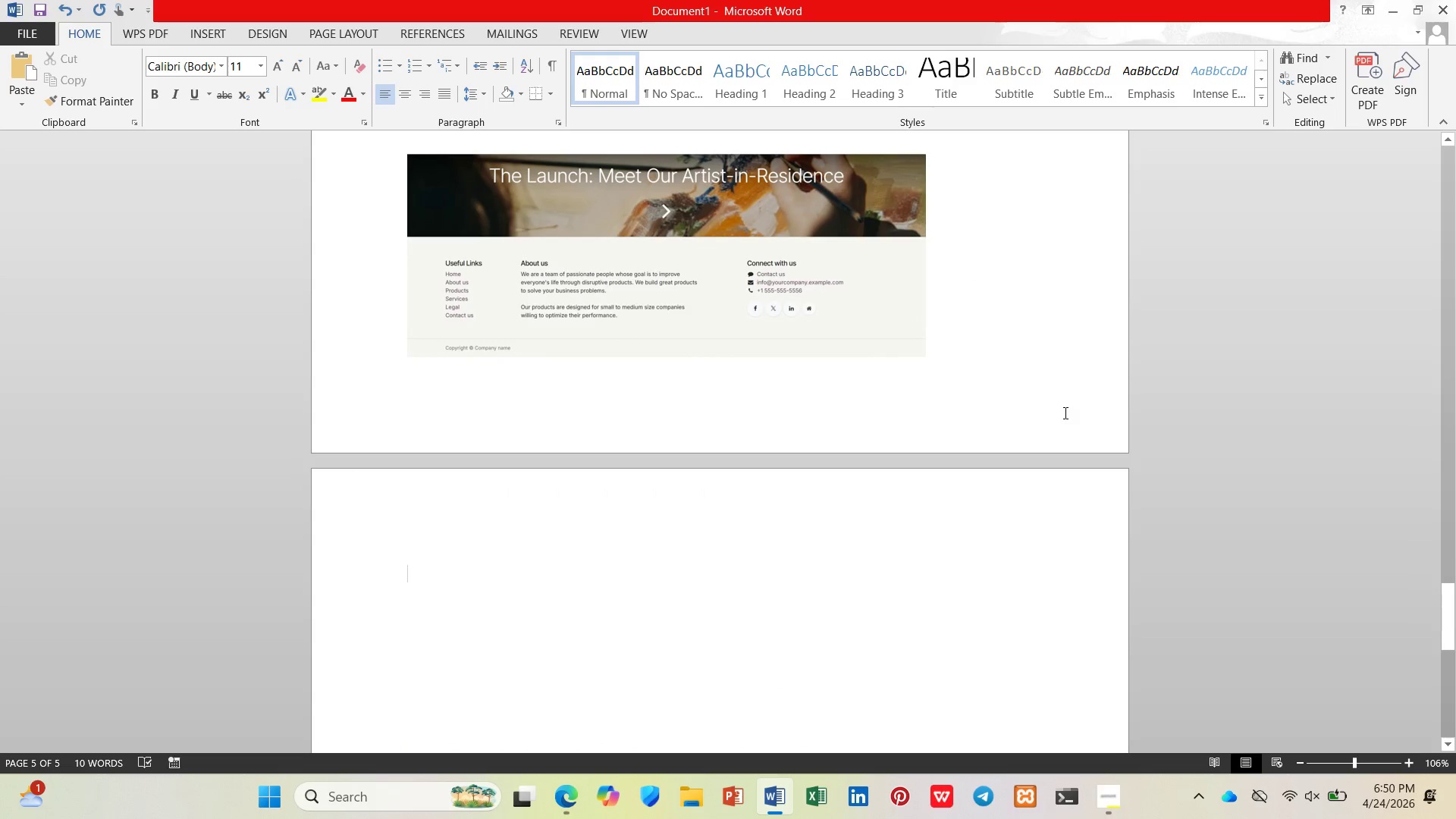 
type(OPTIMIZED SEO)
 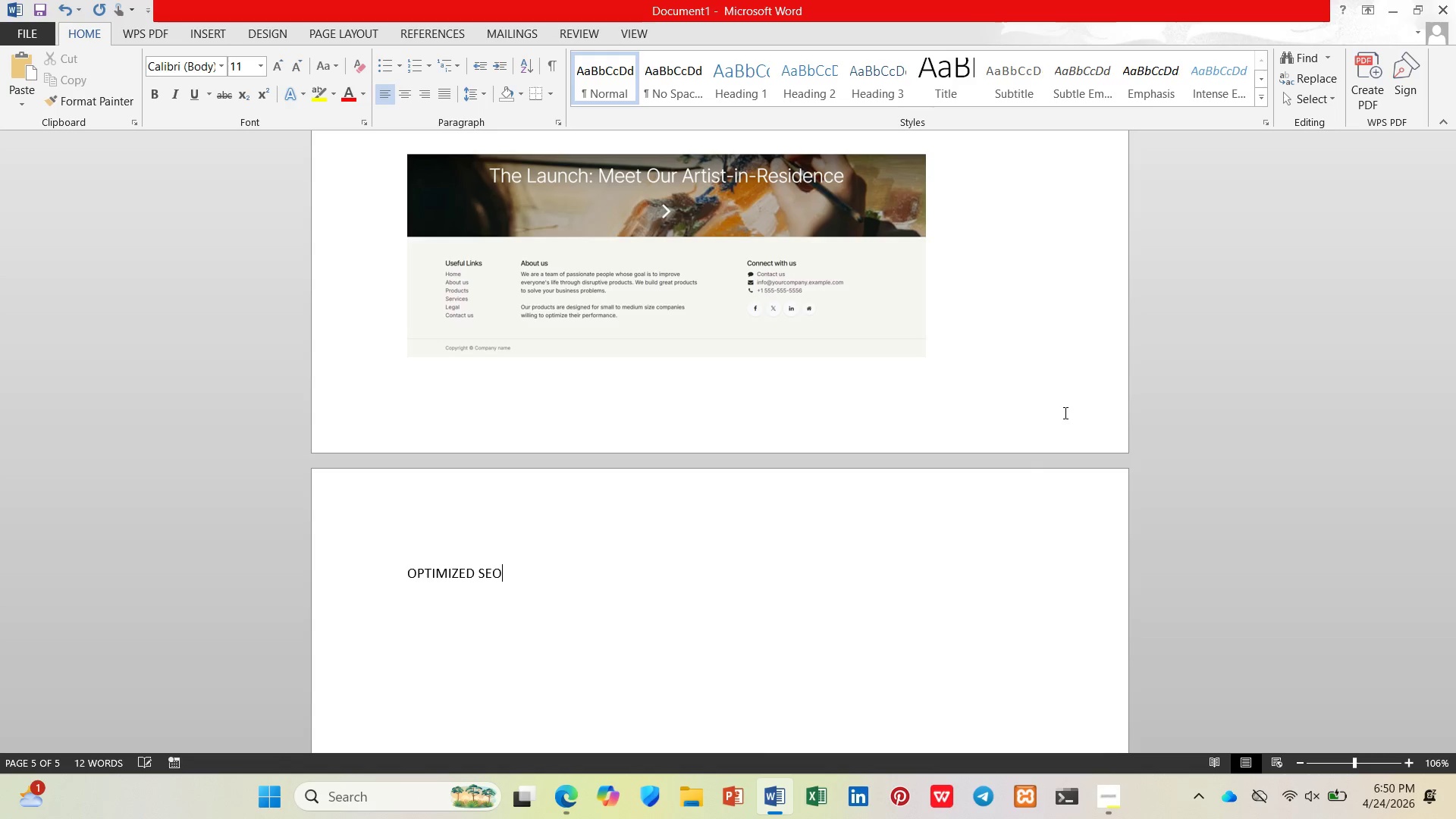 
key(Enter)
 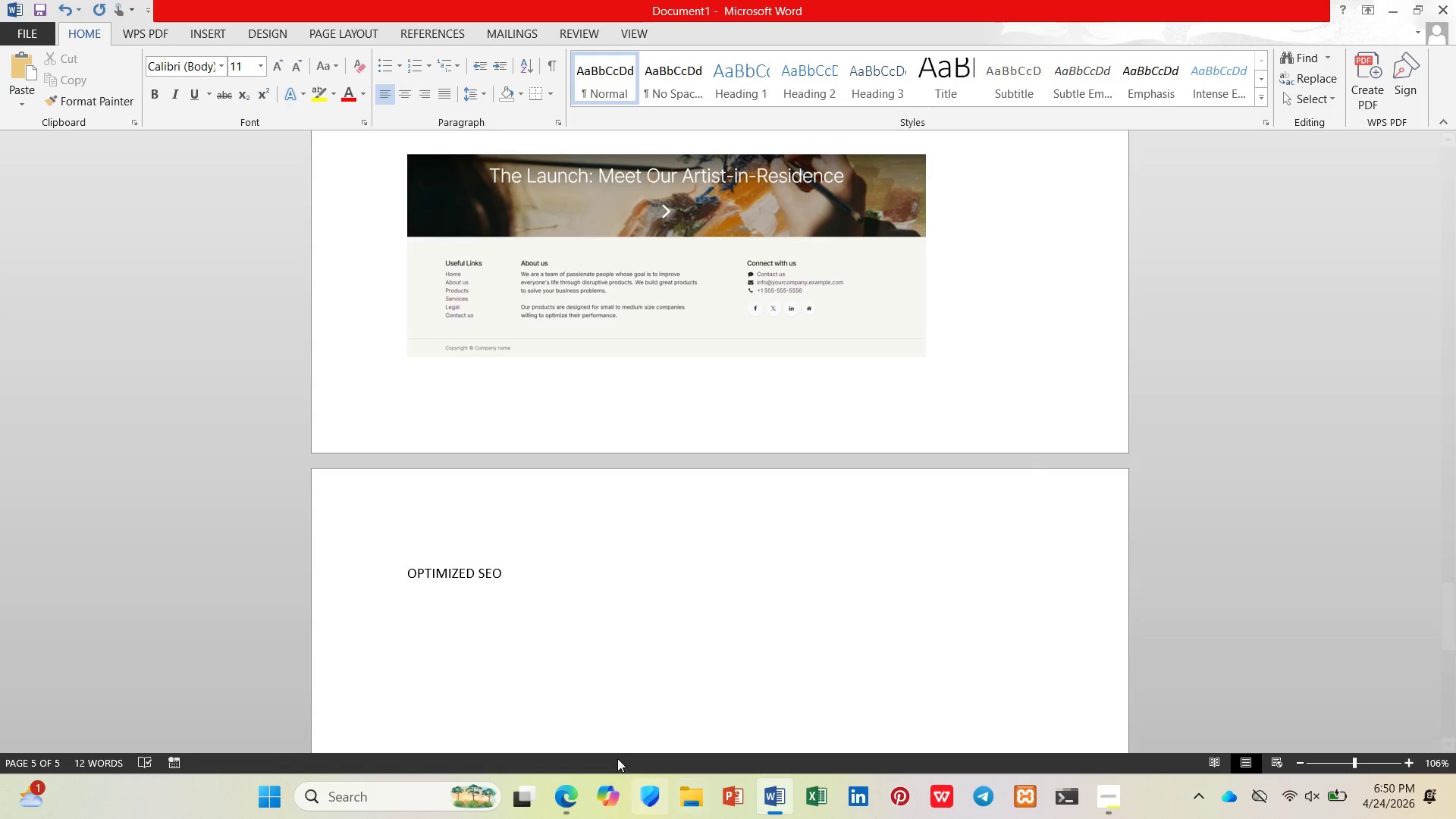 
left_click([566, 799])
 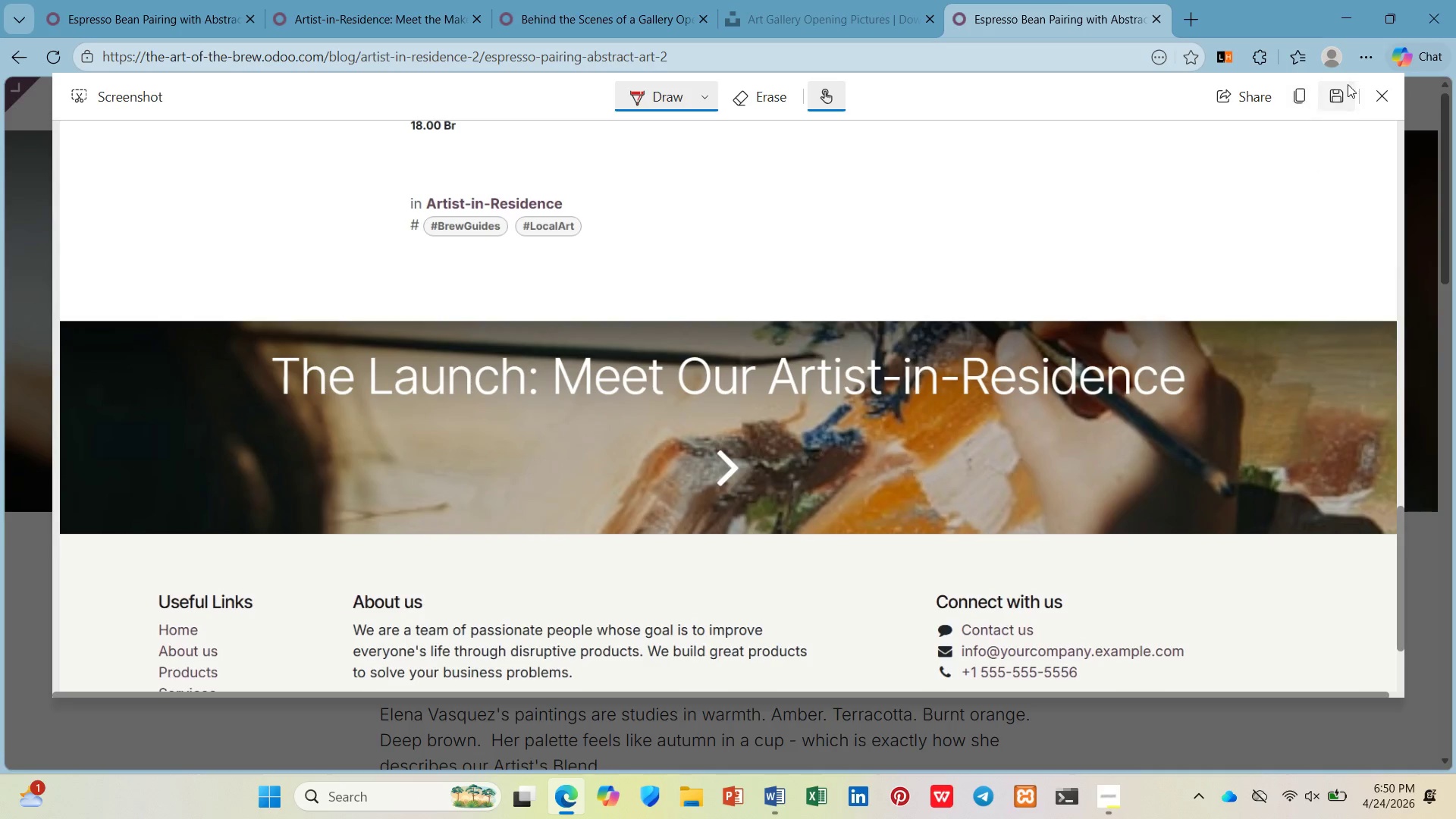 
left_click([1383, 98])
 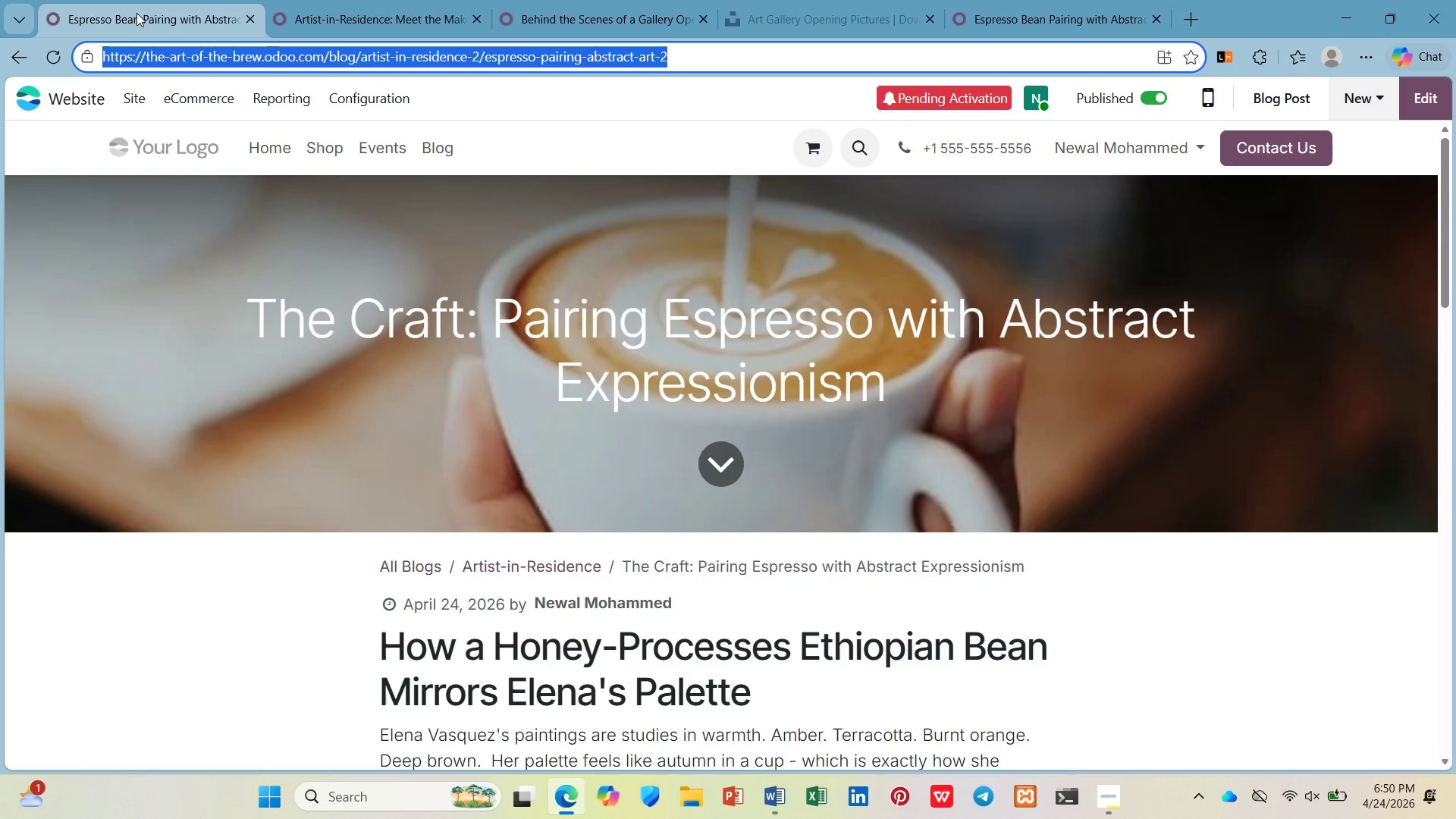 
left_click([414, 297])
 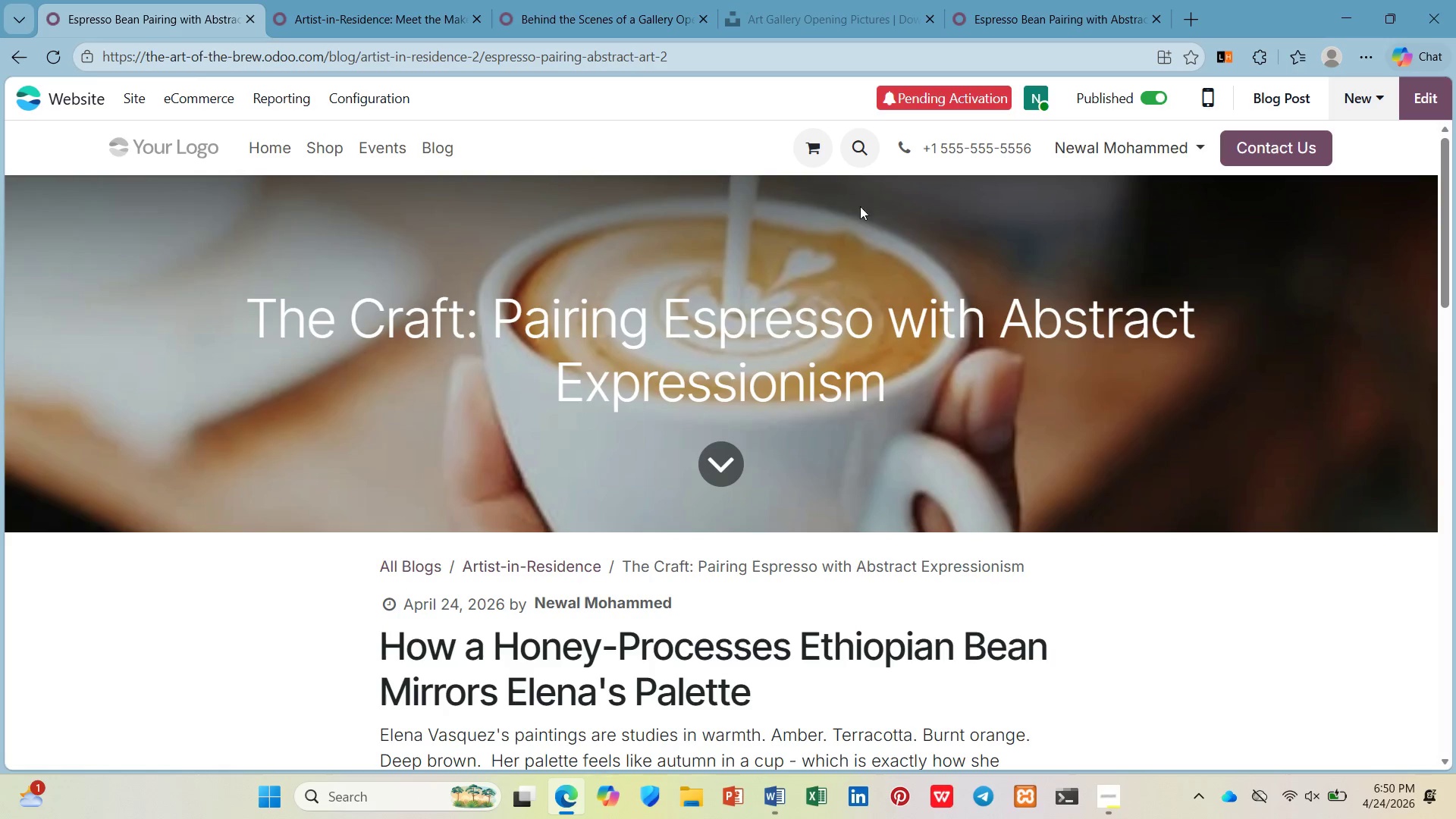 
left_click([138, 98])
 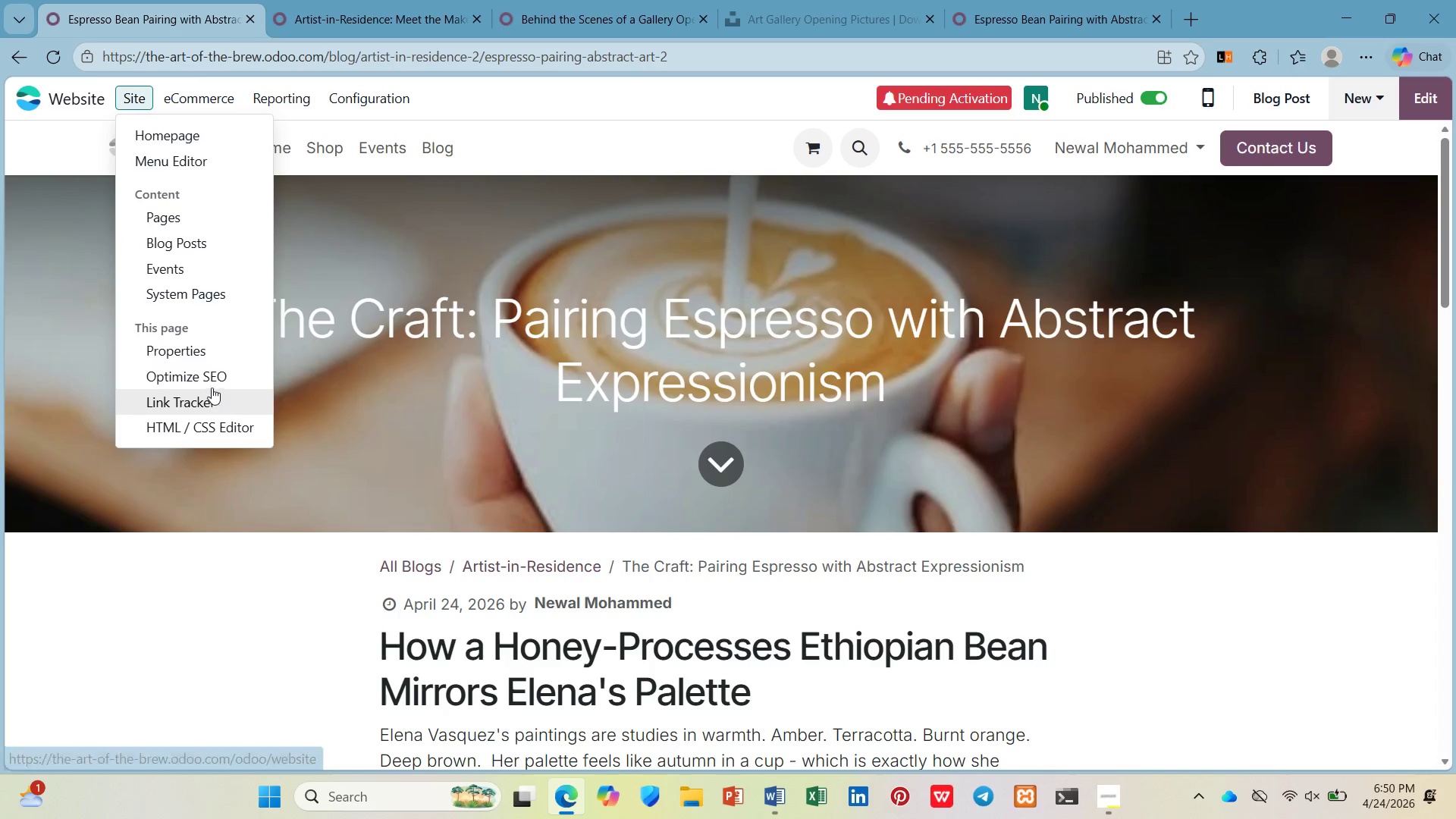 
left_click([214, 369])
 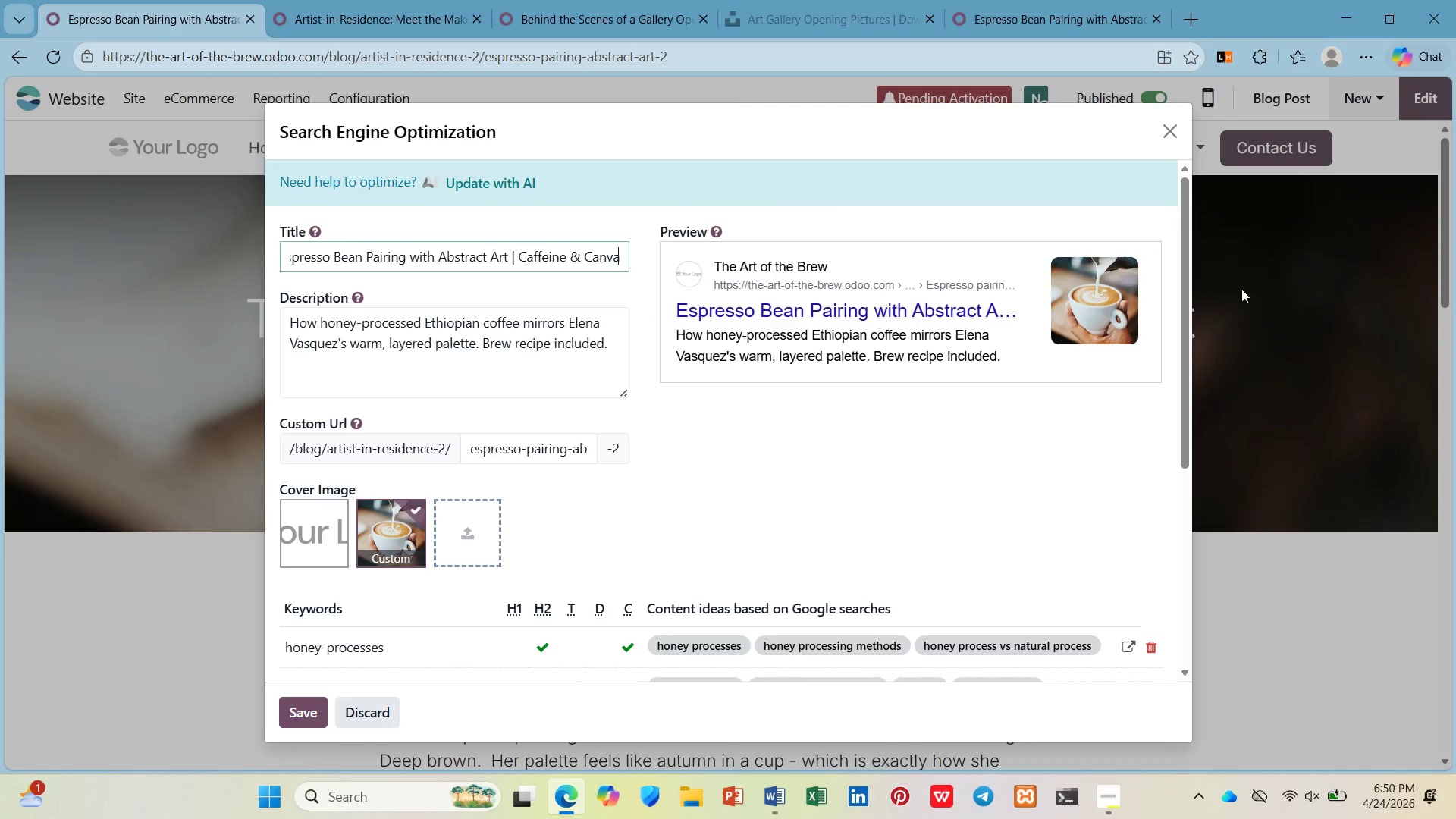 
left_click_drag(start_coordinate=[1189, 284], to_coordinate=[1191, 312])
 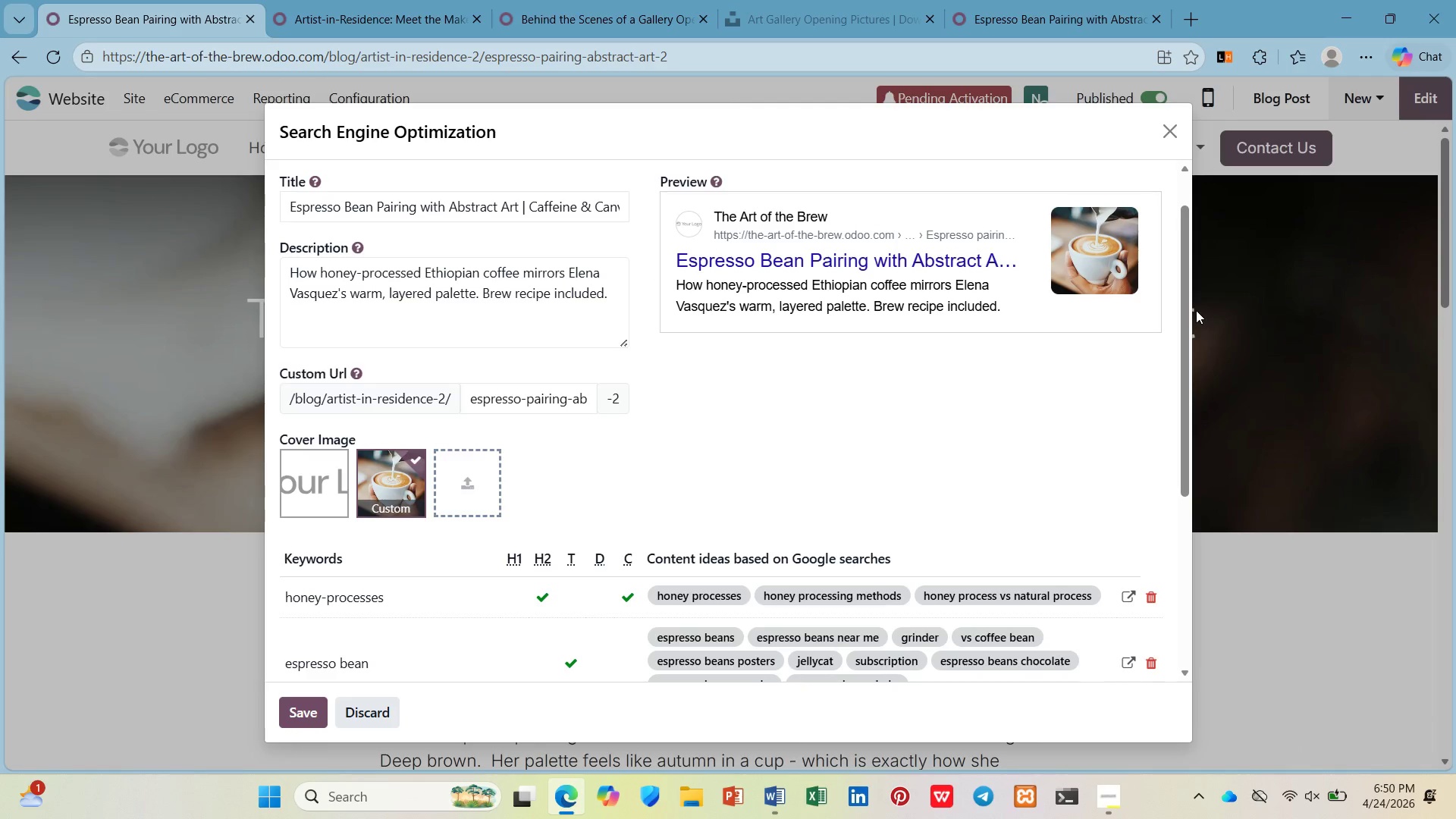 
hold_key(key=ControlLeft, duration=2.53)
scroll: coordinate [1196, 309], scroll_direction: down, amount: 3.0
 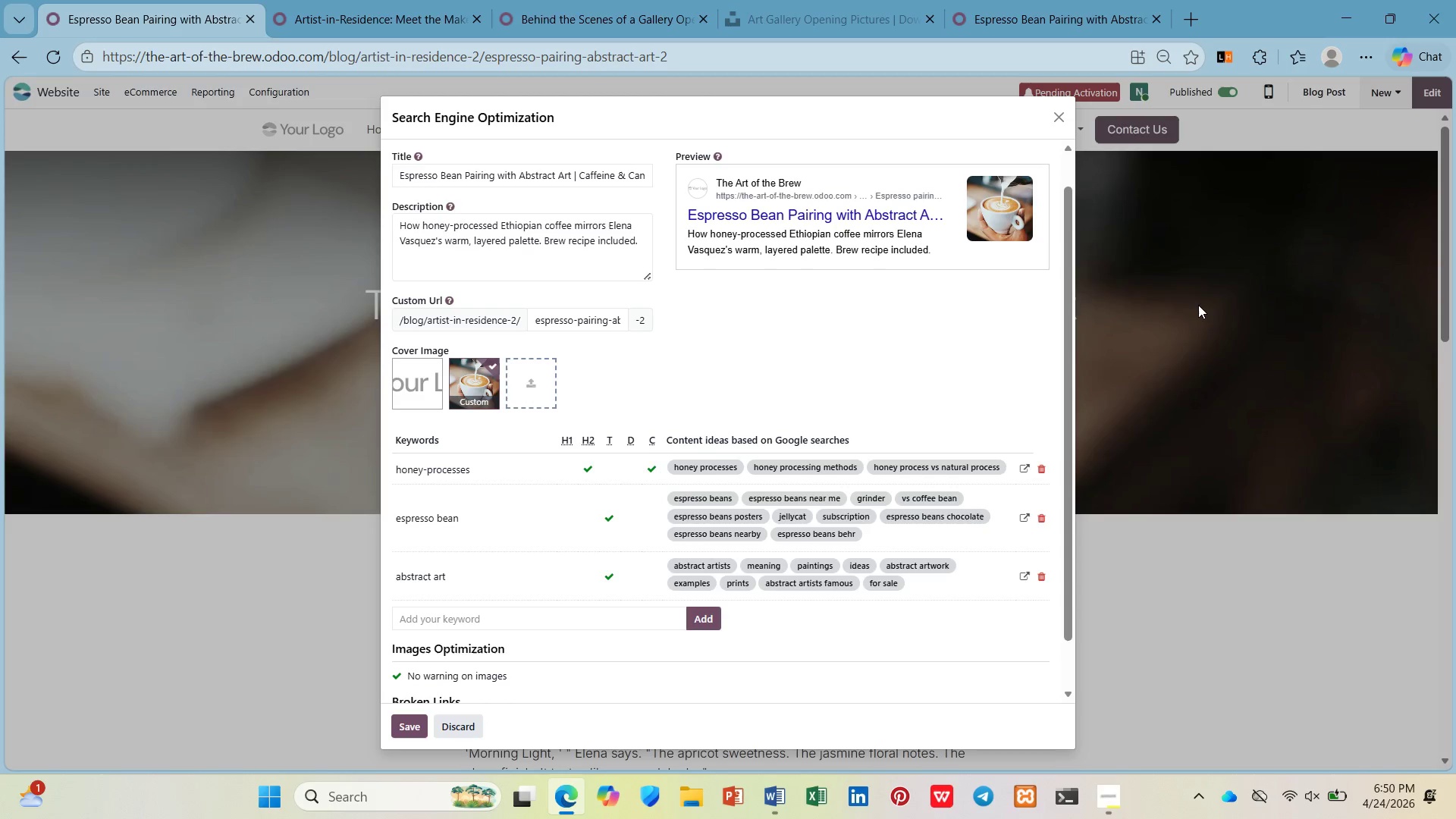 
key(PrintScreen)
 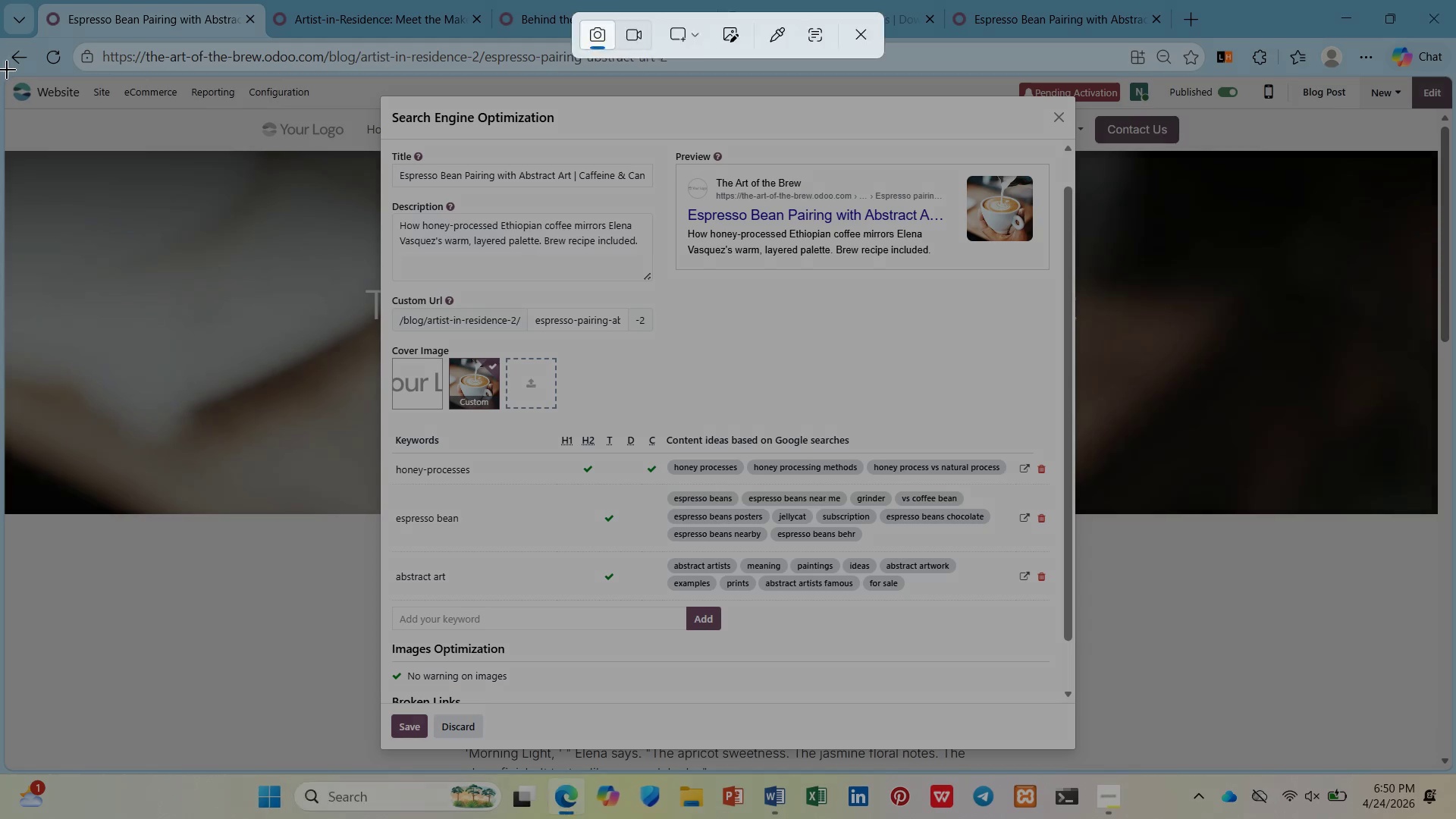 
left_click_drag(start_coordinate=[4, 71], to_coordinate=[1455, 770])
 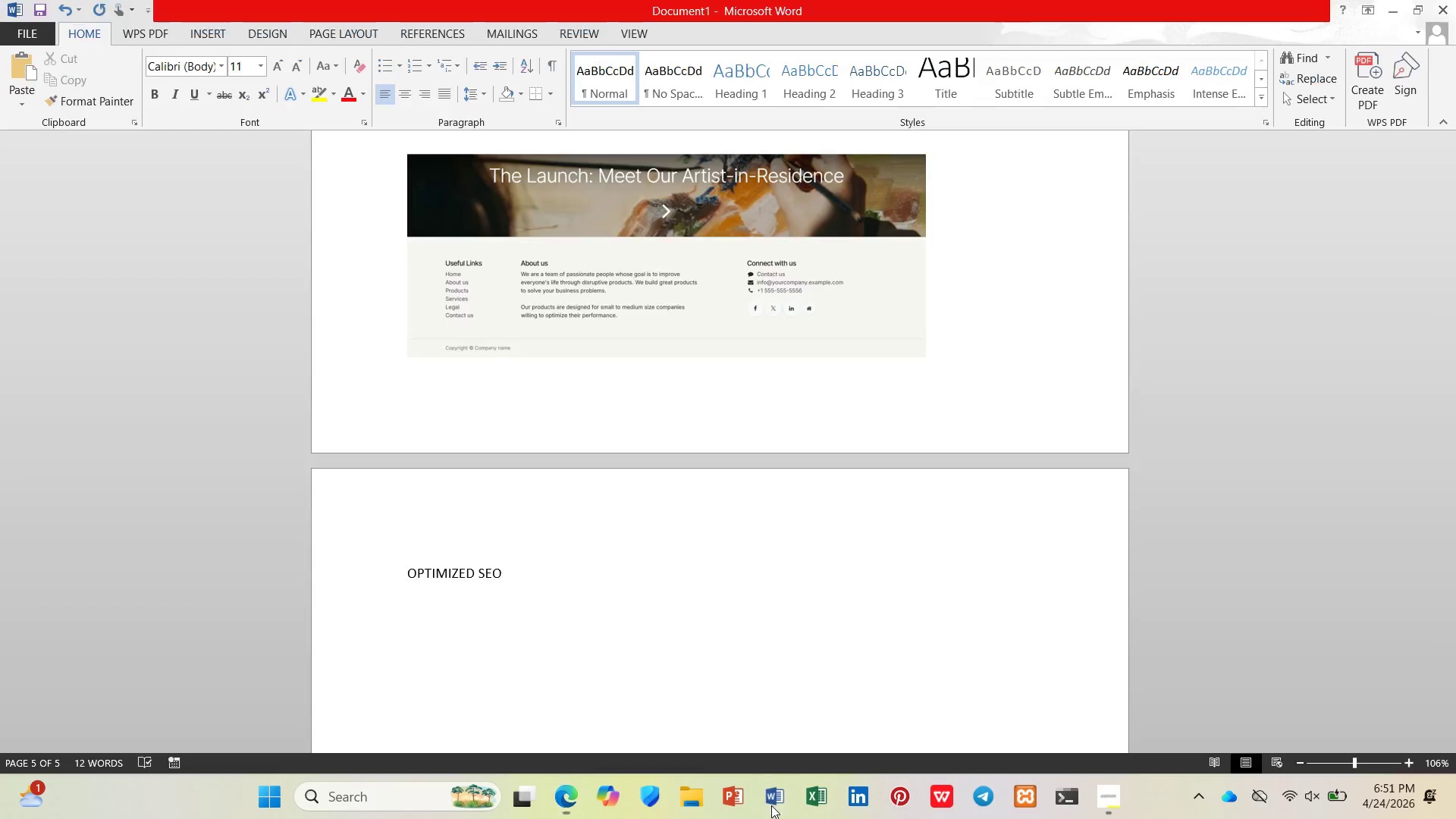 
key(Control+V)
 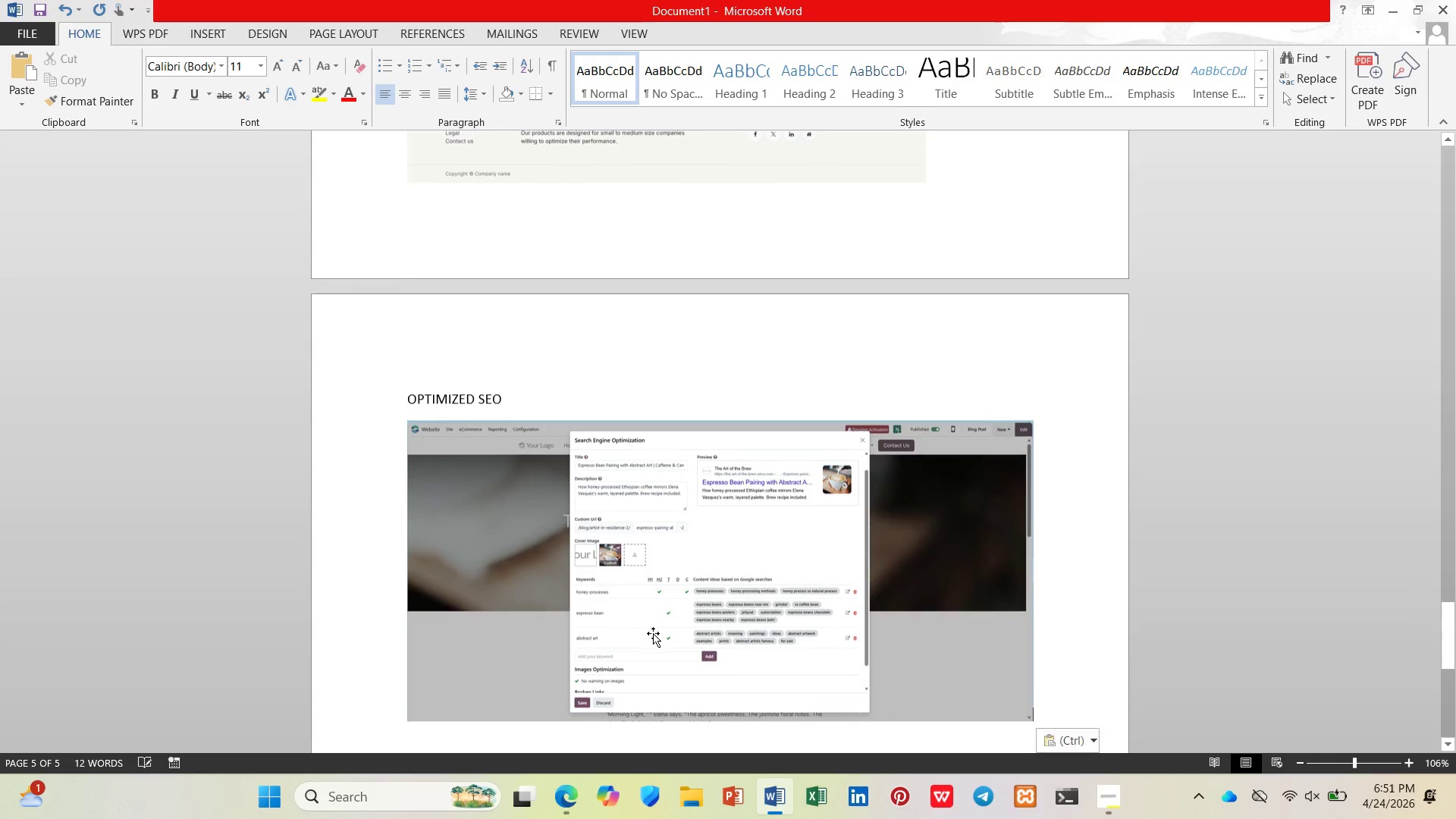 
scroll: coordinate [657, 632], scroll_direction: down, amount: 4.0
 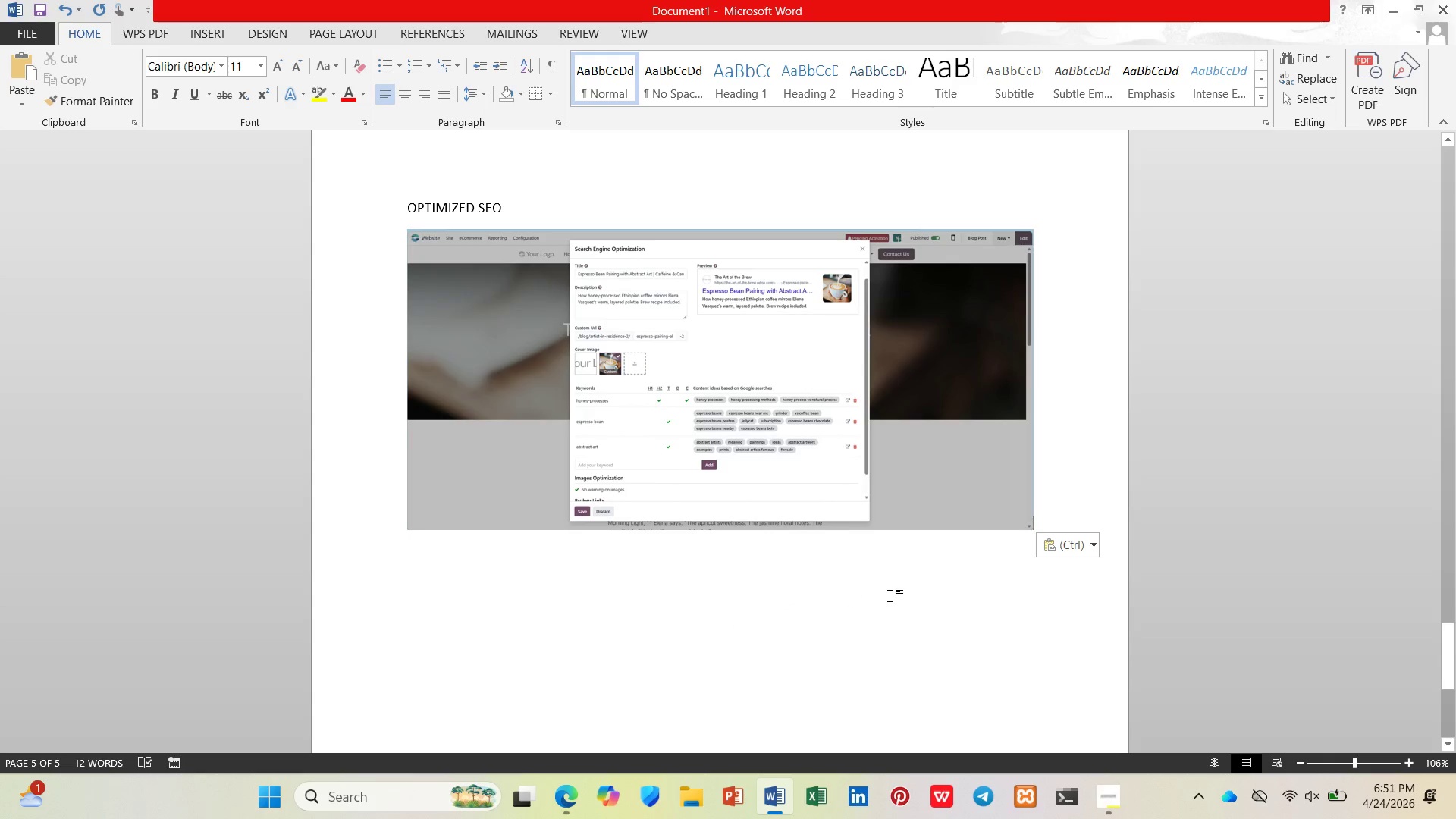 
key(Enter)
 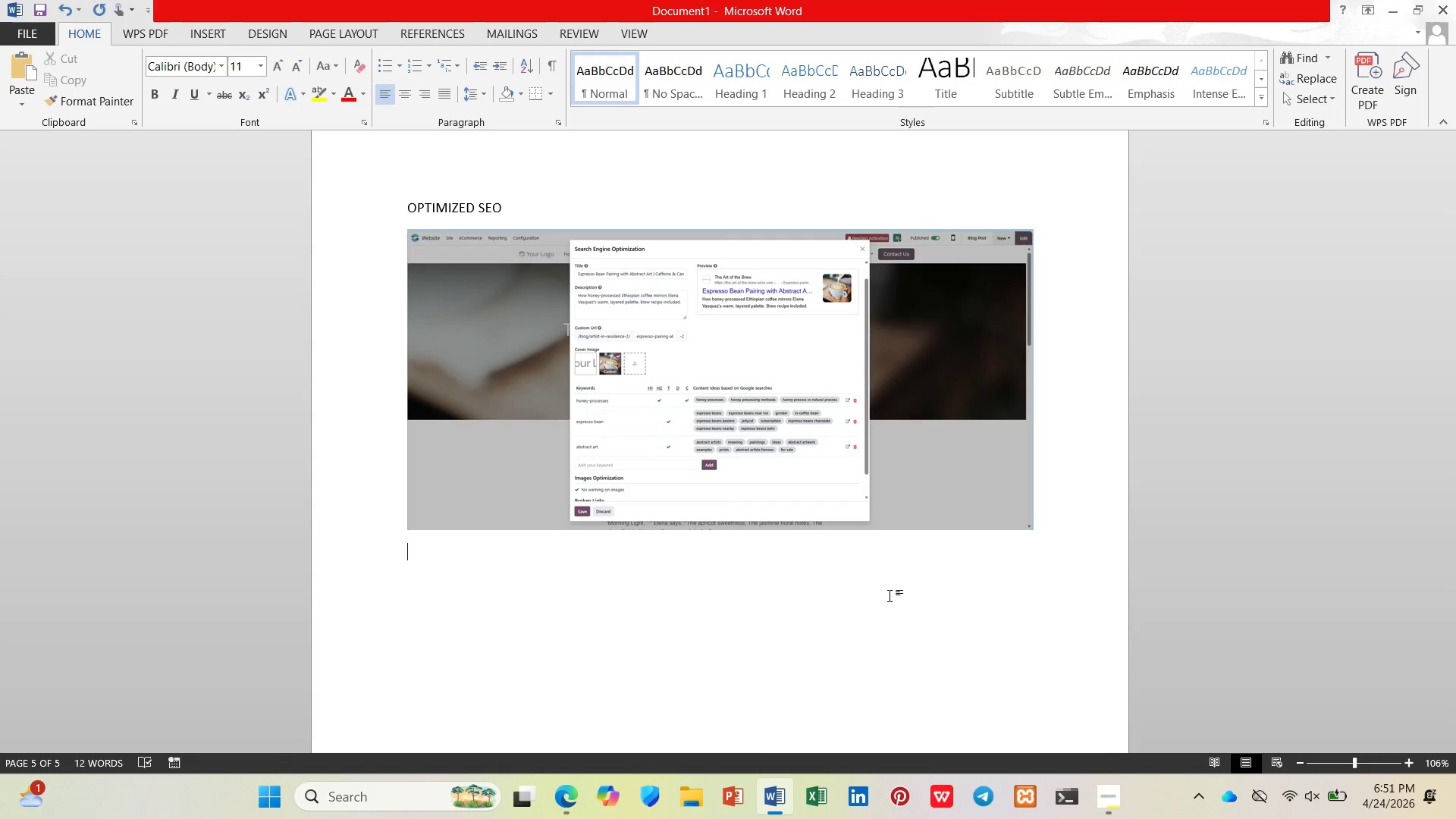 
type(TAGS FIELD)
 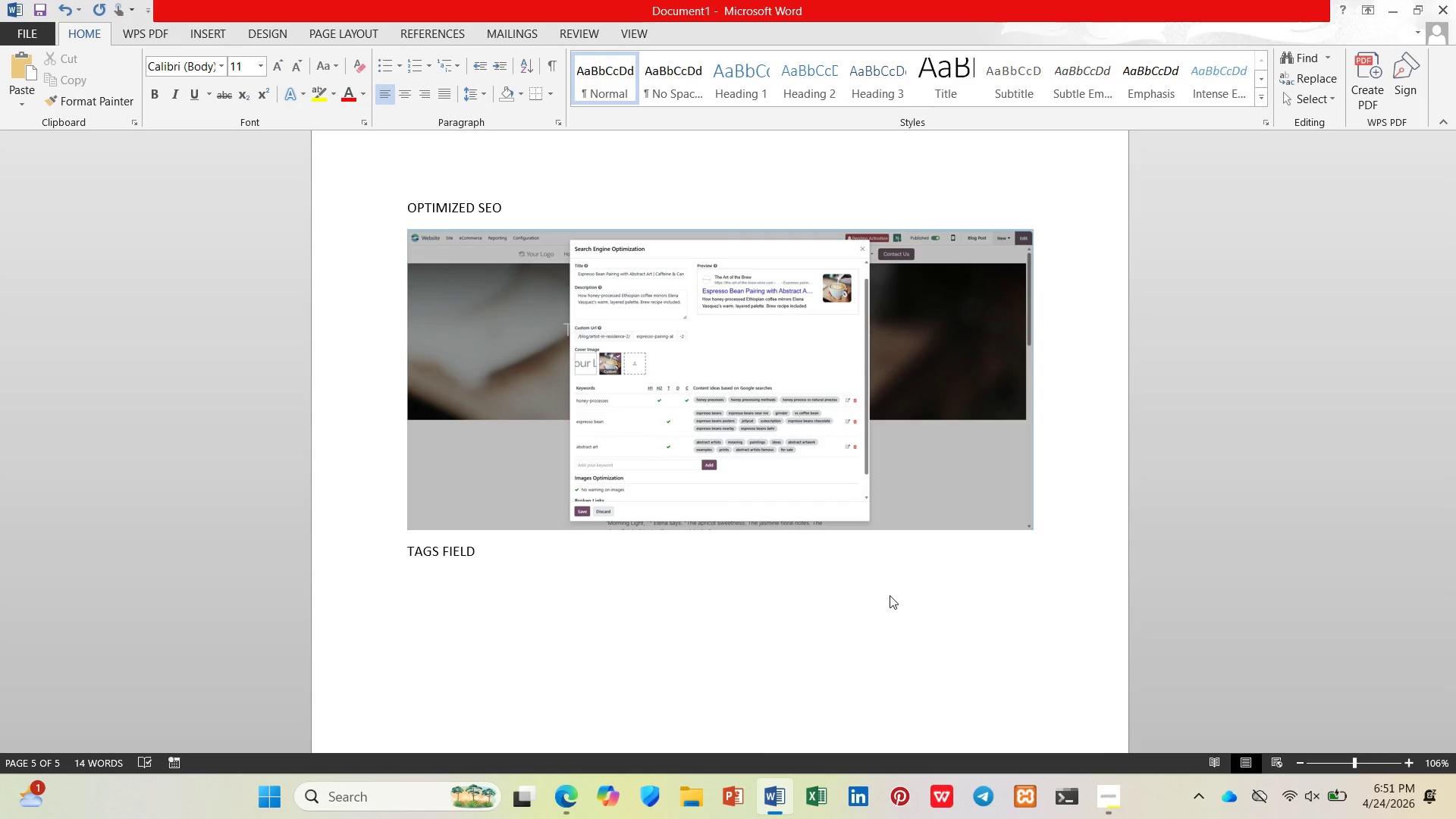 
key(Enter)
 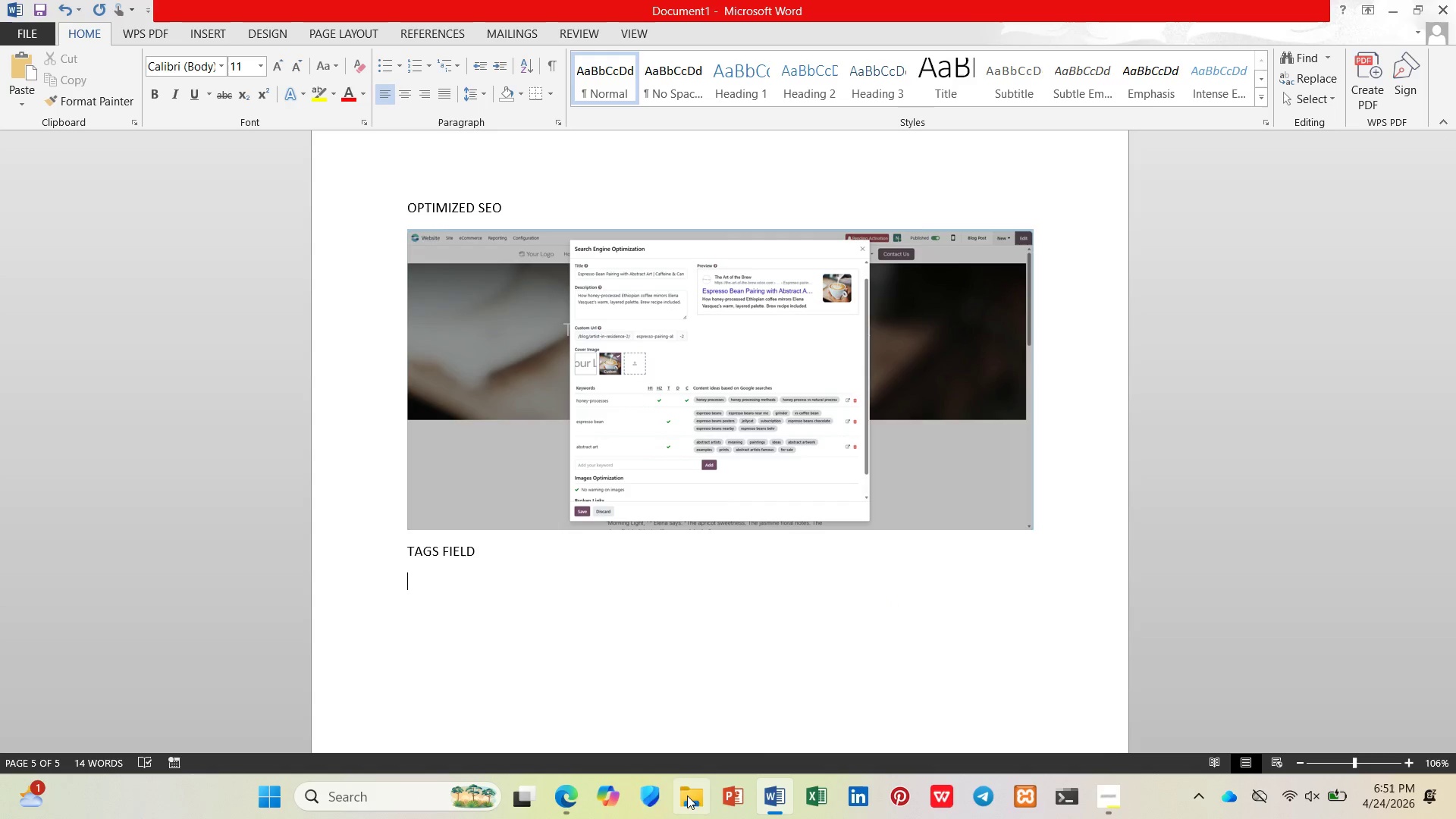 
left_click([552, 792])
 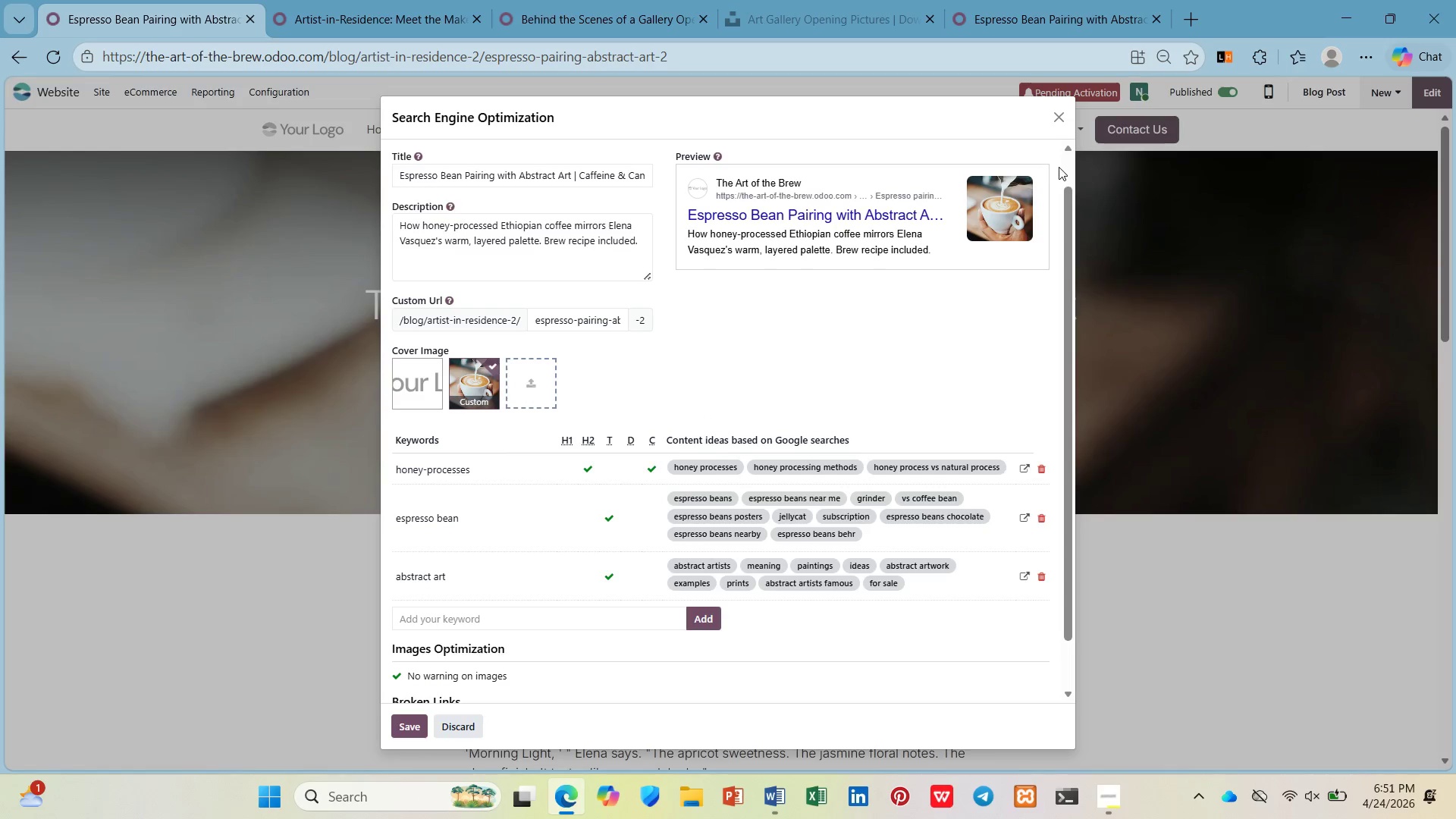 
left_click([1060, 121])
 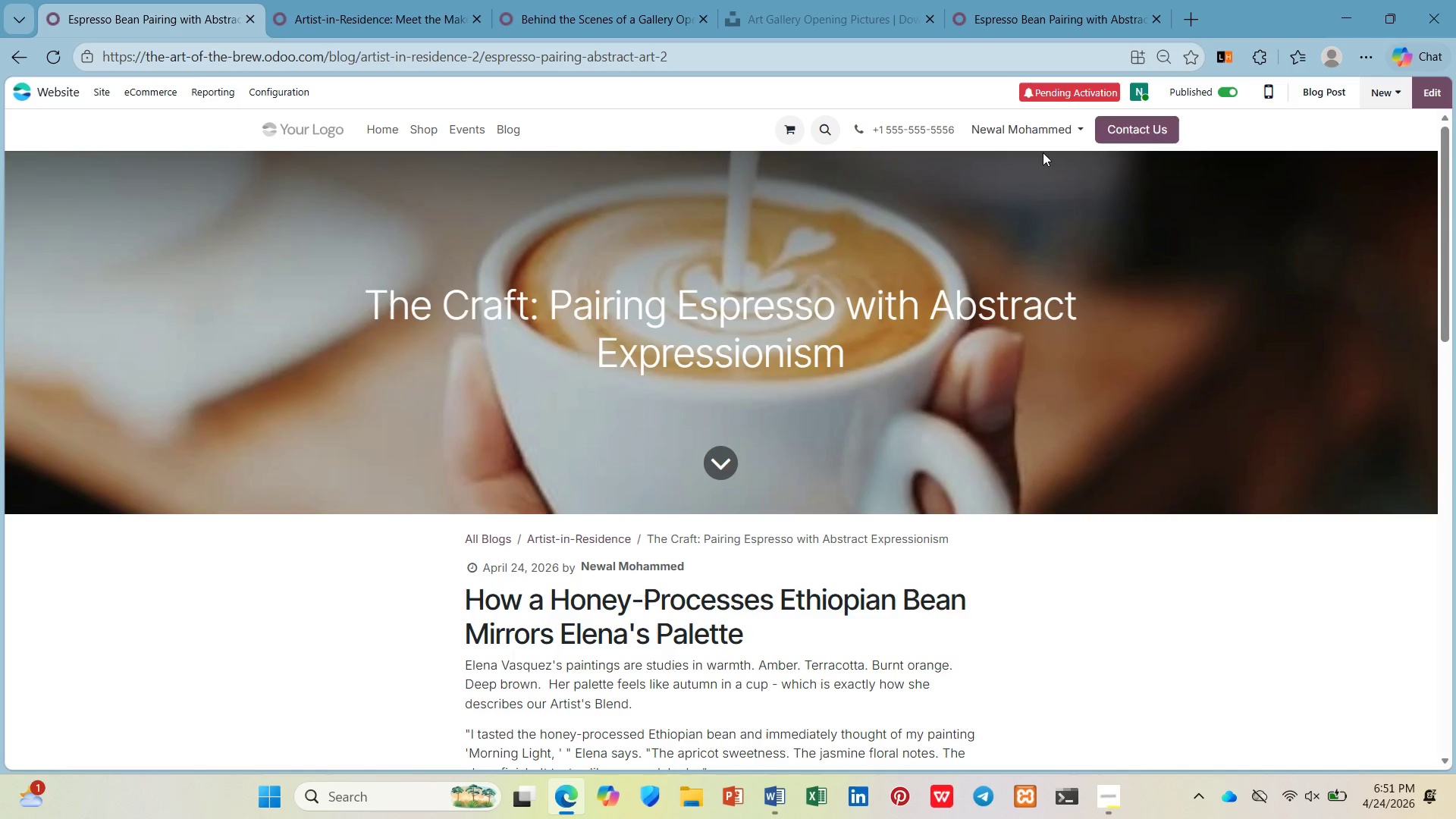 
hold_key(key=ControlLeft, duration=1.62)
scroll: coordinate [1033, 168], scroll_direction: up, amount: 3.0
 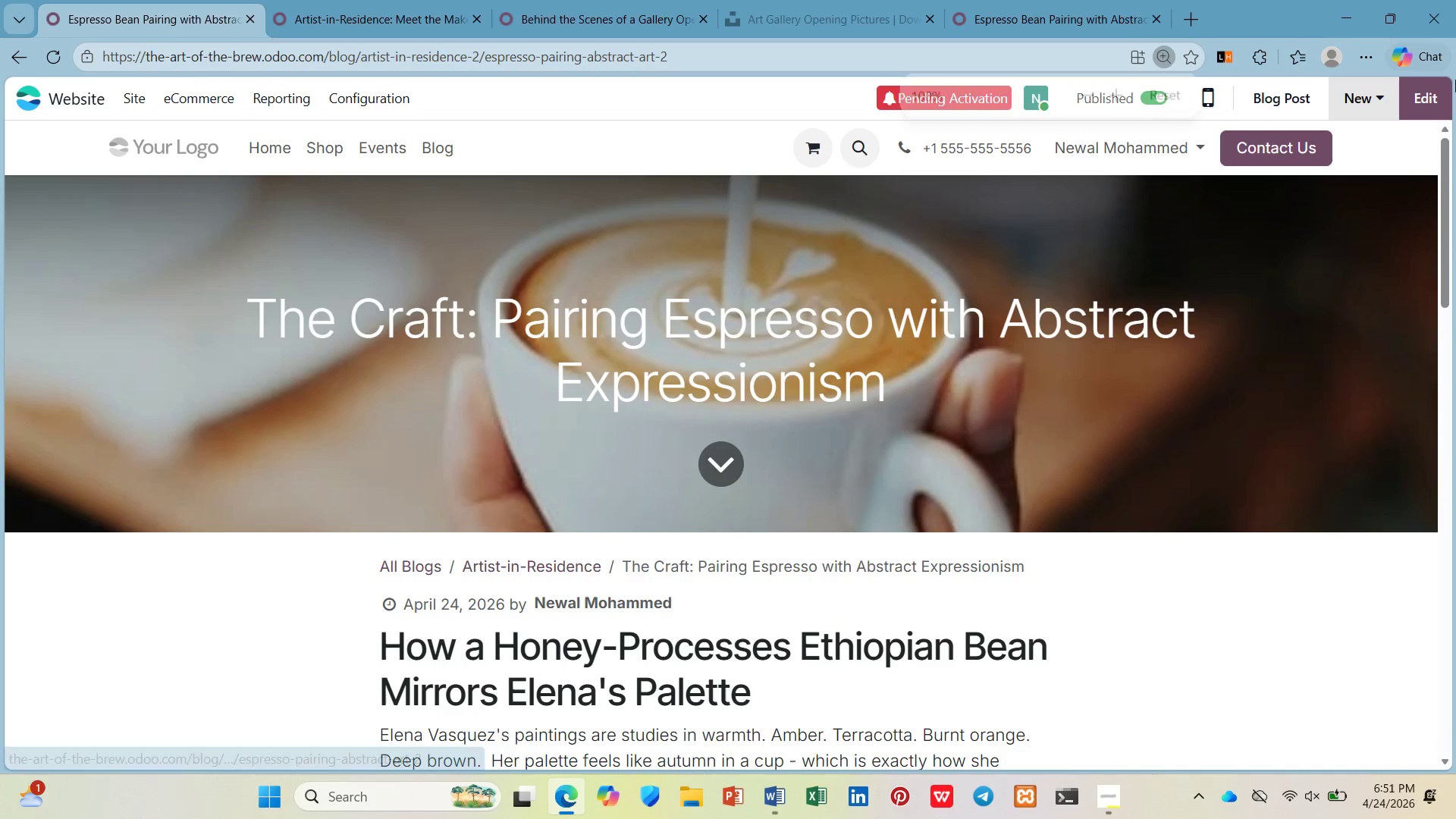 
left_click([1426, 87])
 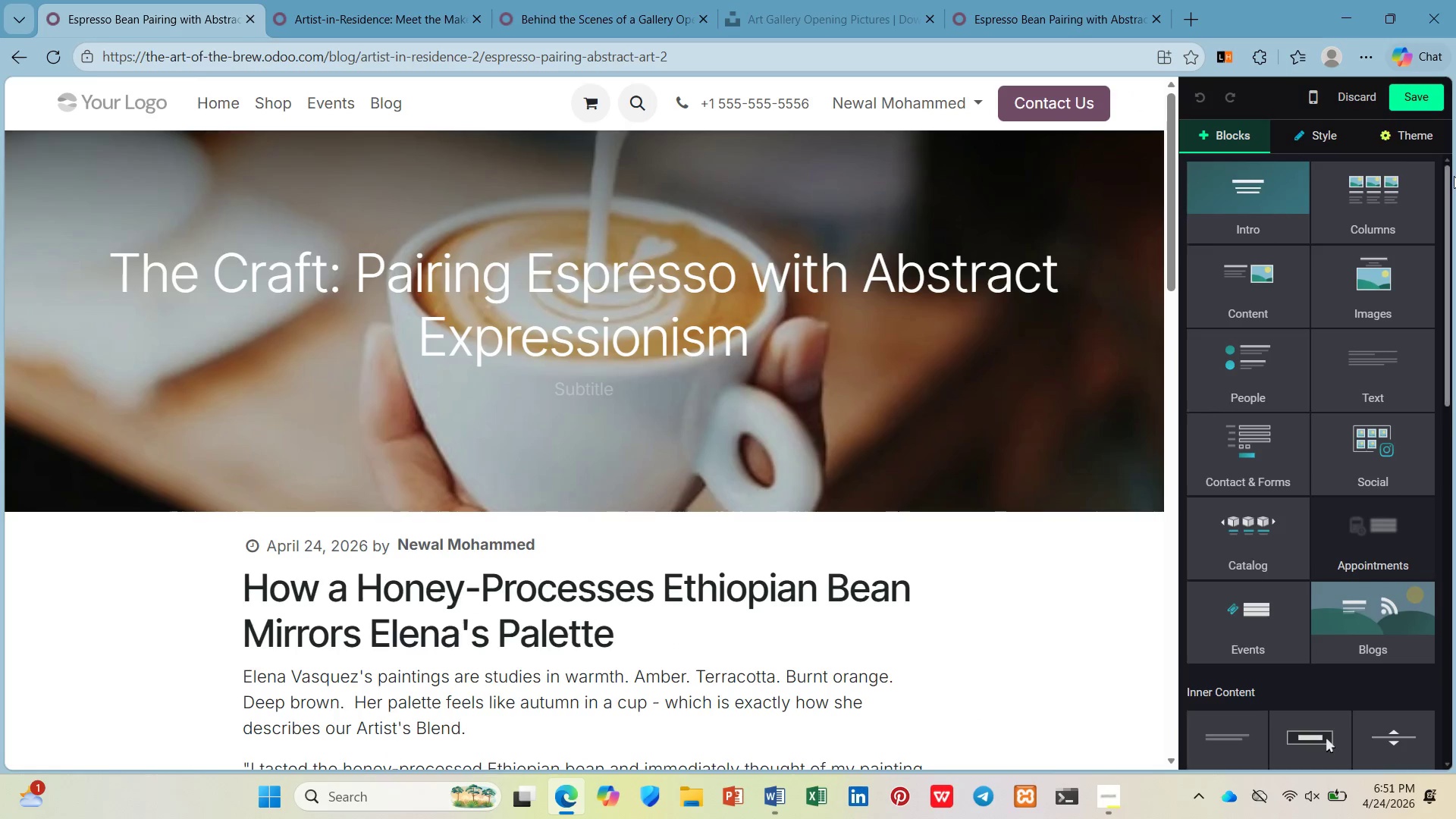 
key(PrintScreen)
 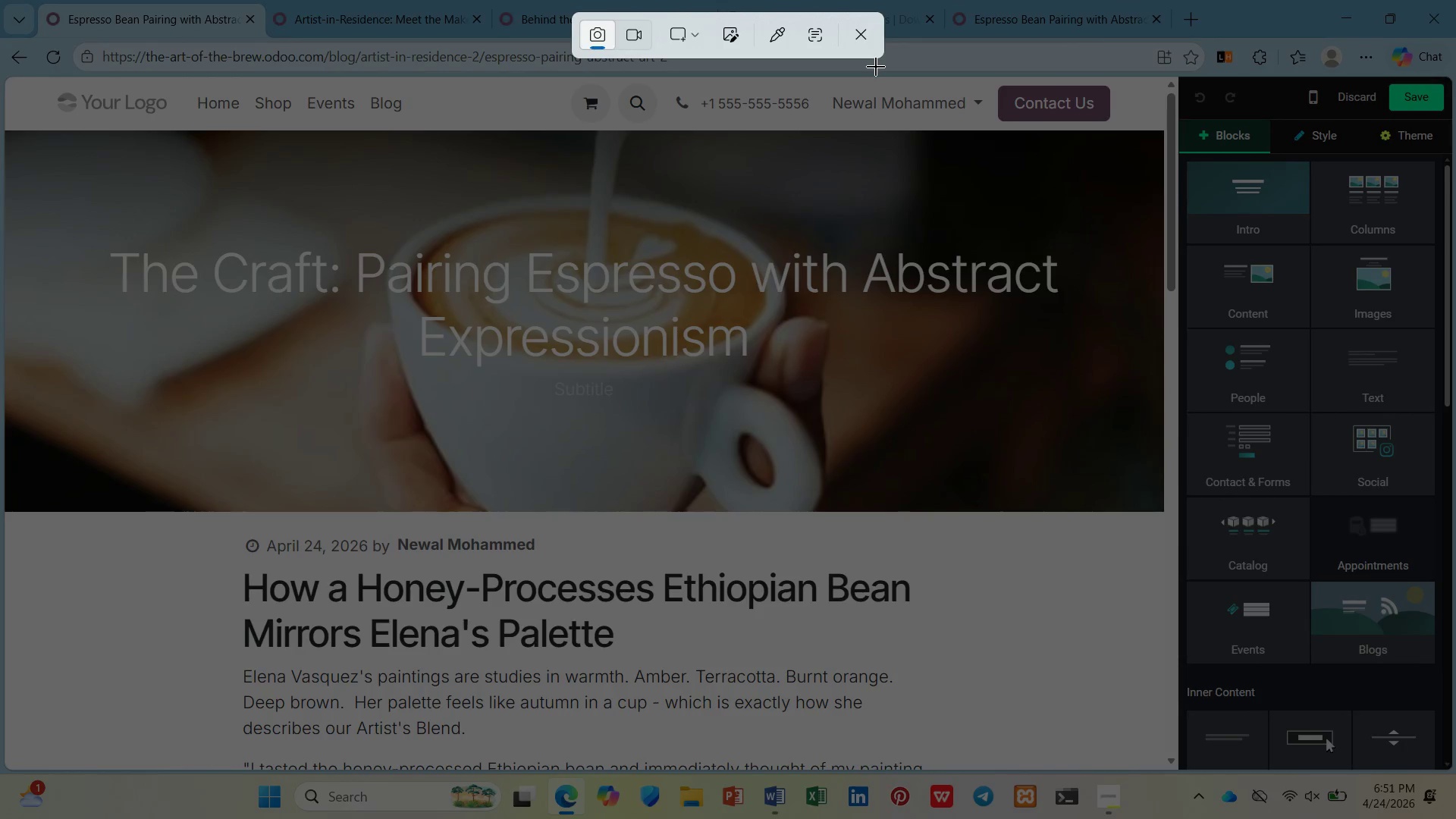 
left_click([864, 36])
 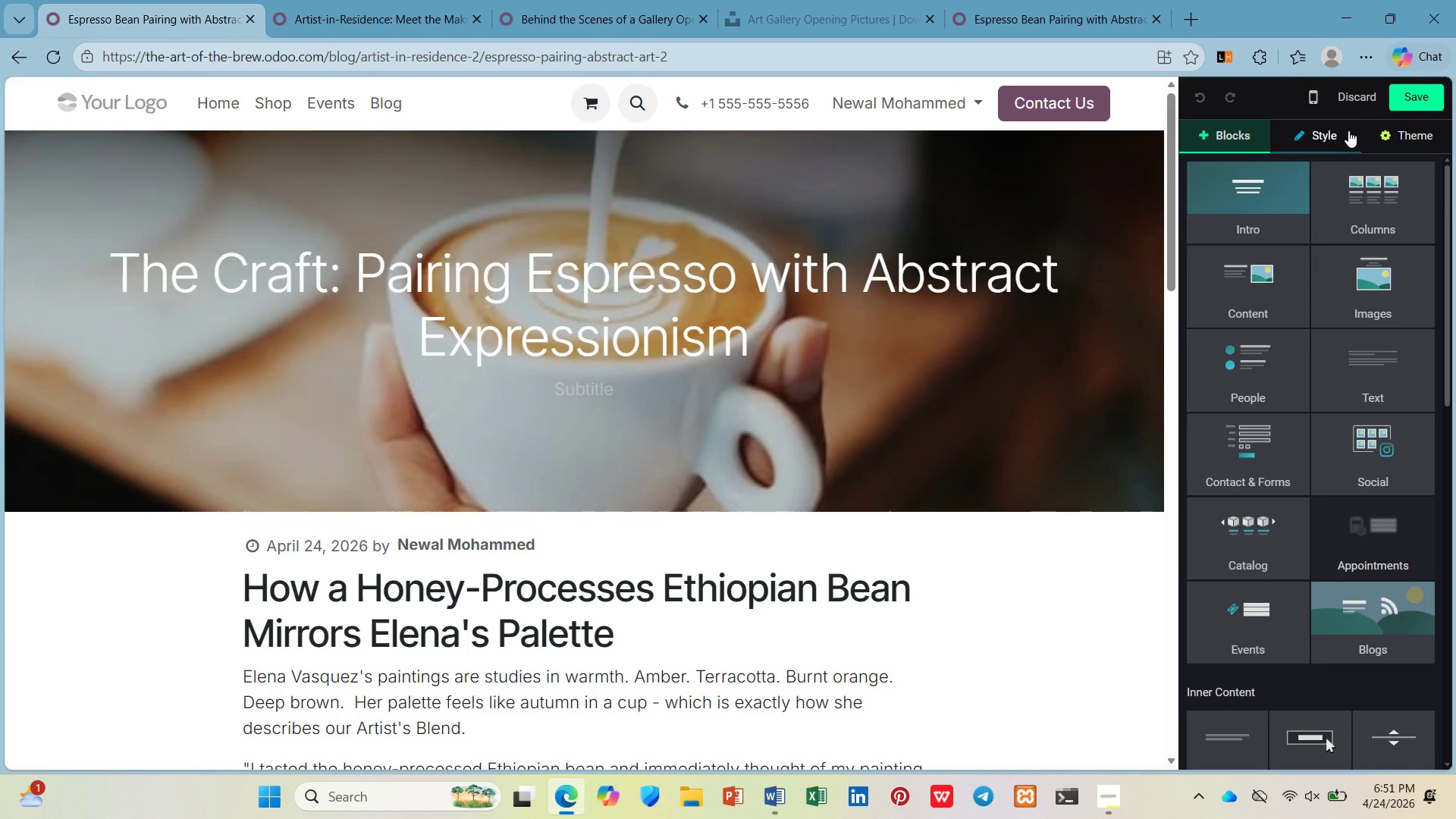 
wait(7.42)
 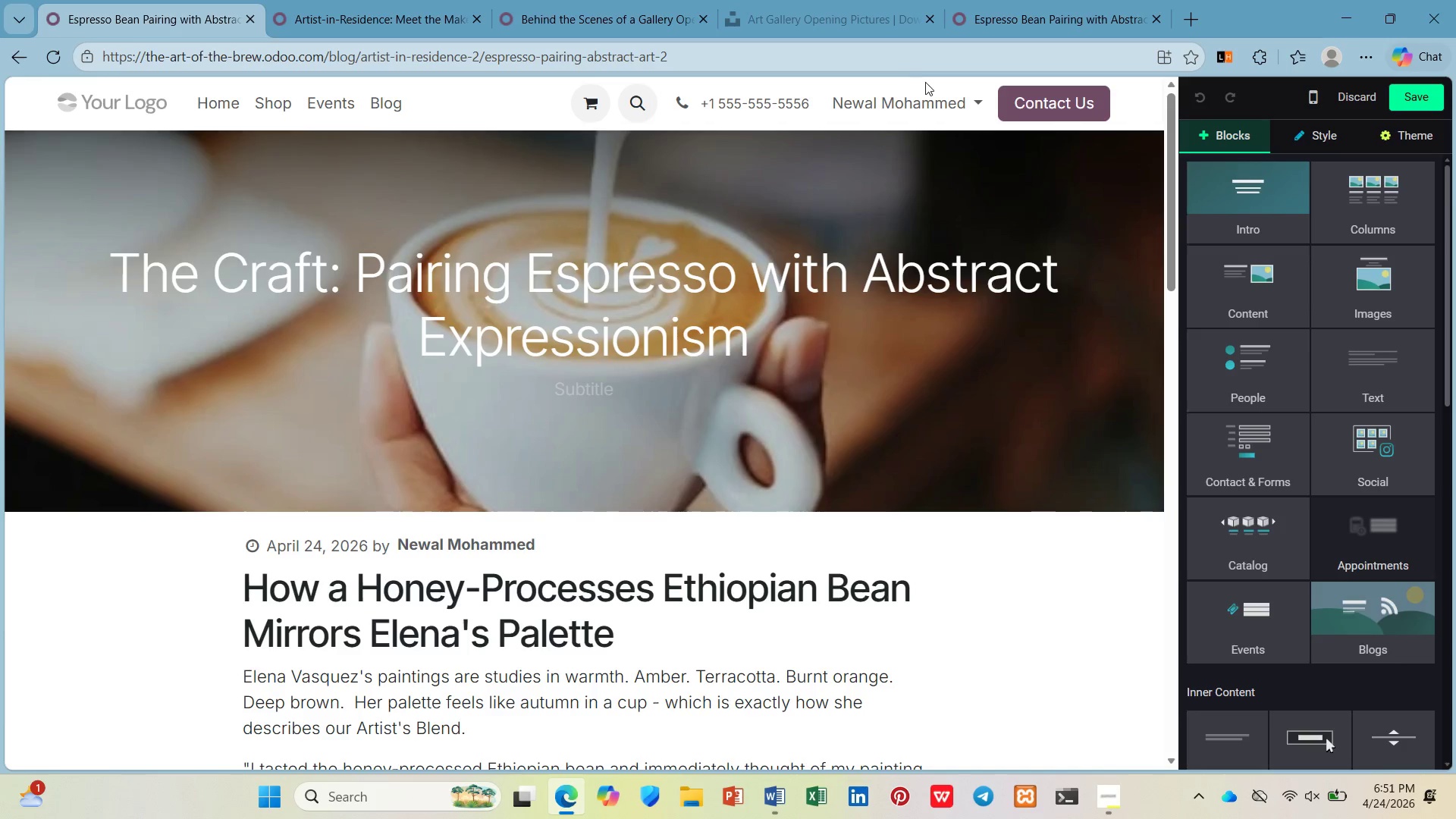 
left_click([1053, 322])
 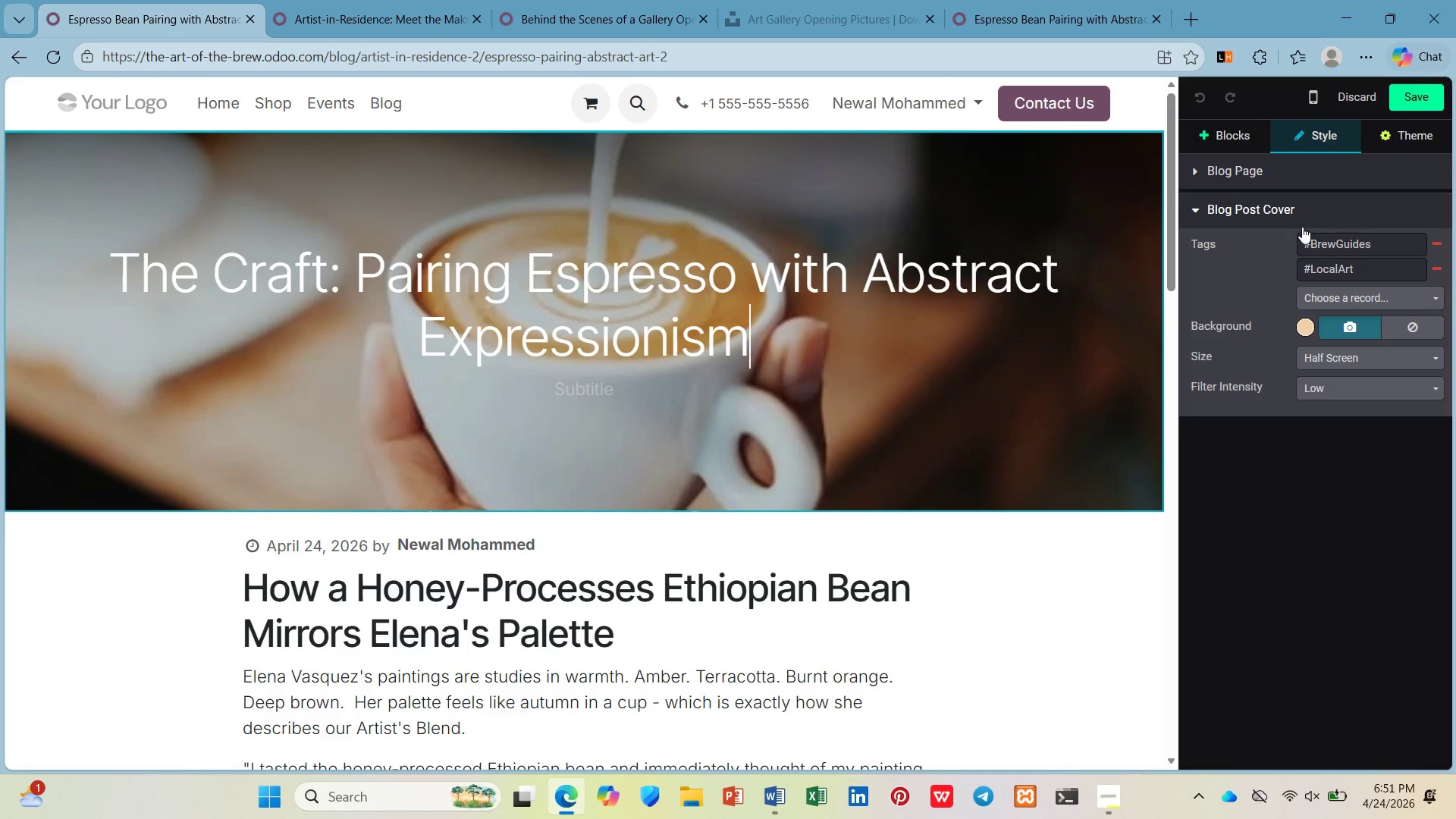 
key(PrintScreen)
 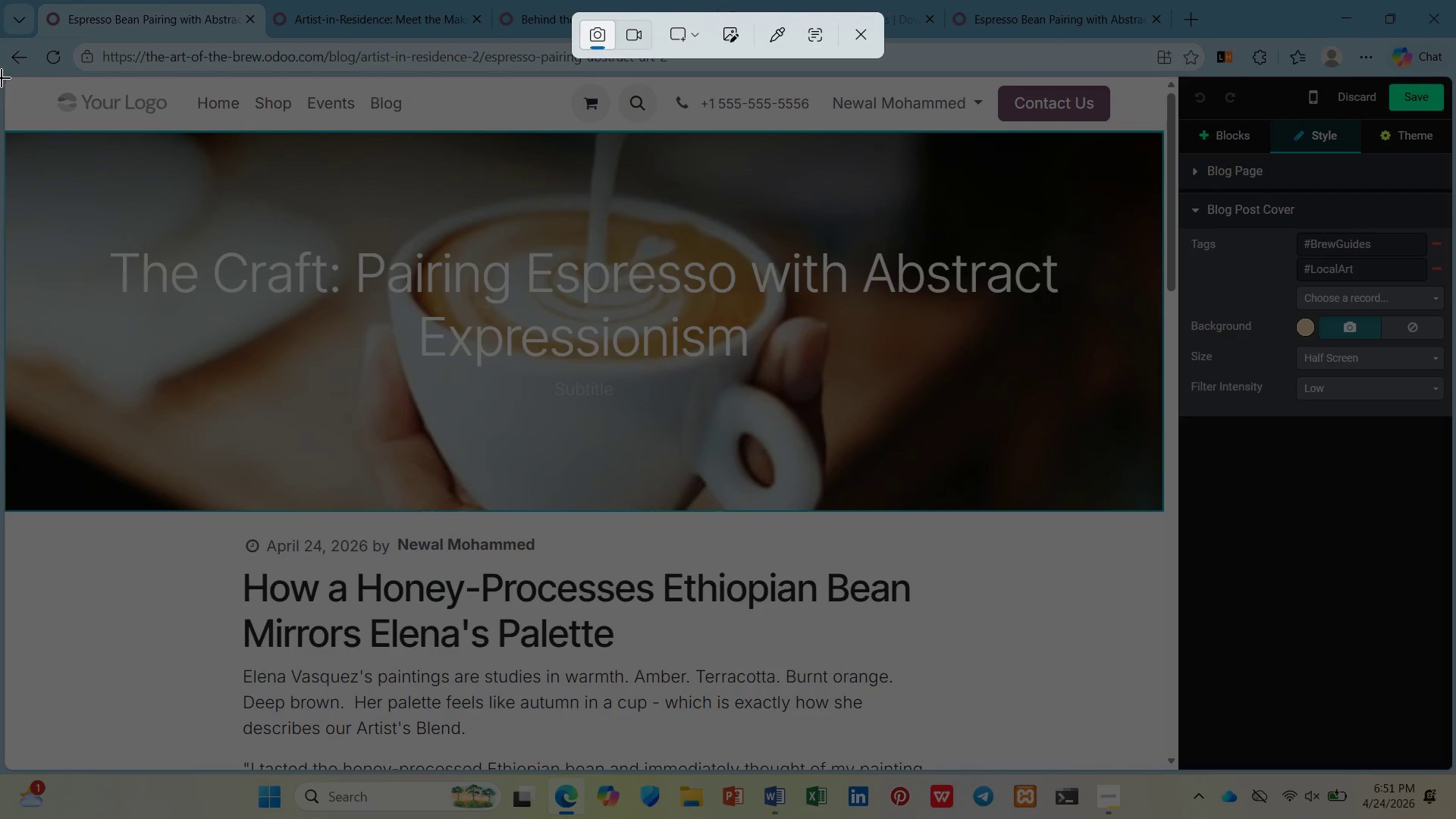 
left_click_drag(start_coordinate=[2, 77], to_coordinate=[1455, 769])
 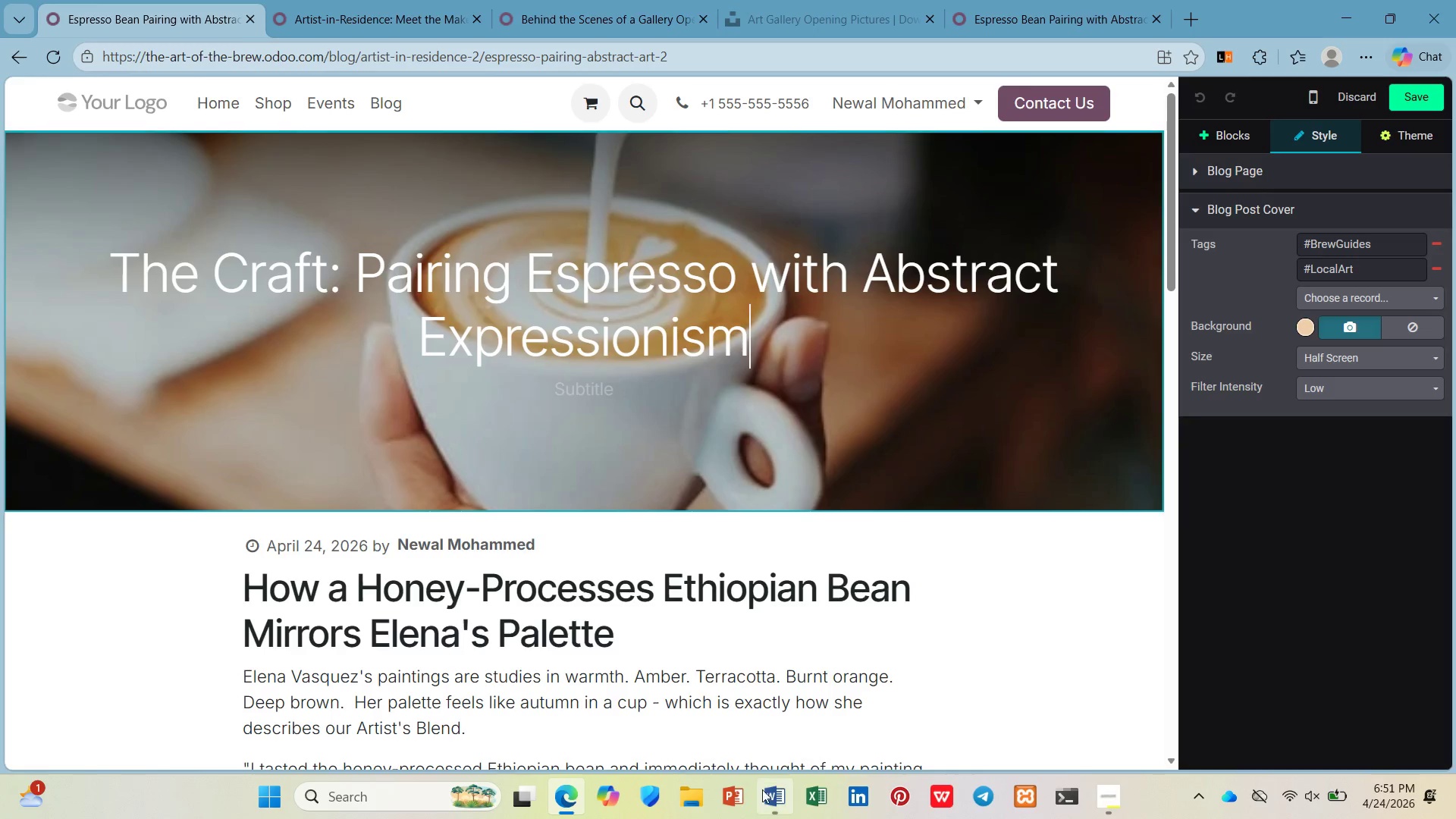 
left_click([779, 808])
 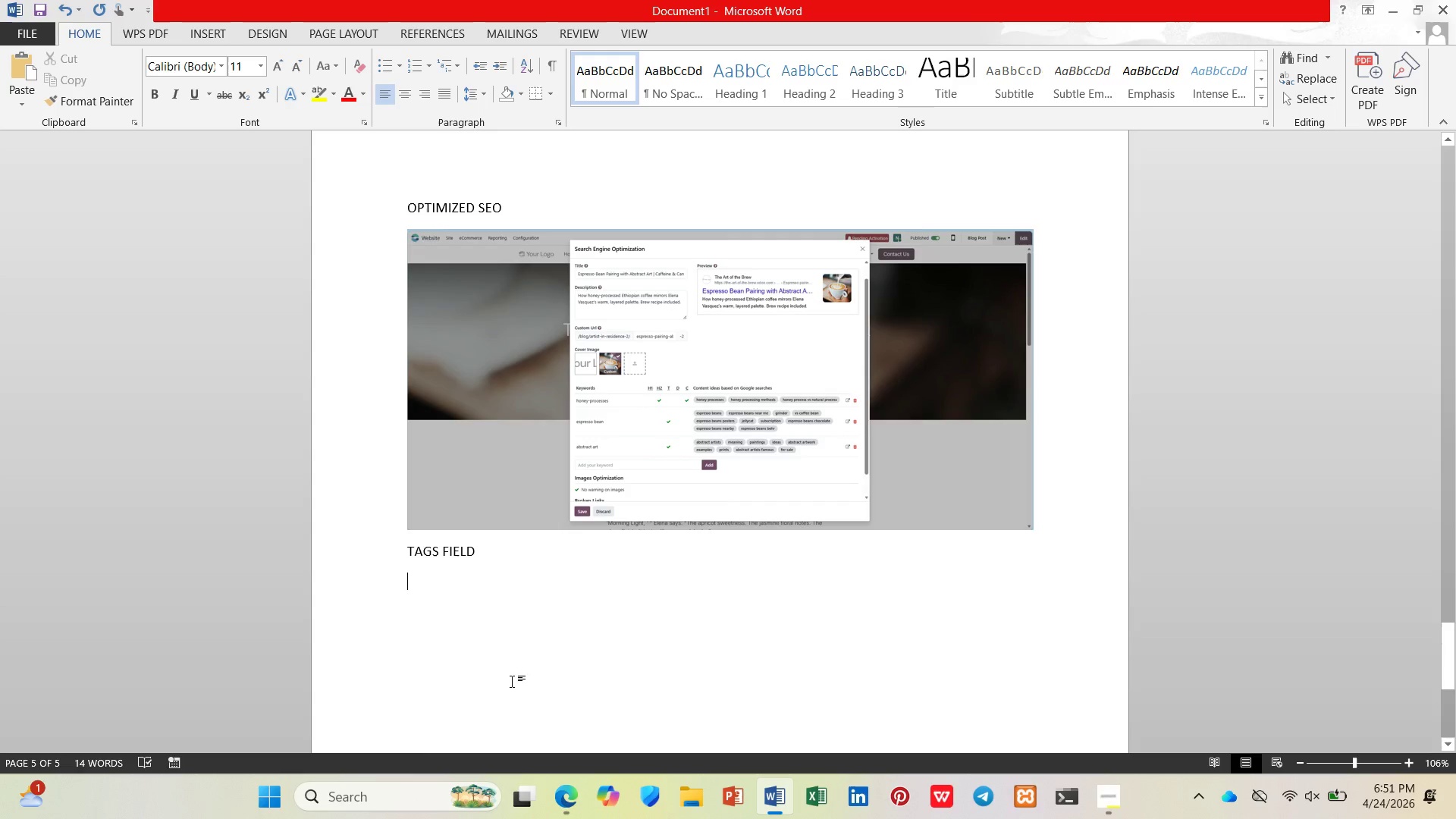 
key(Control+V)
 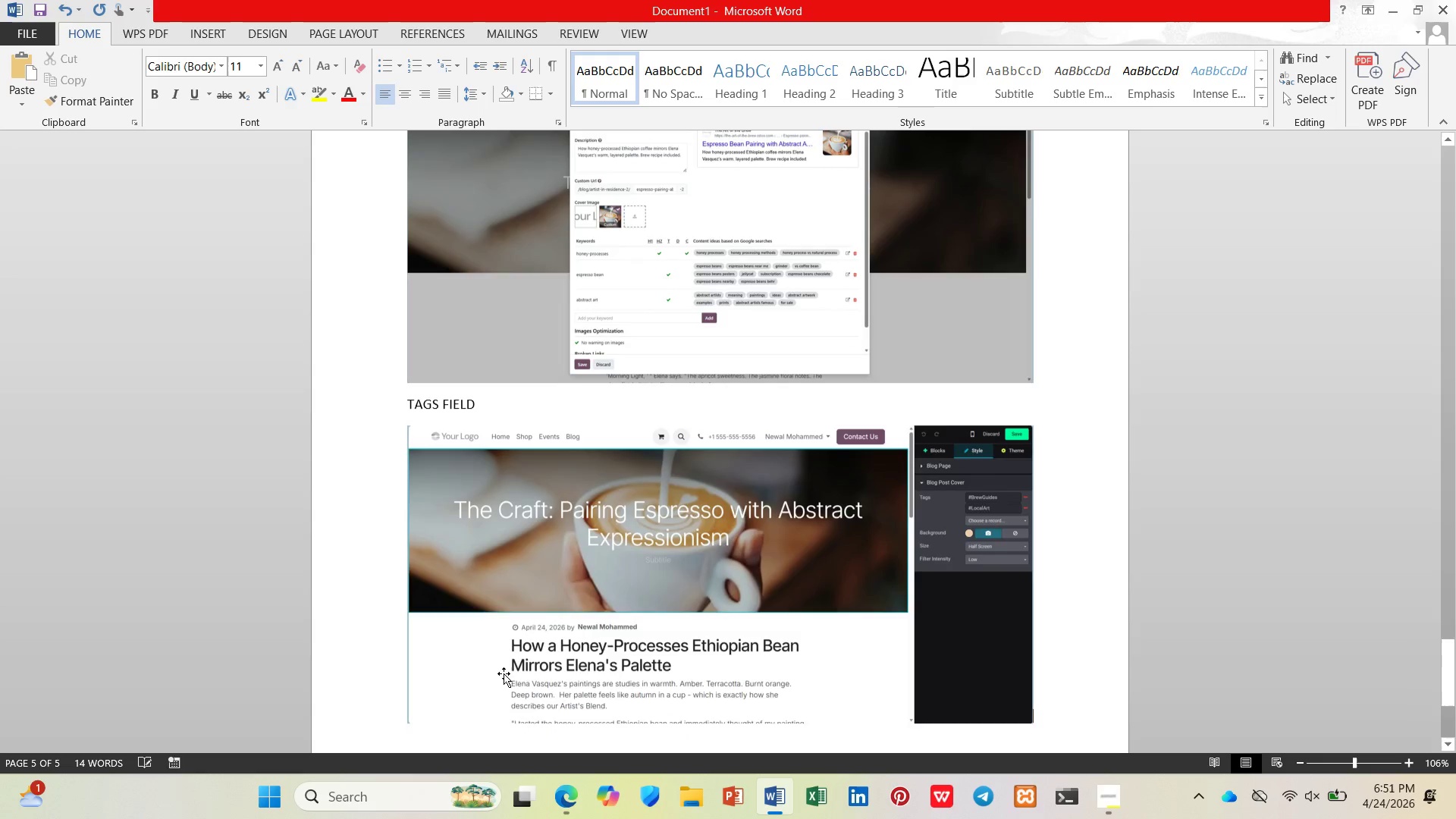 
scroll: coordinate [504, 673], scroll_direction: down, amount: 3.0
 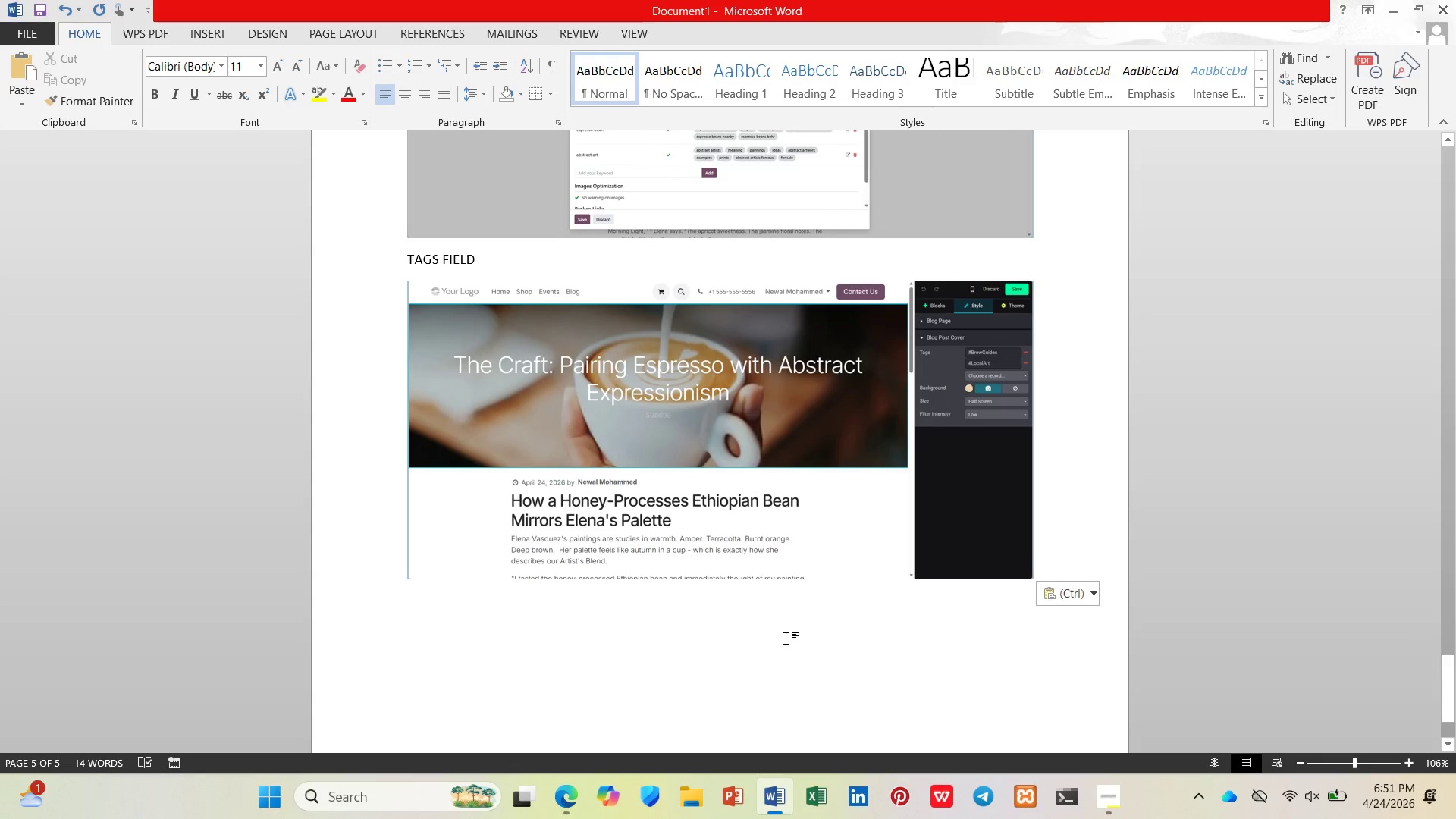 
key(Enter)
 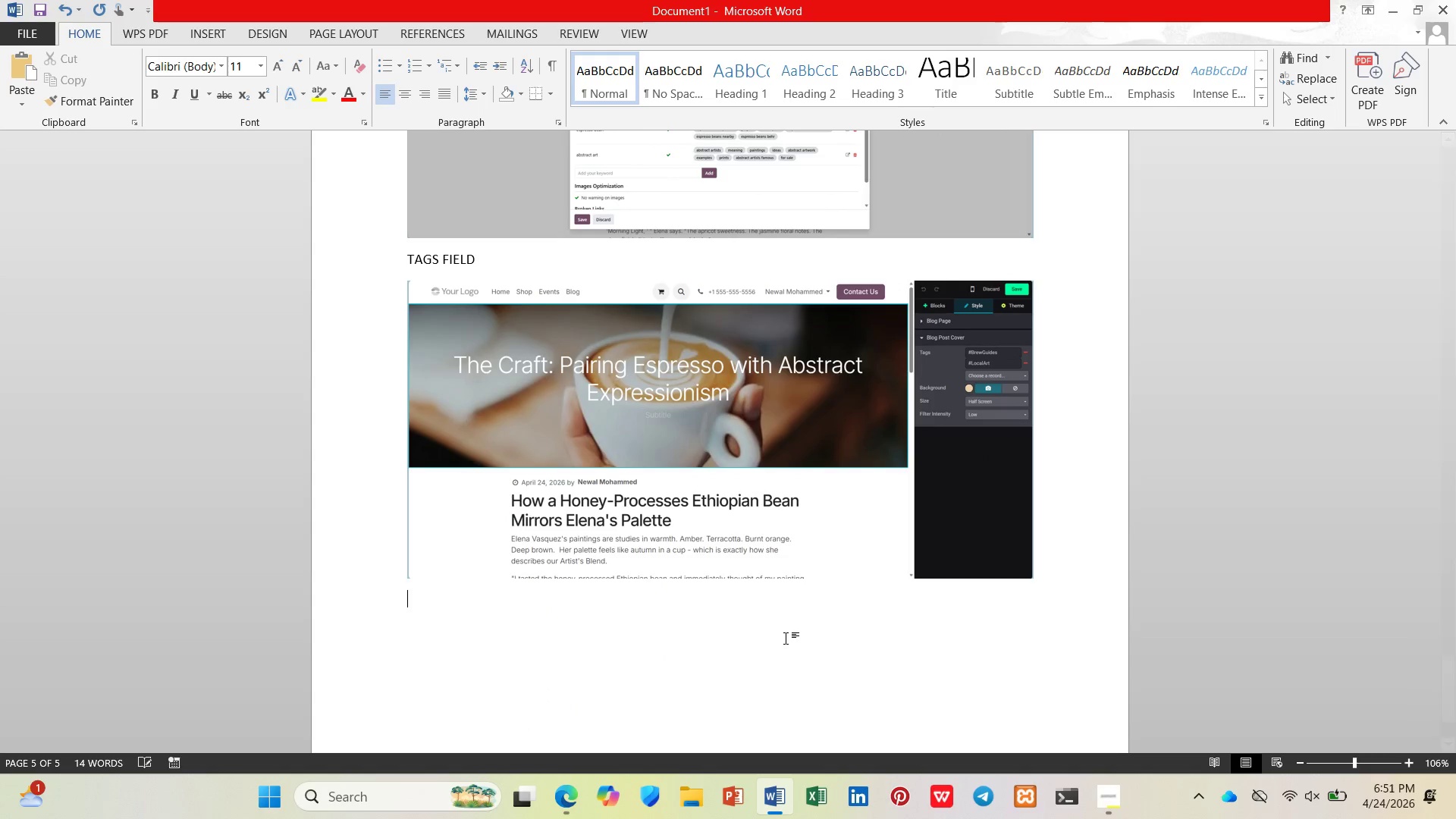 
key(Enter)
 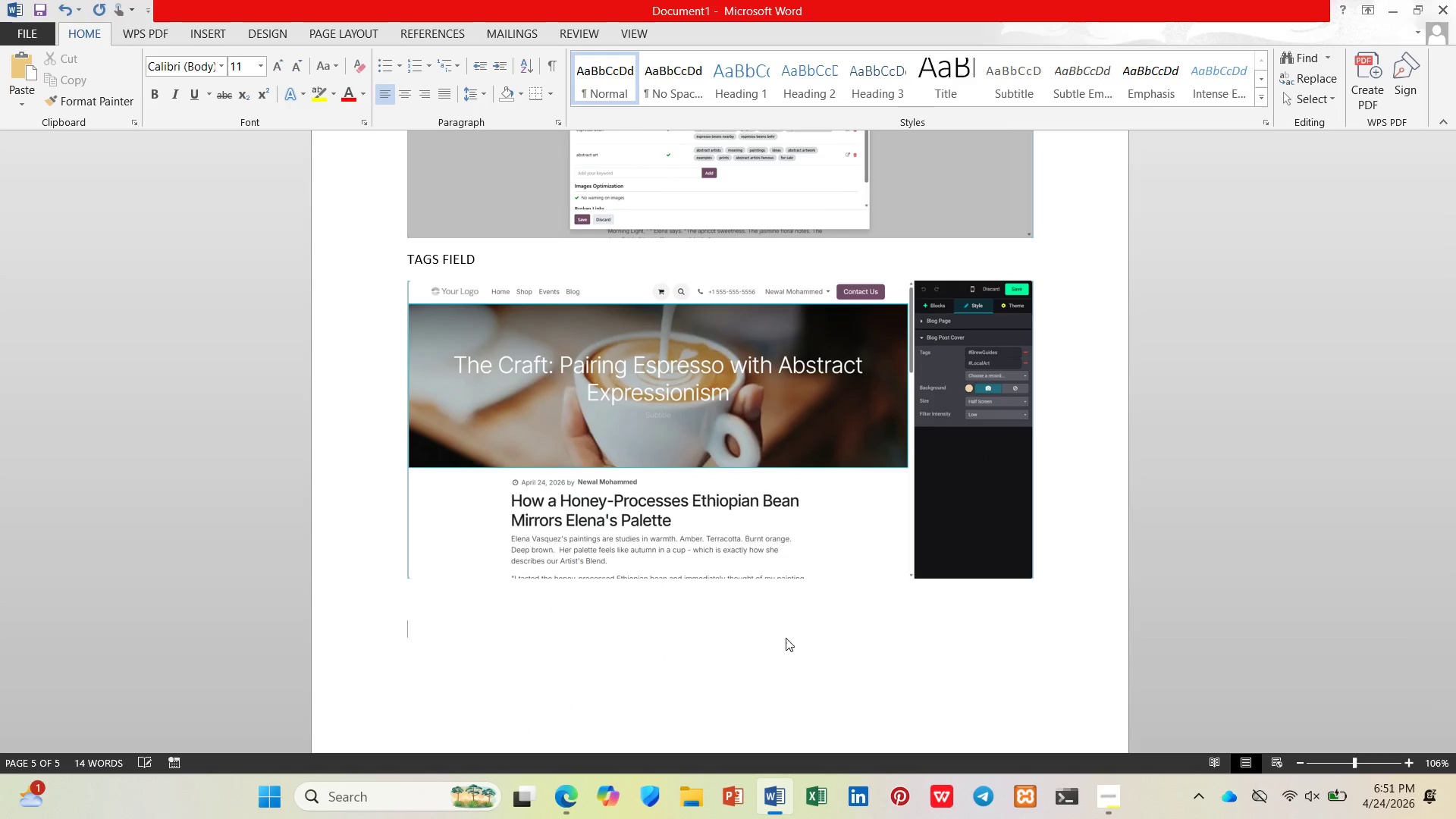 
type(POST 3)
 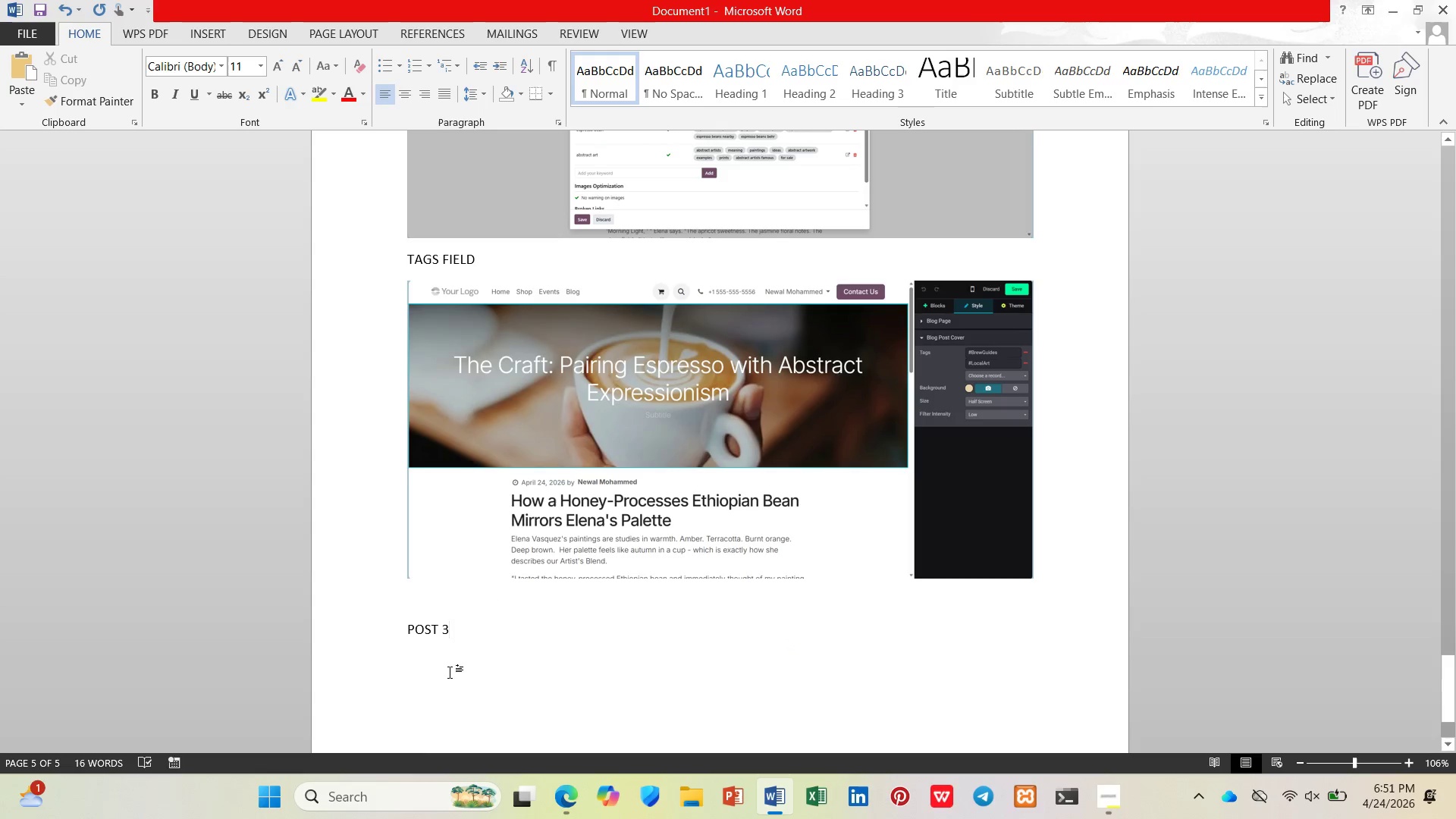 
left_click_drag(start_coordinate=[476, 639], to_coordinate=[381, 632])
 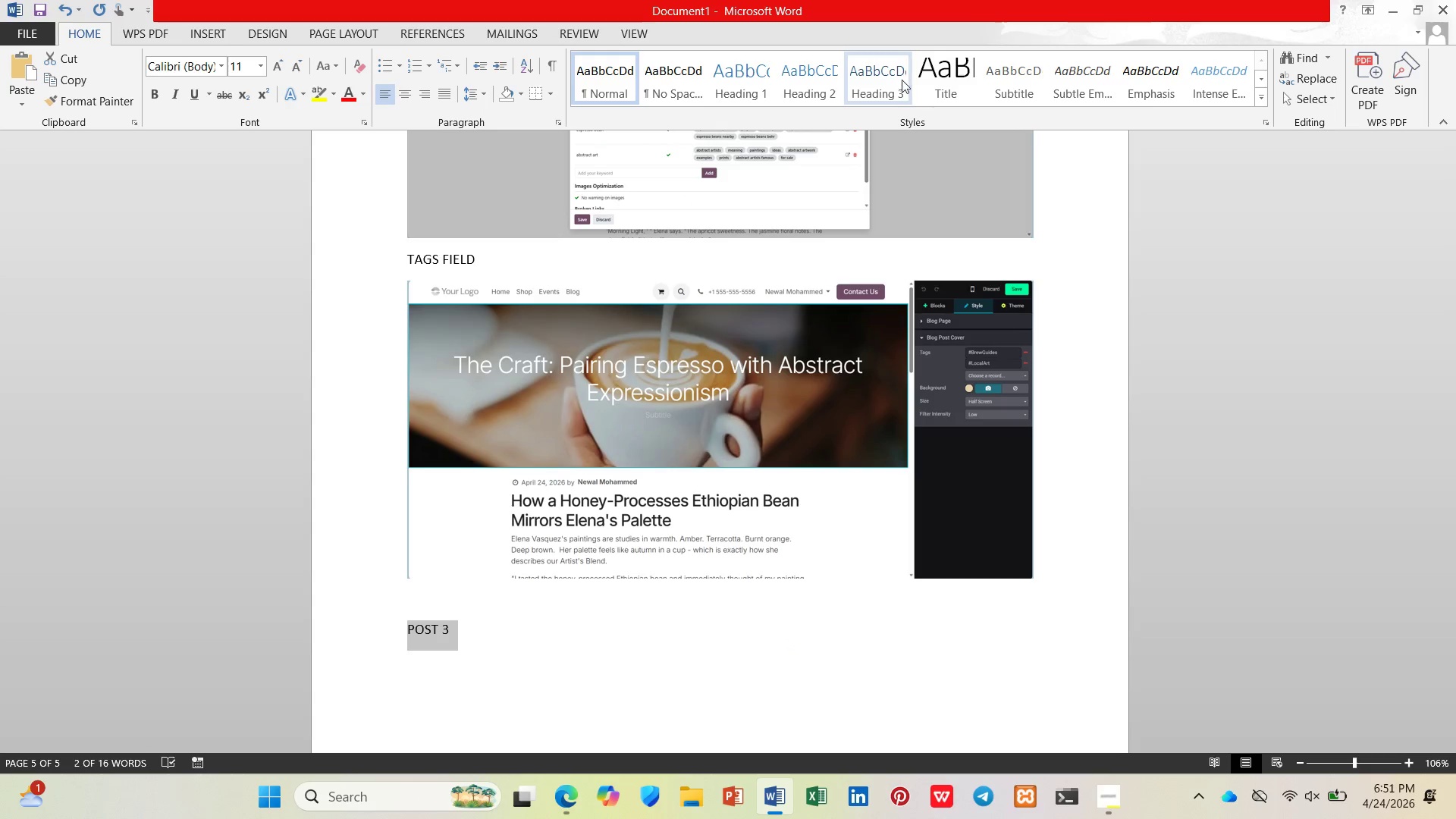 
left_click_drag(start_coordinate=[920, 80], to_coordinate=[913, 81])
 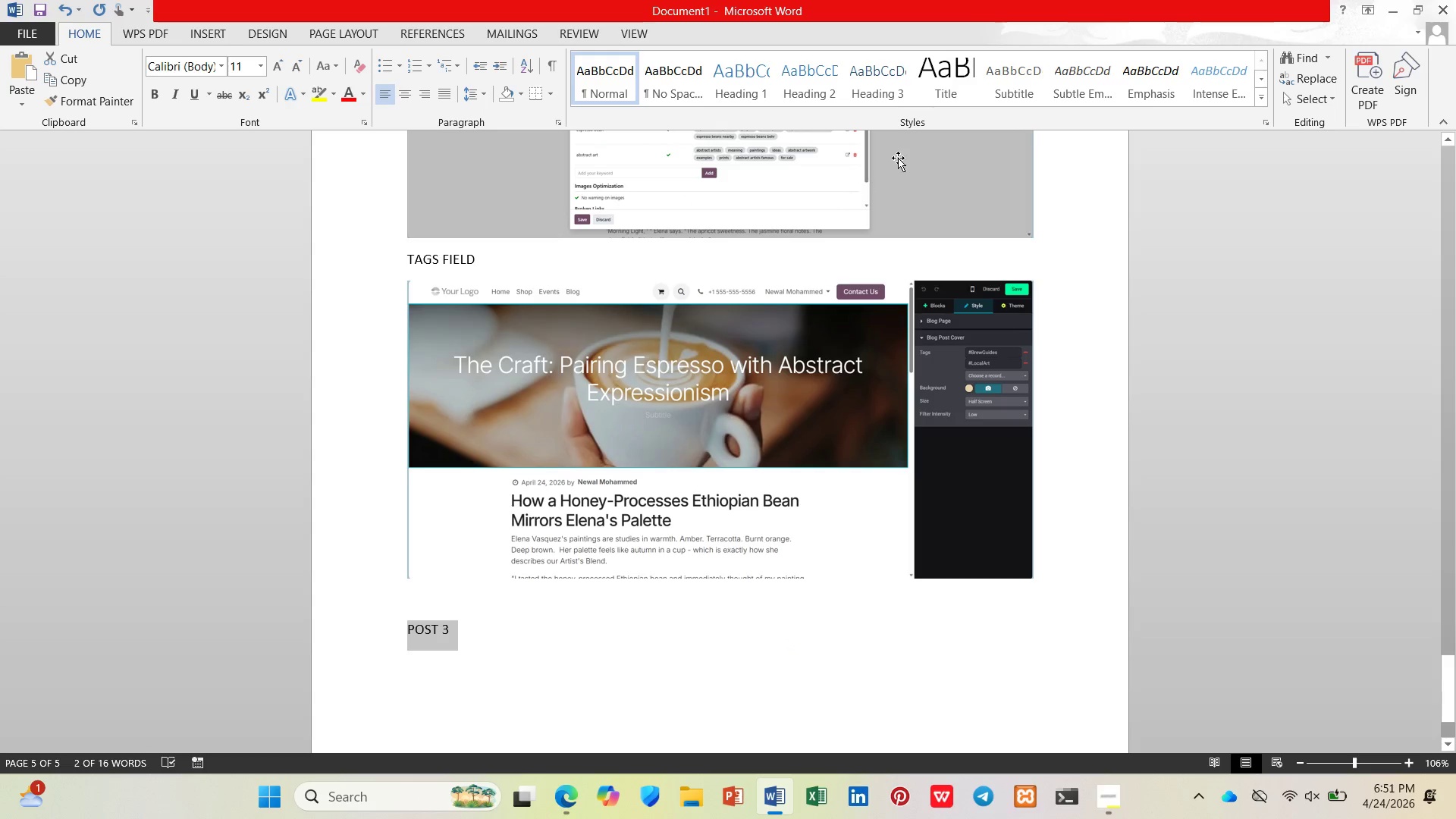 
left_click([953, 71])
 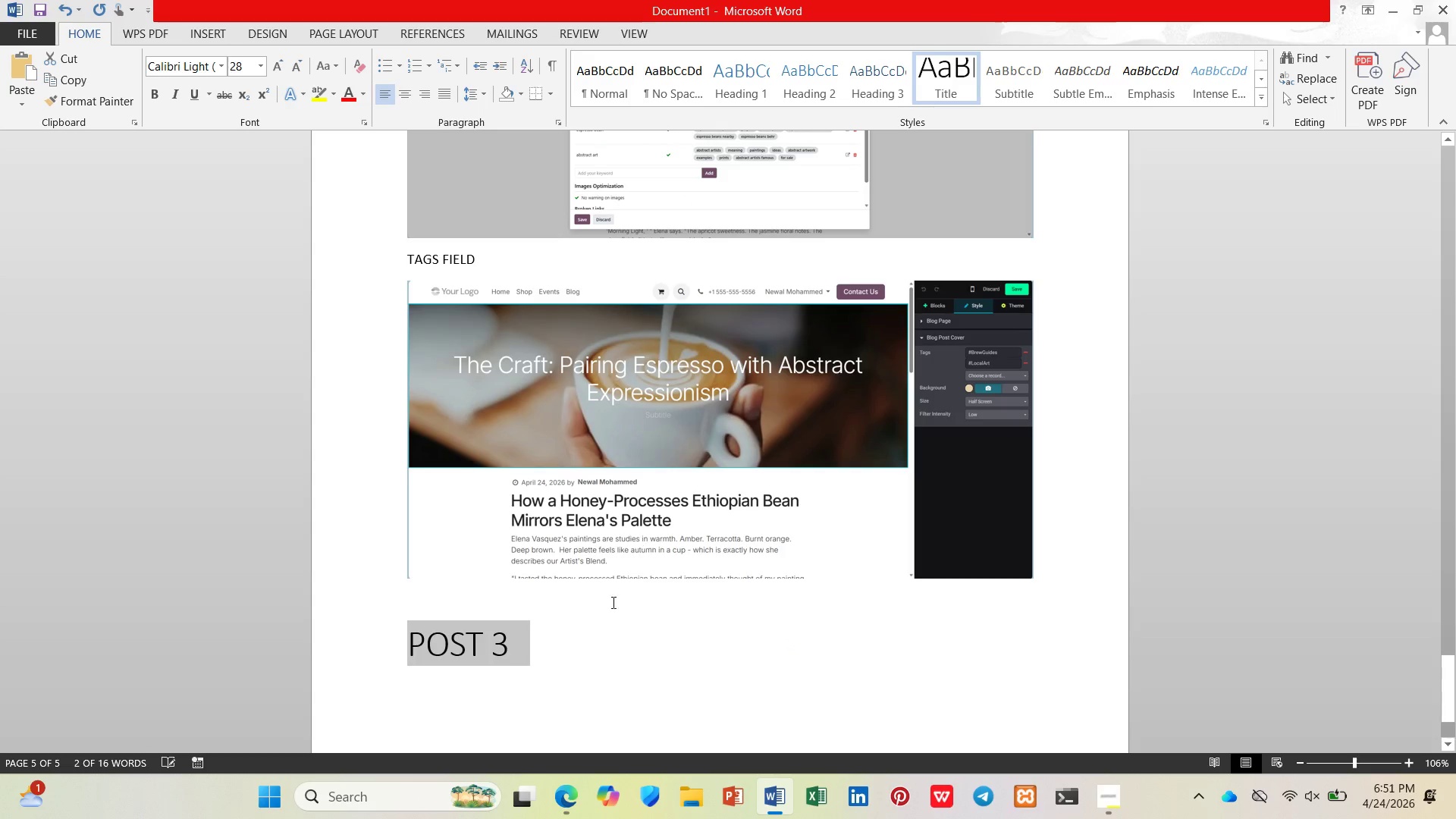 
left_click([554, 683])
 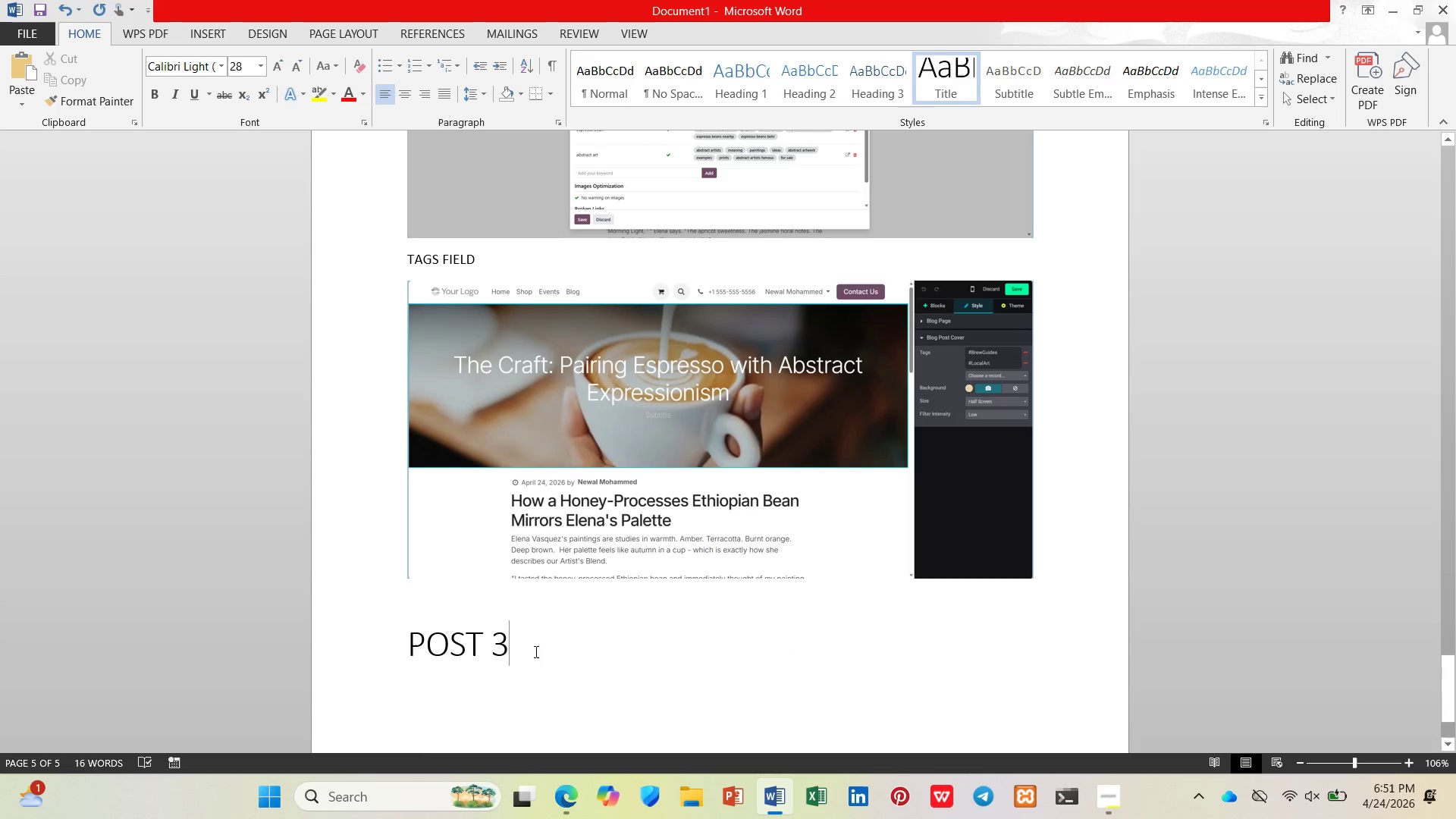 
key(Enter)
 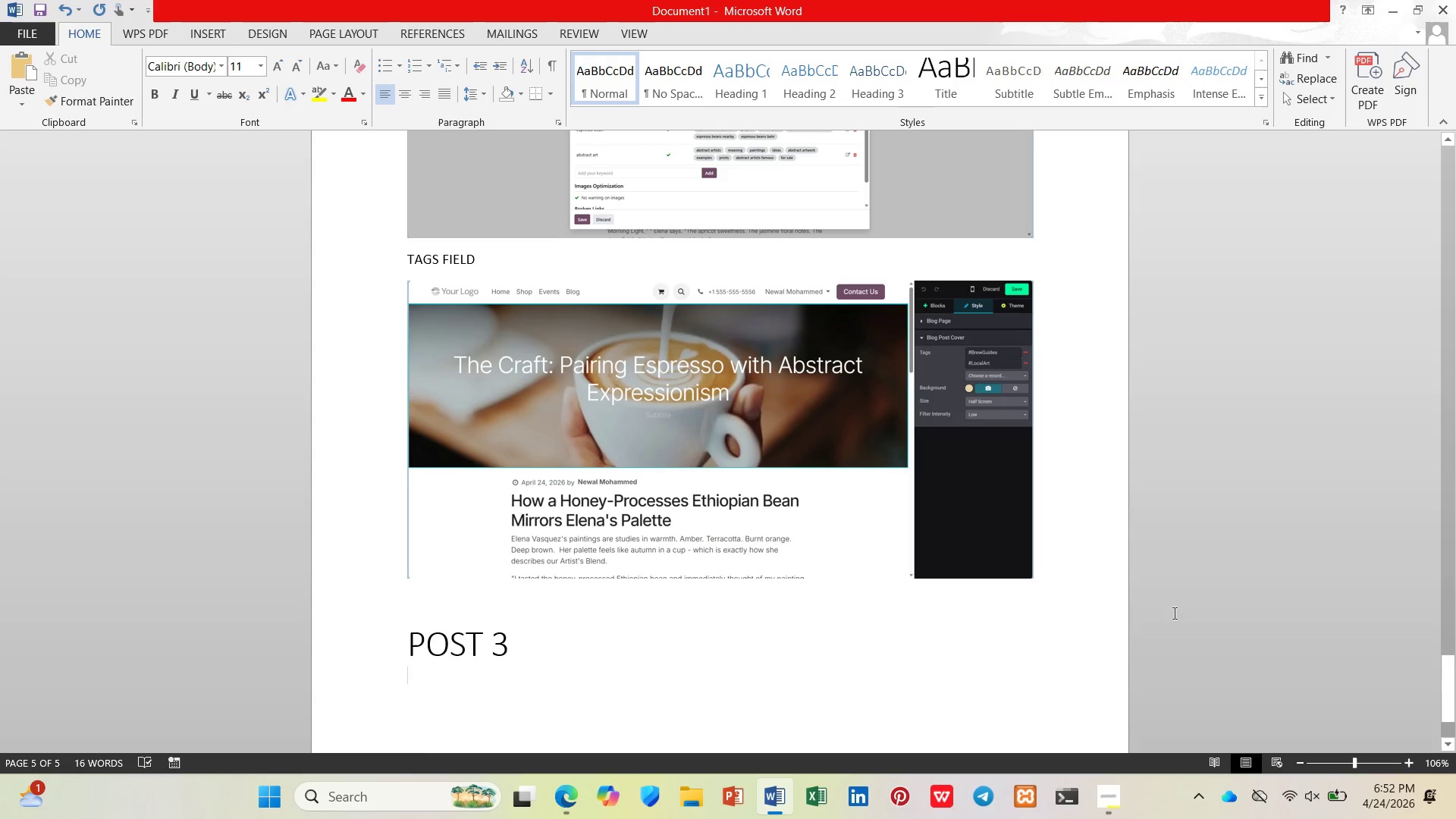 
wait(8.8)
 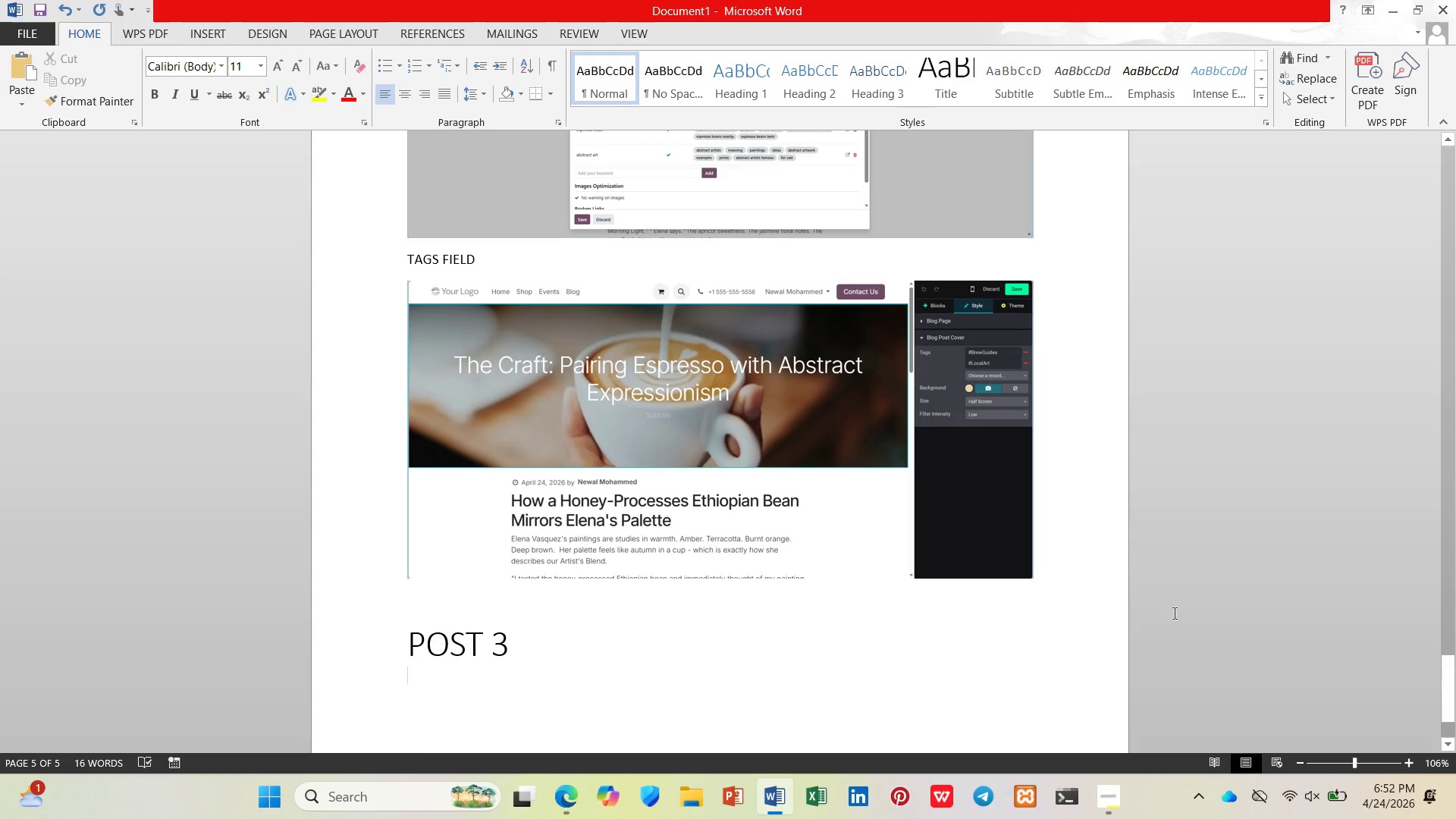 
left_click([579, 795])
 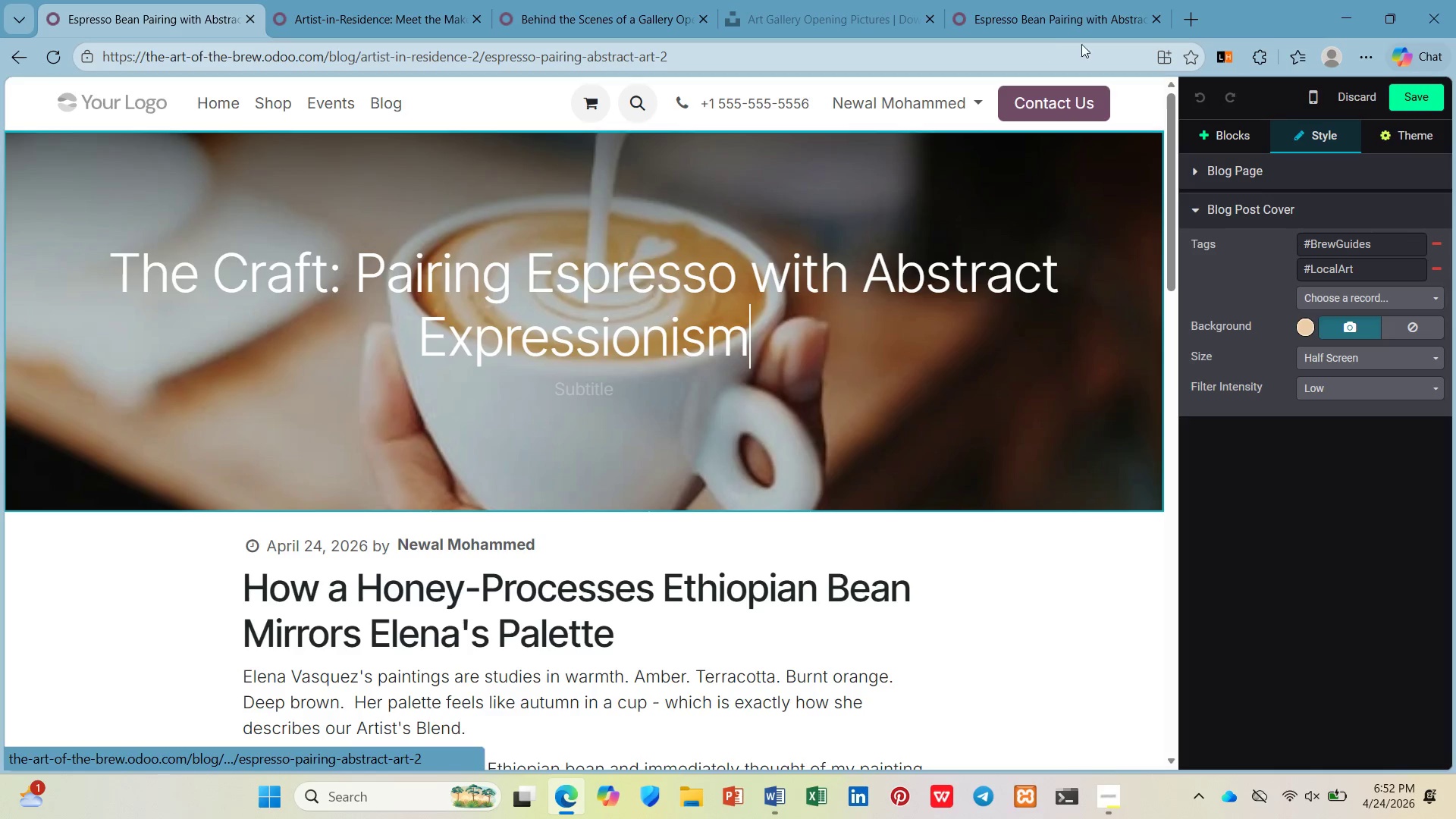 
left_click([1372, 90])
 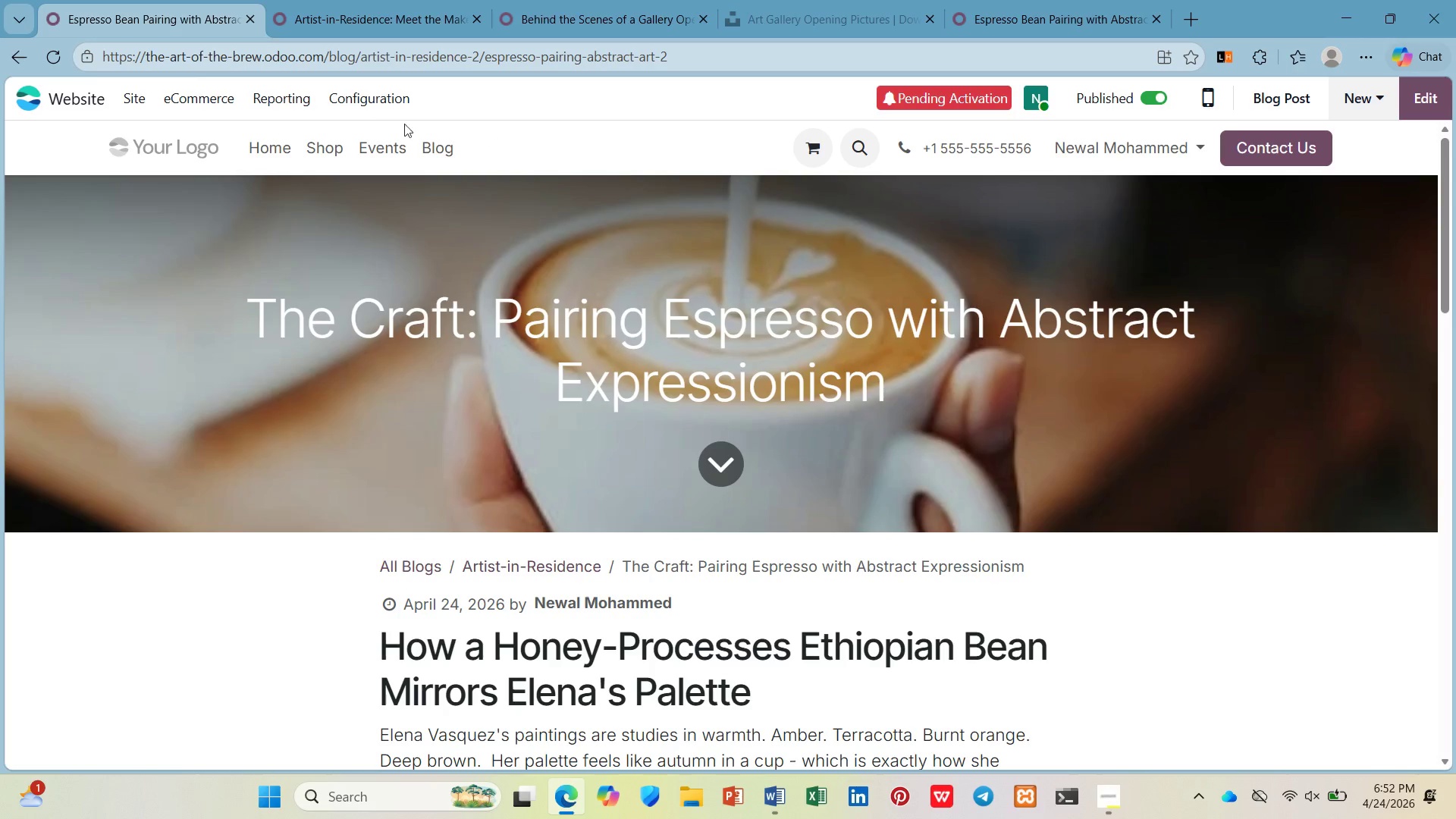 
left_click([441, 140])
 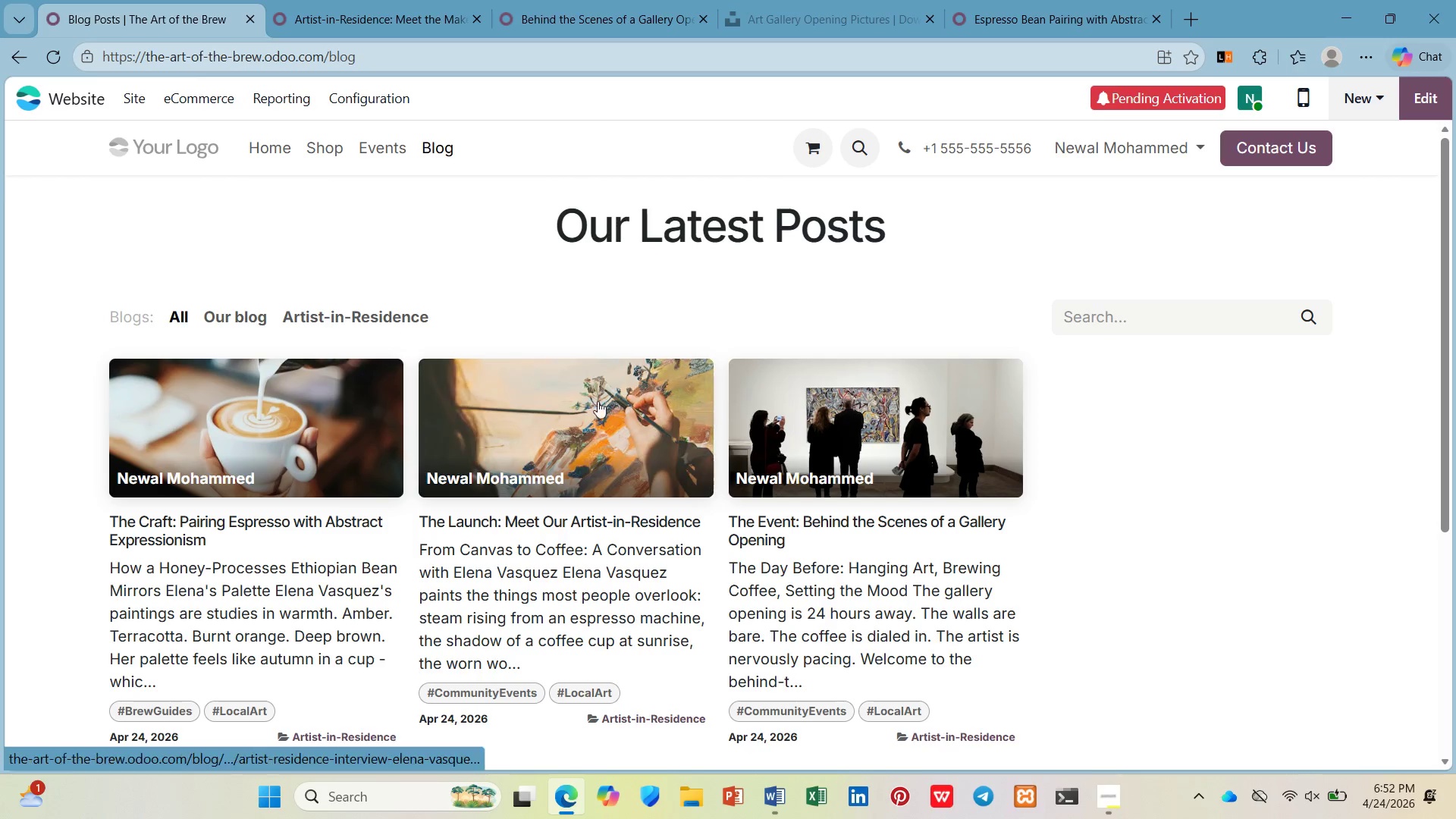 
left_click([855, 429])
 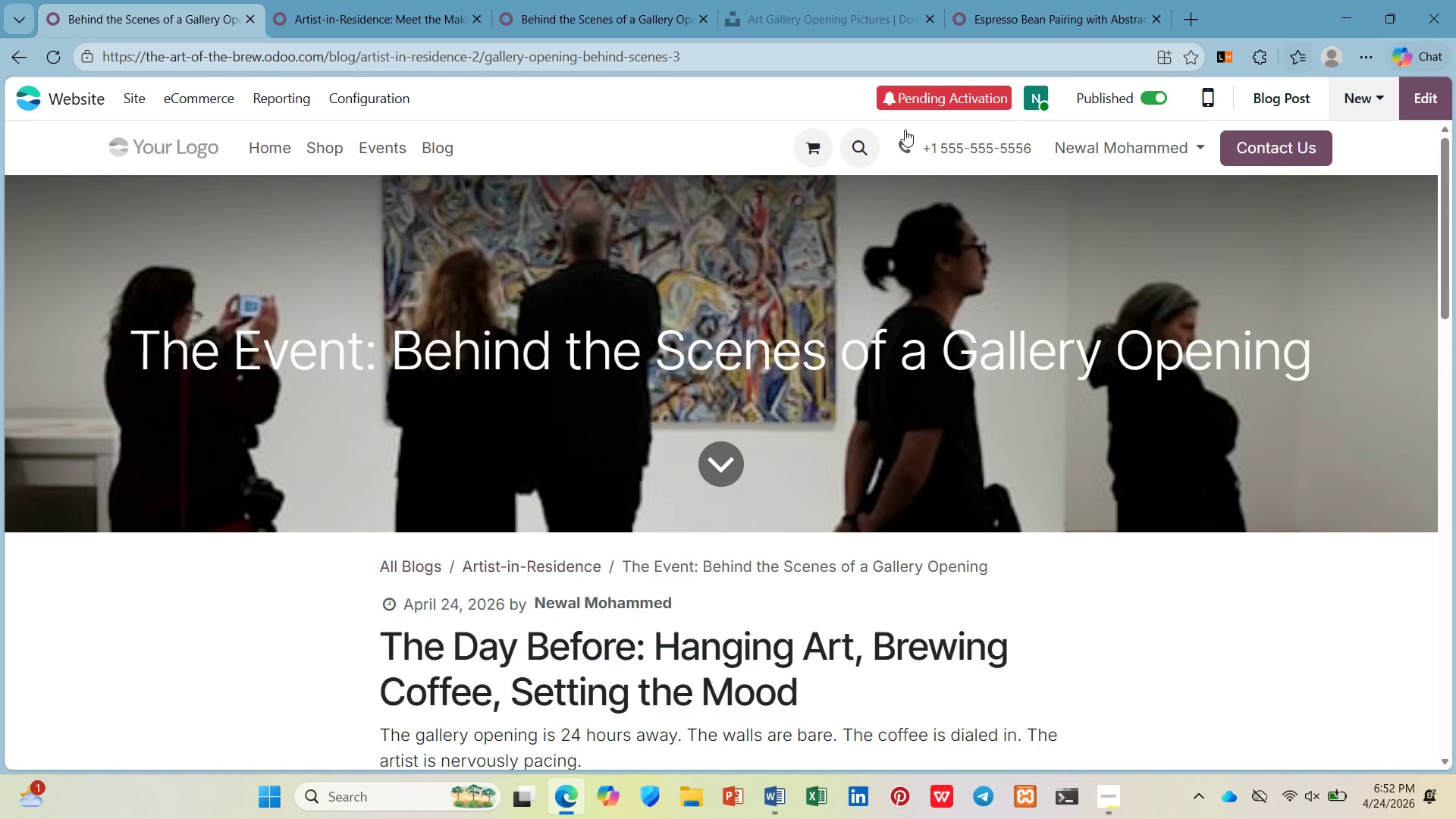 
left_click([893, 56])
 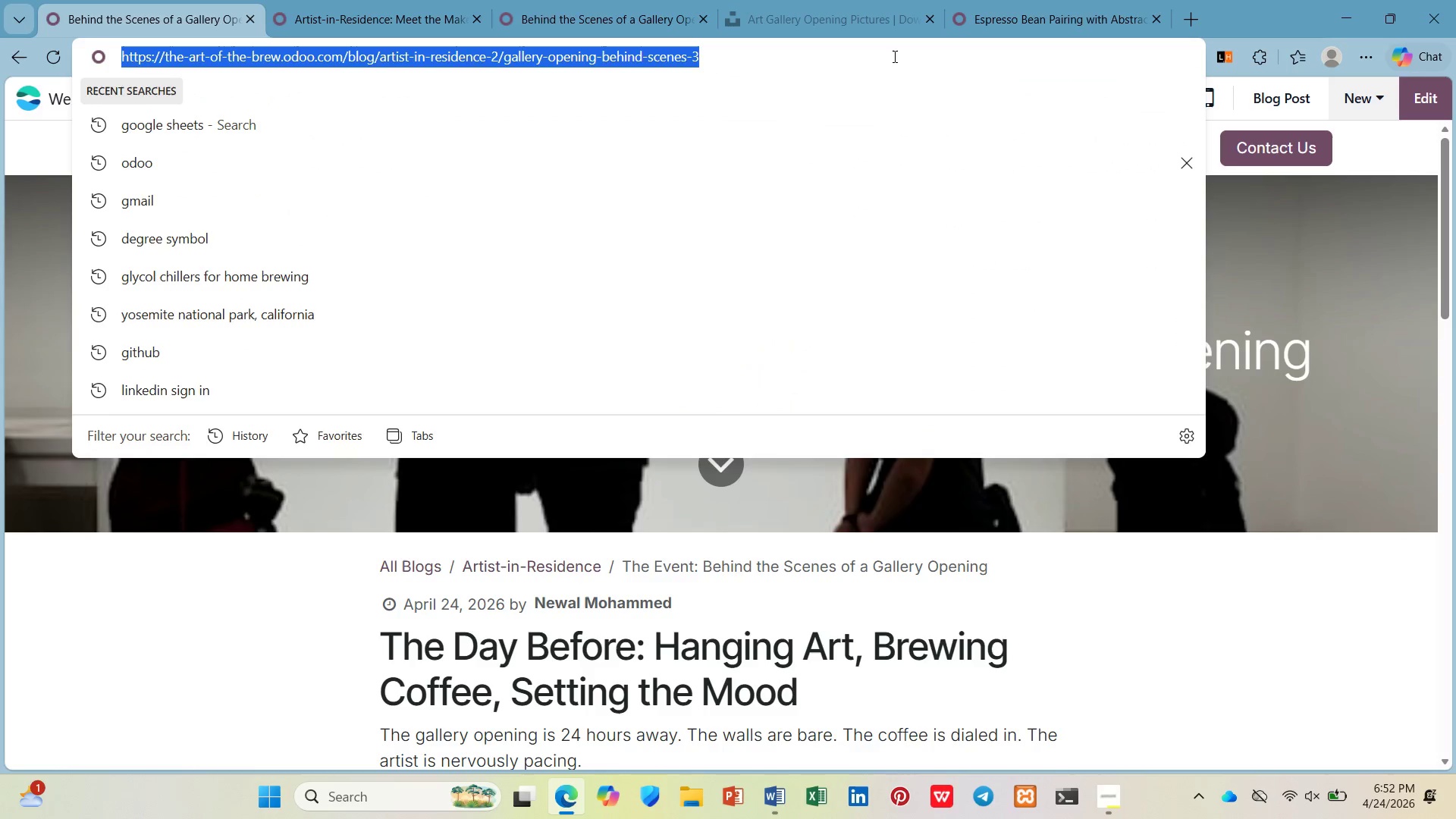 
key(Control+C)
 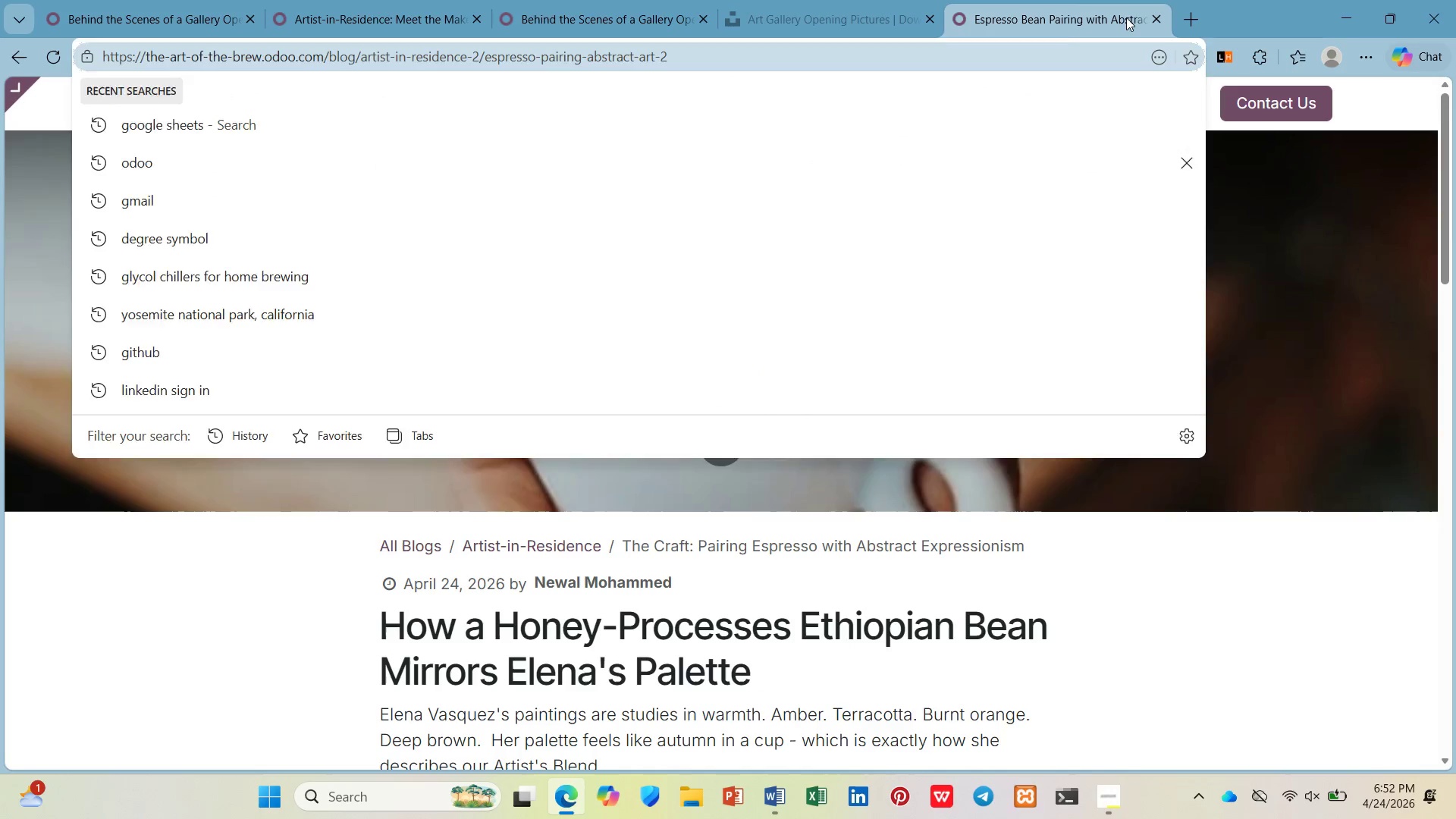 
double_click([1160, 17])
 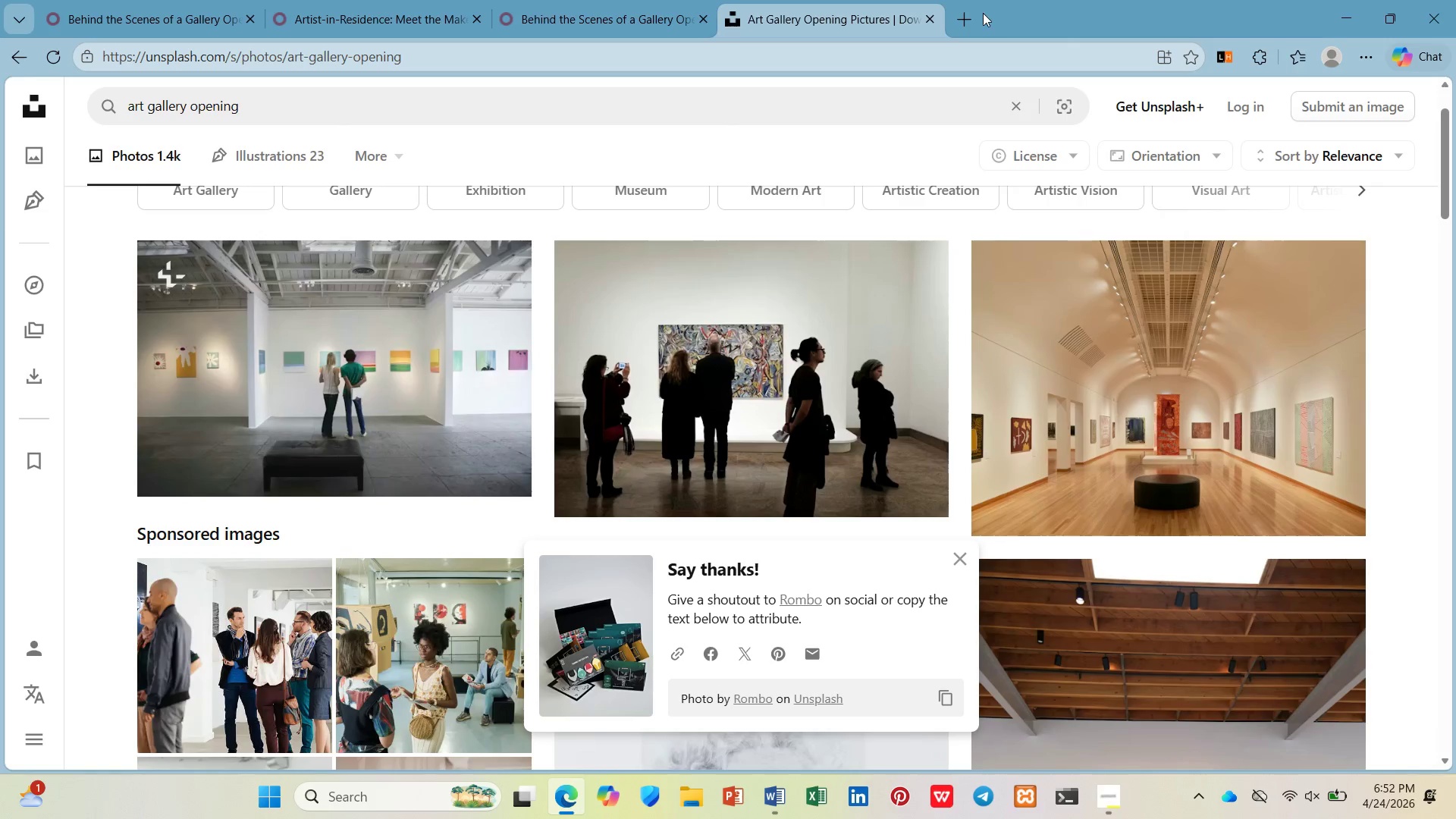 
left_click([971, 11])
 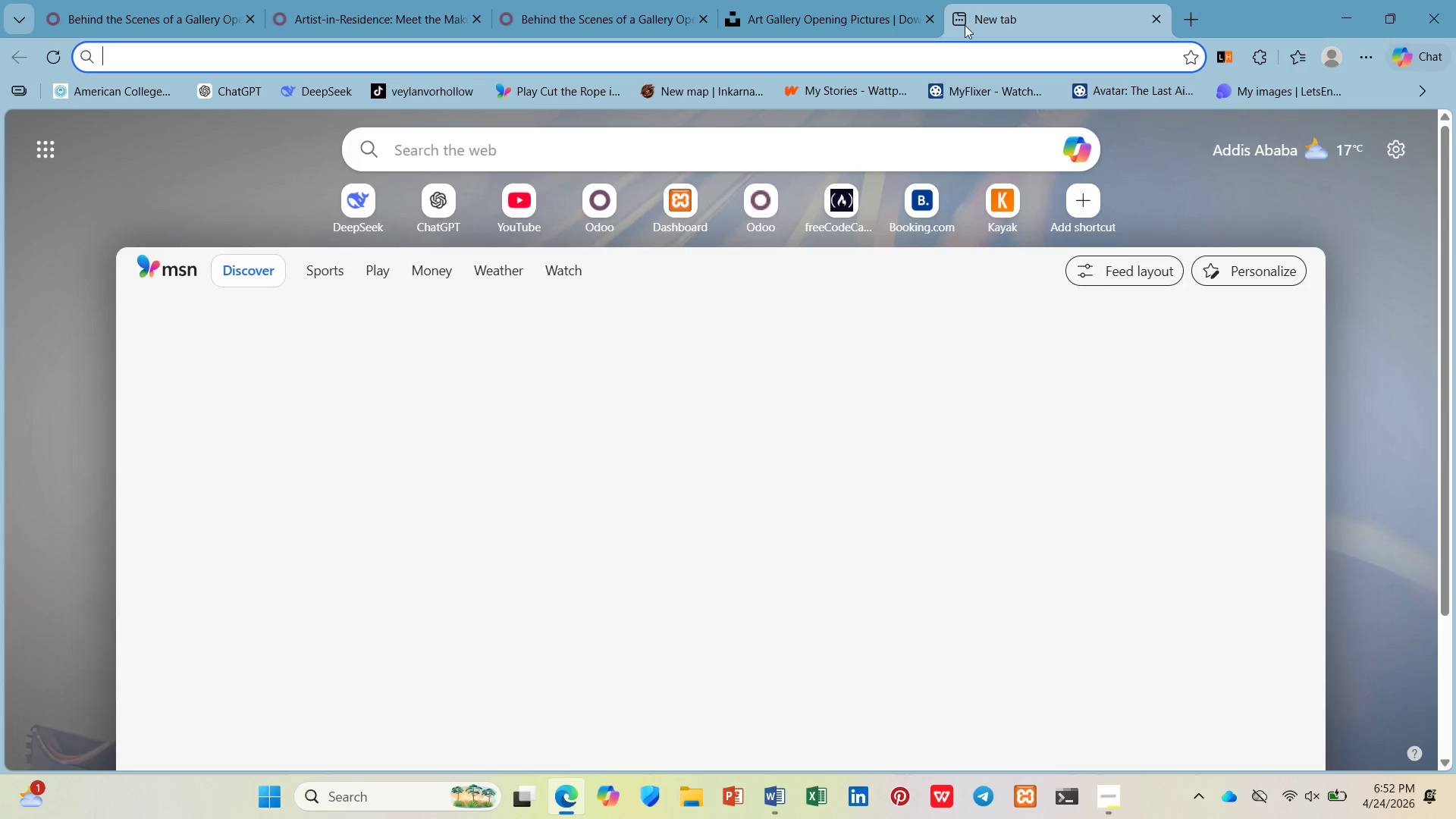 
key(Control+V)
 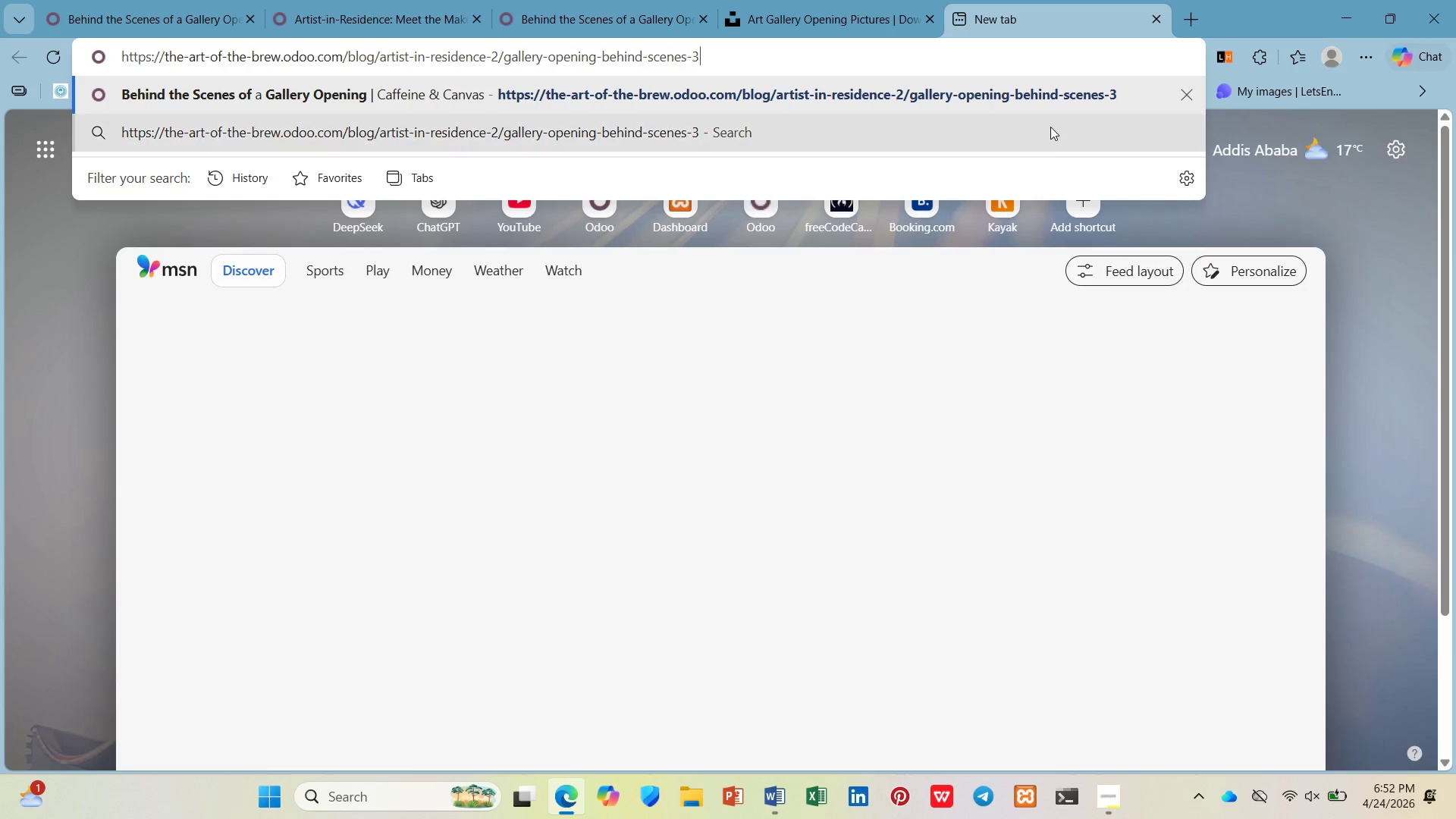 
key(Enter)
 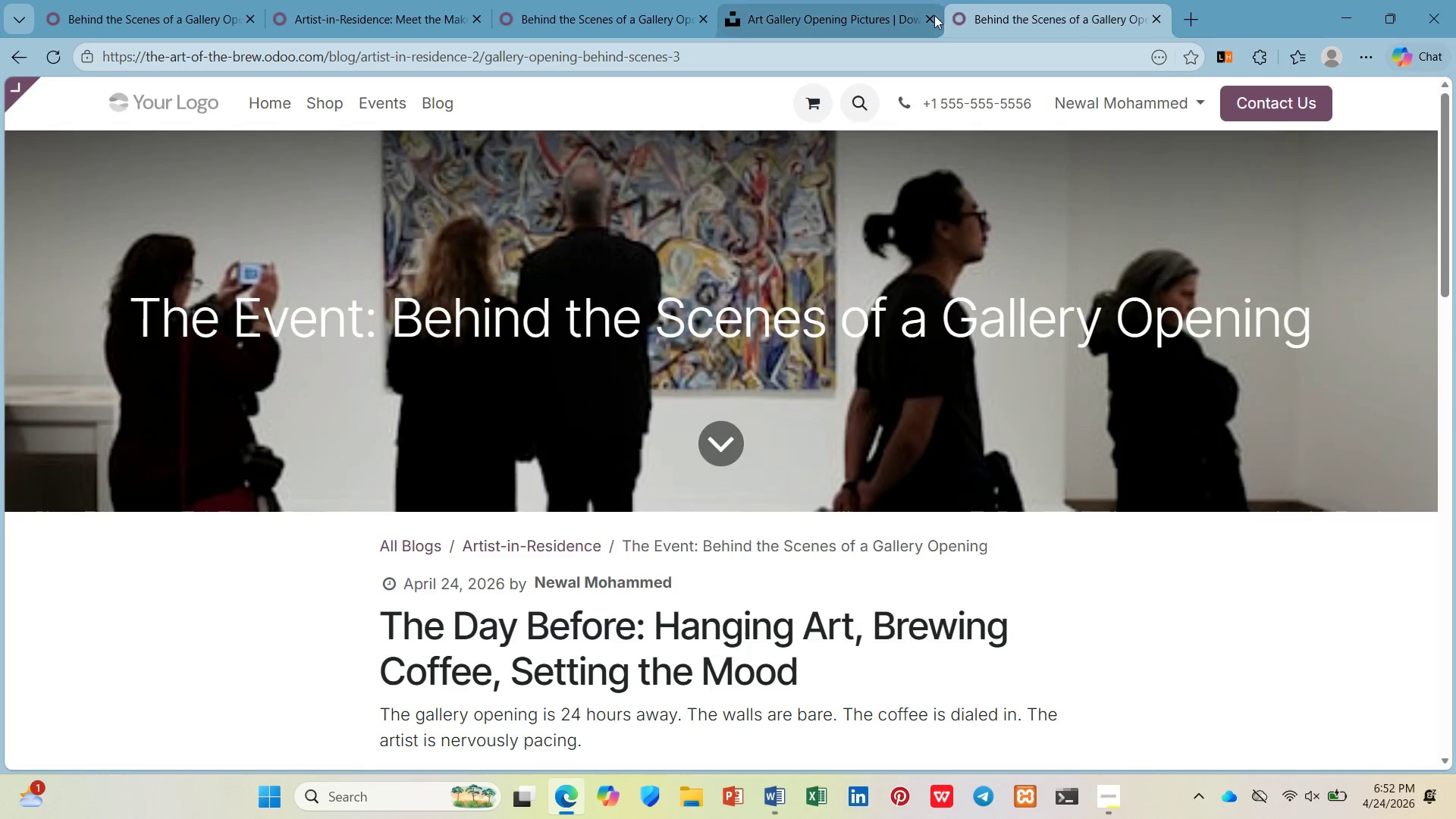 
left_click([935, 14])
 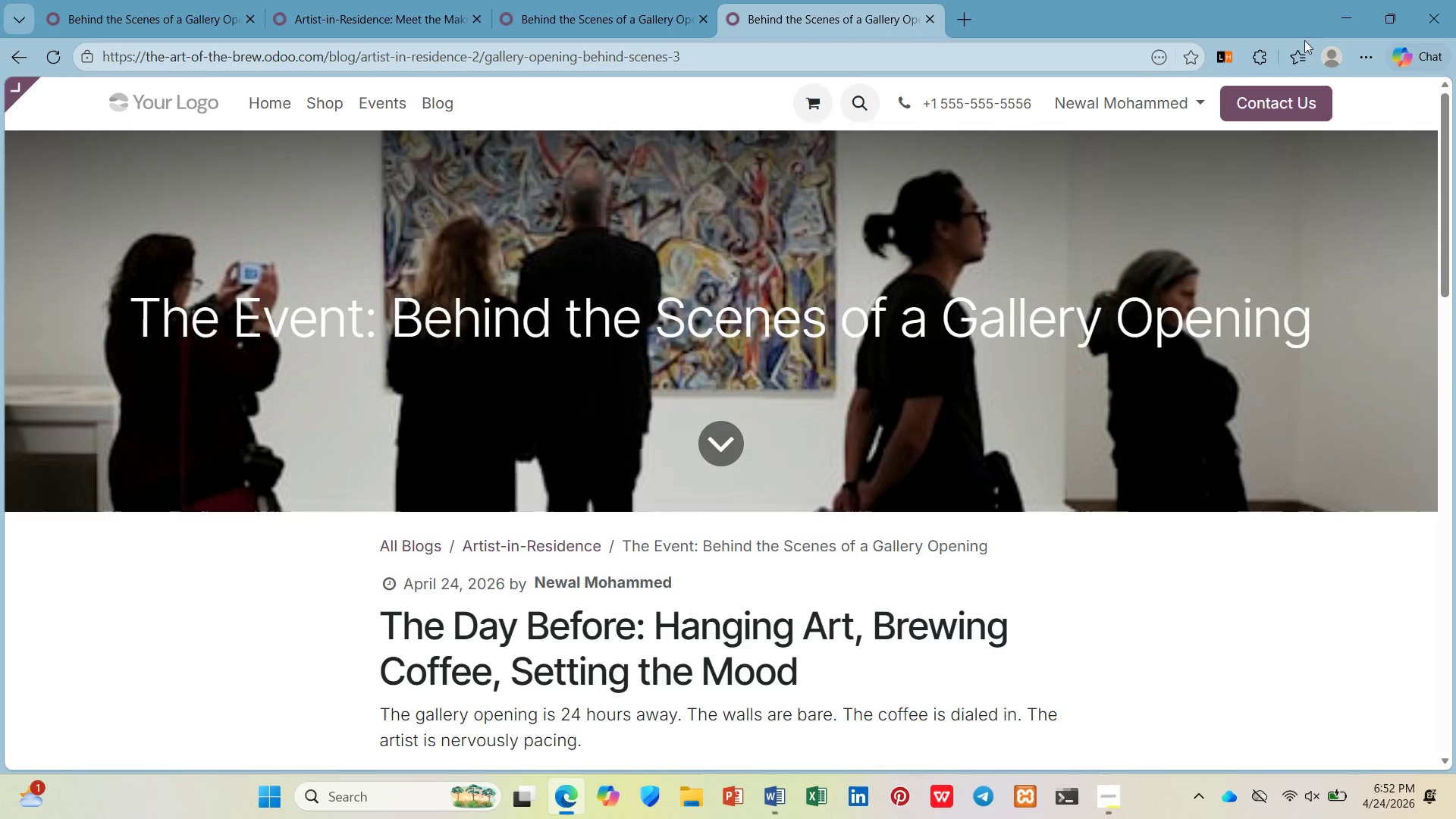 
left_click([1361, 53])
 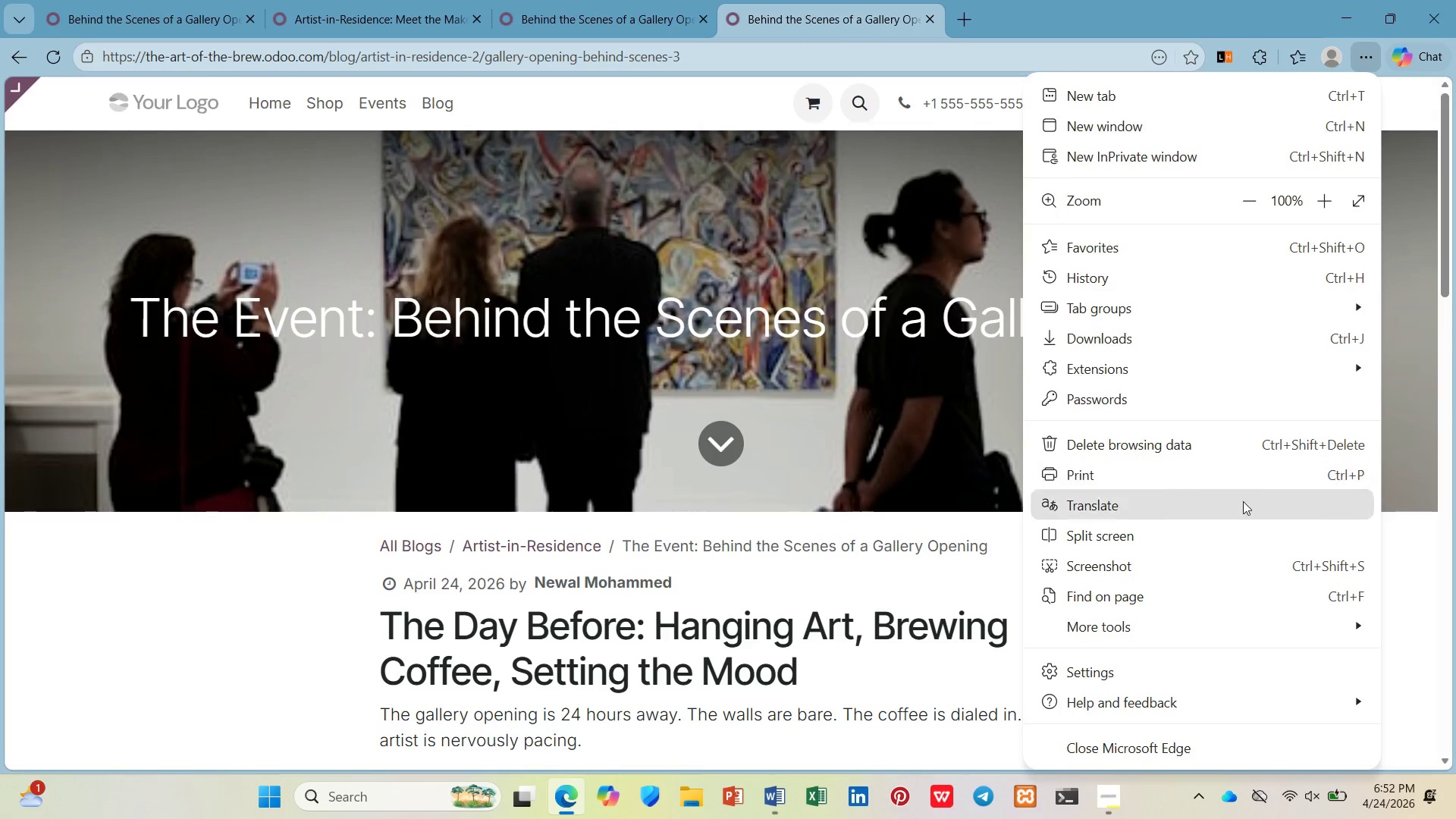 
left_click([1246, 554])
 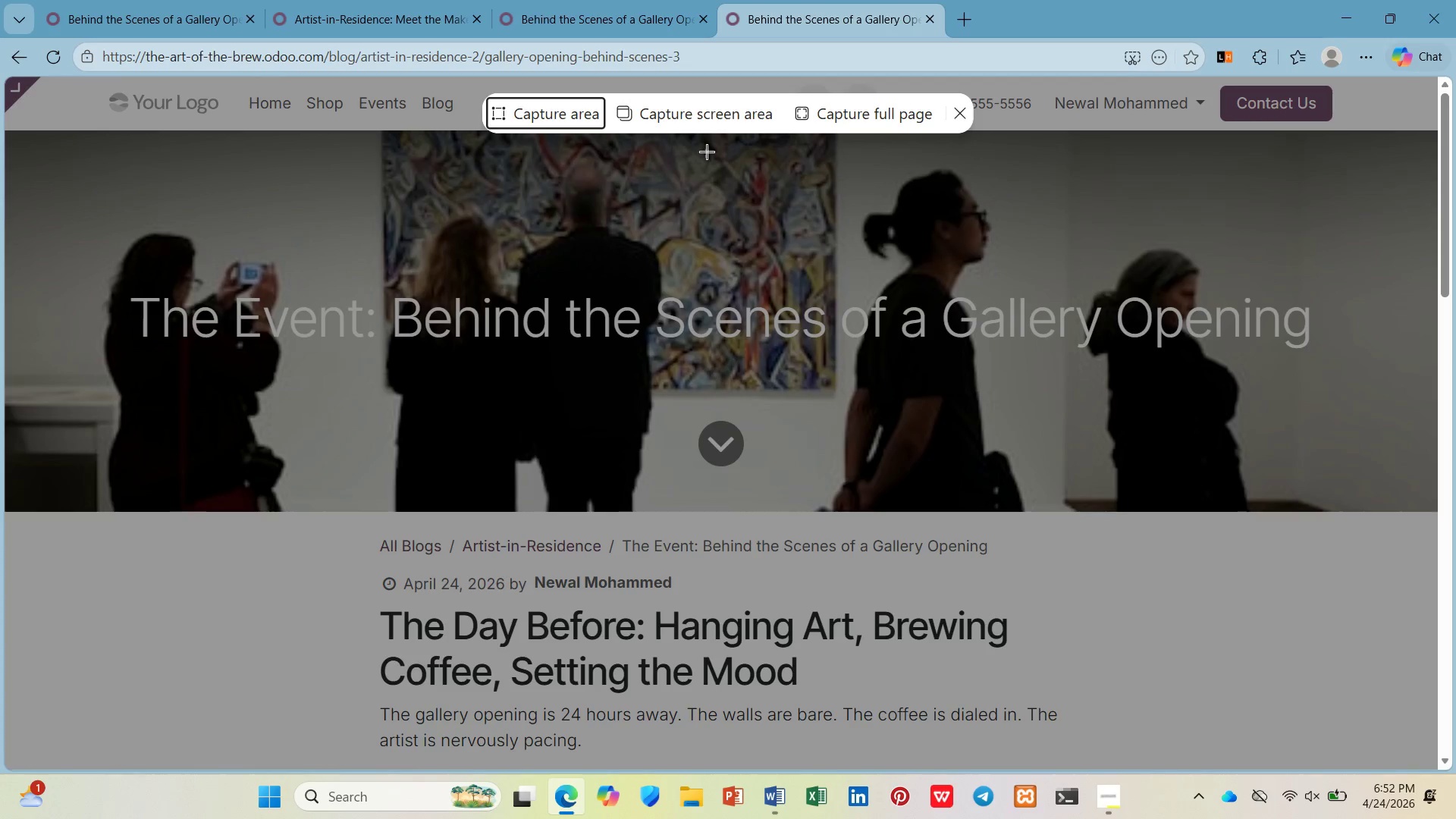 
left_click([804, 124])
 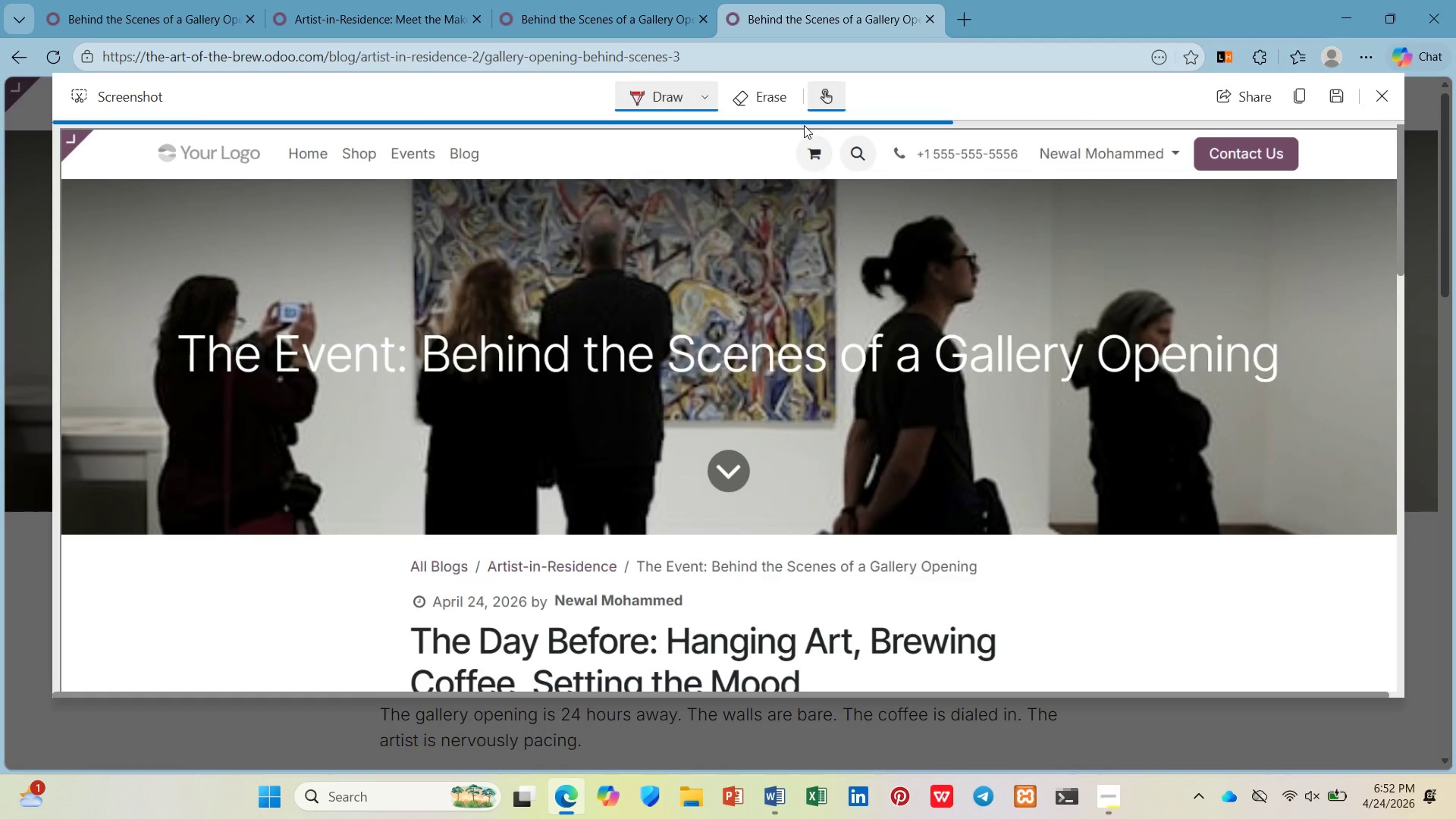 
scroll: coordinate [906, 256], scroll_direction: down, amount: 21.0
 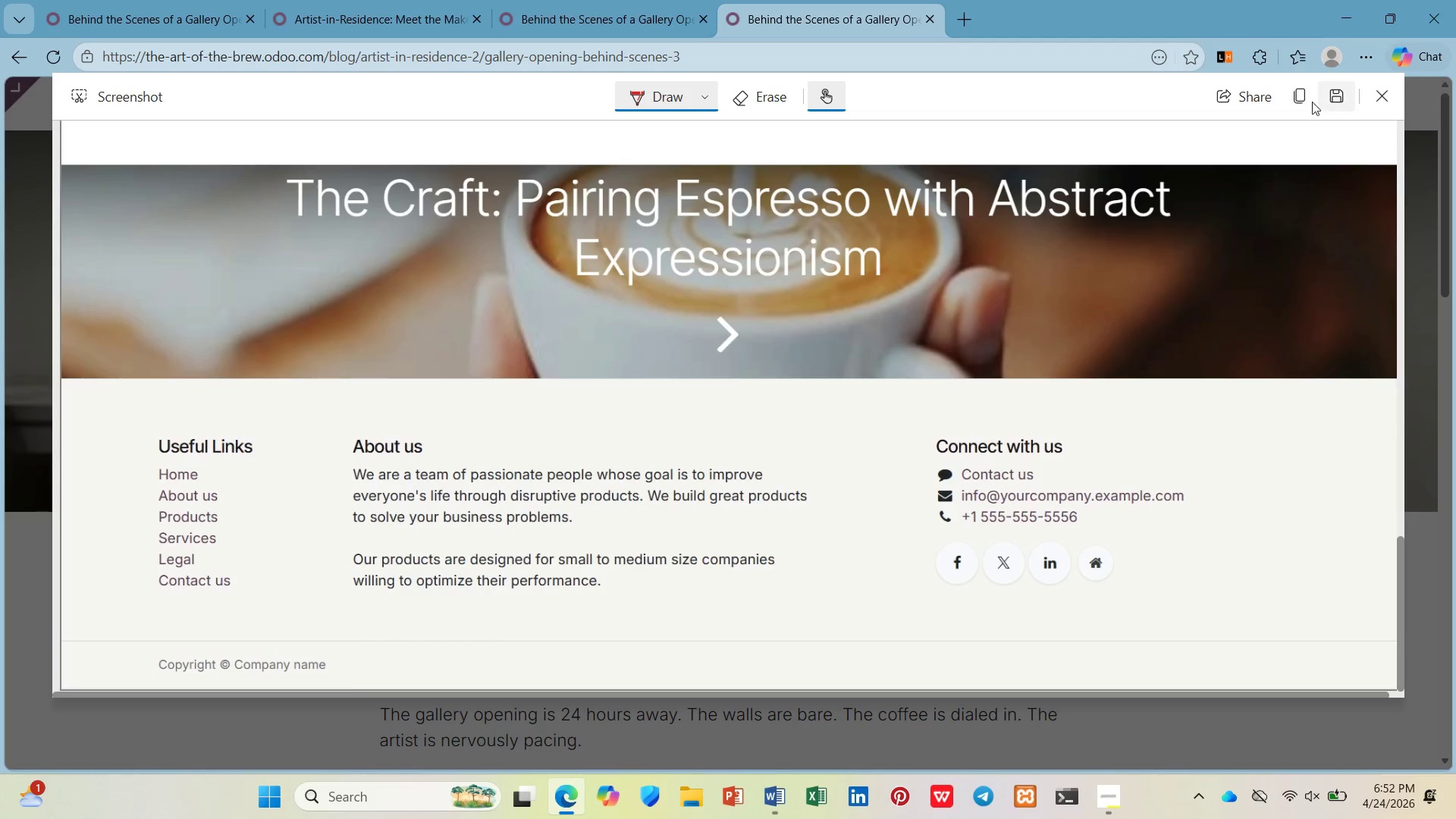 
left_click([1300, 102])
 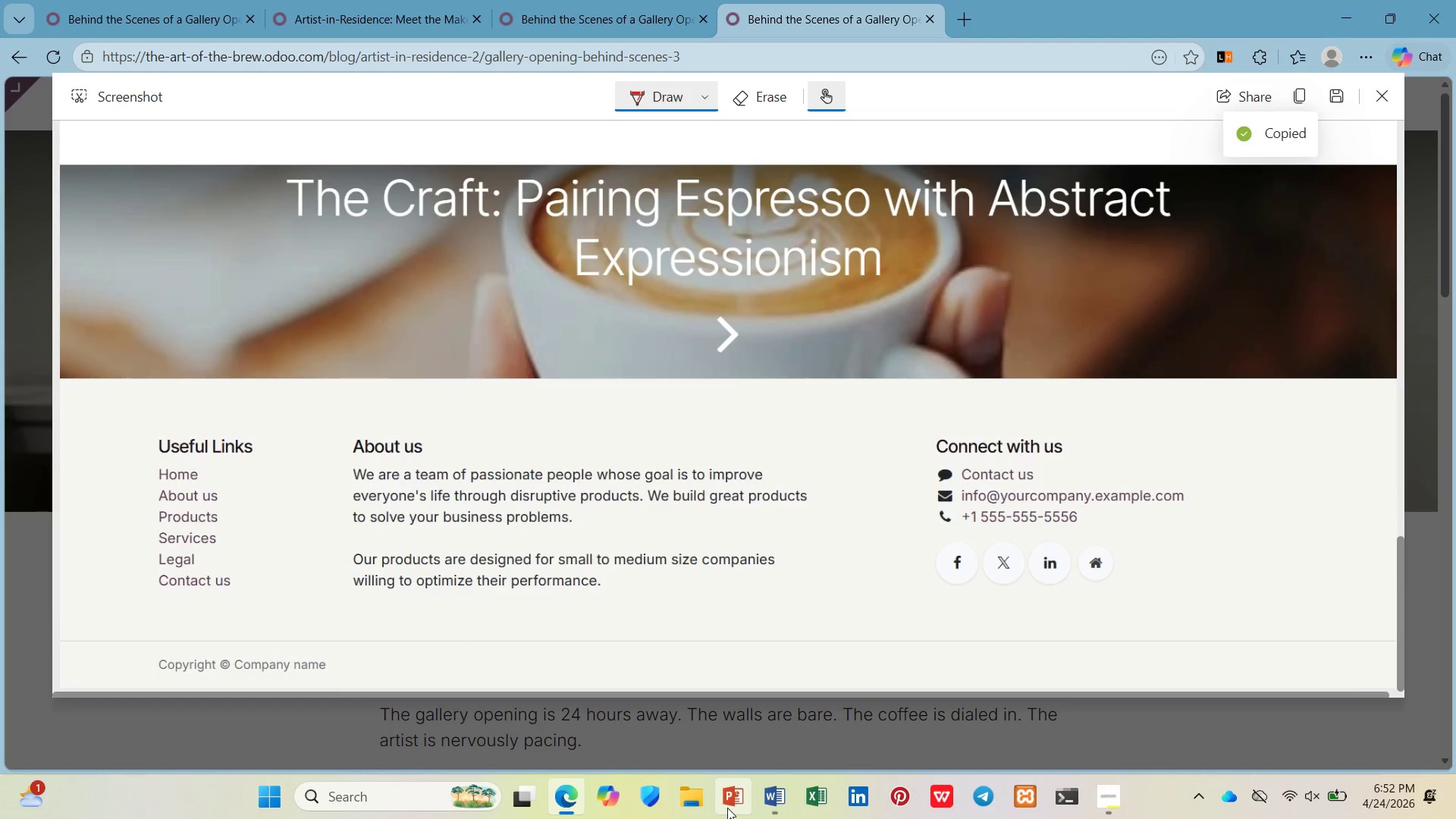 
left_click([771, 799])
 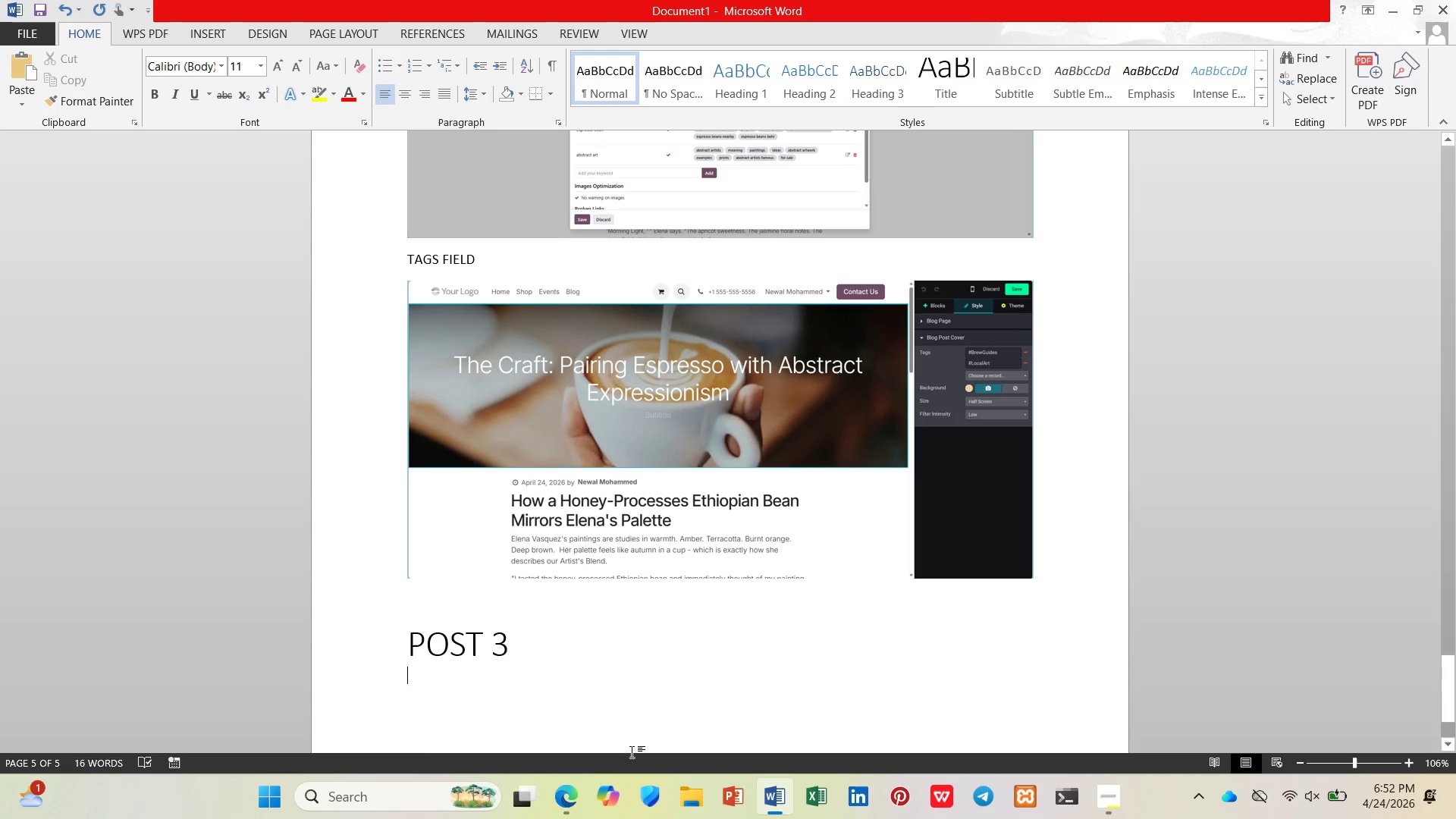 
key(Control+V)
 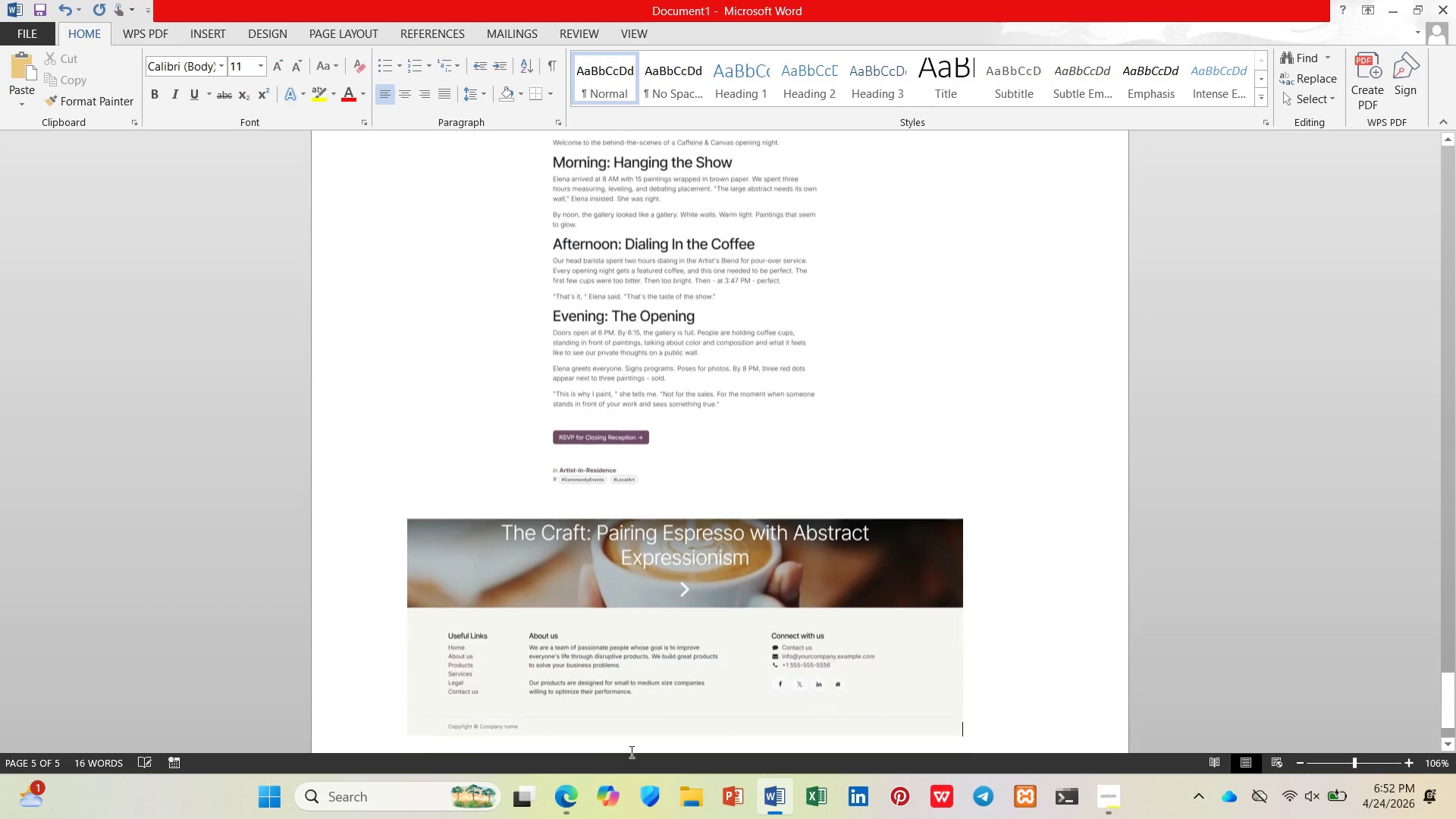 
key(CapsLock)
 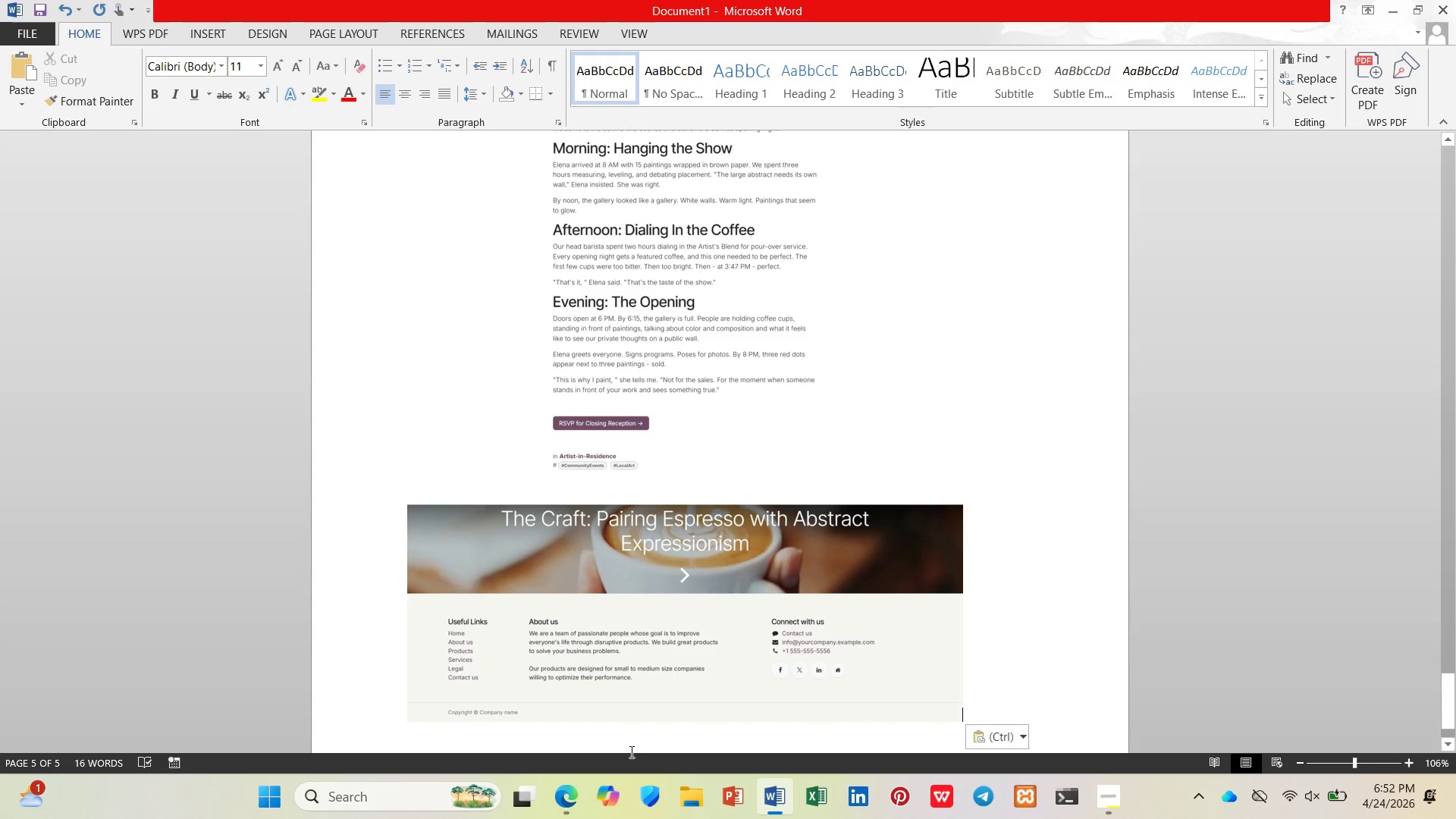 
scroll: coordinate [628, 750], scroll_direction: down, amount: 5.0
 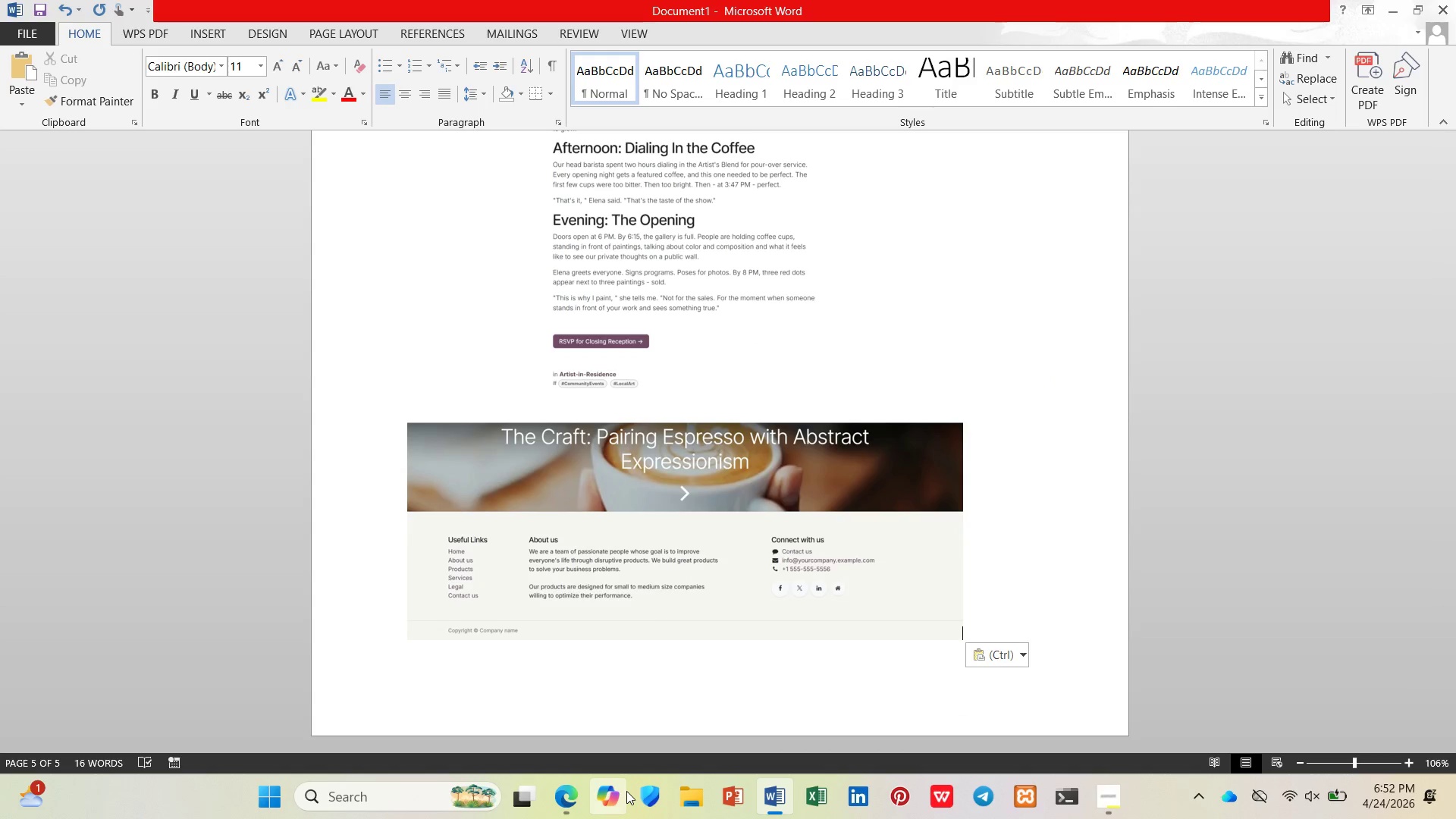 
key(Enter)
 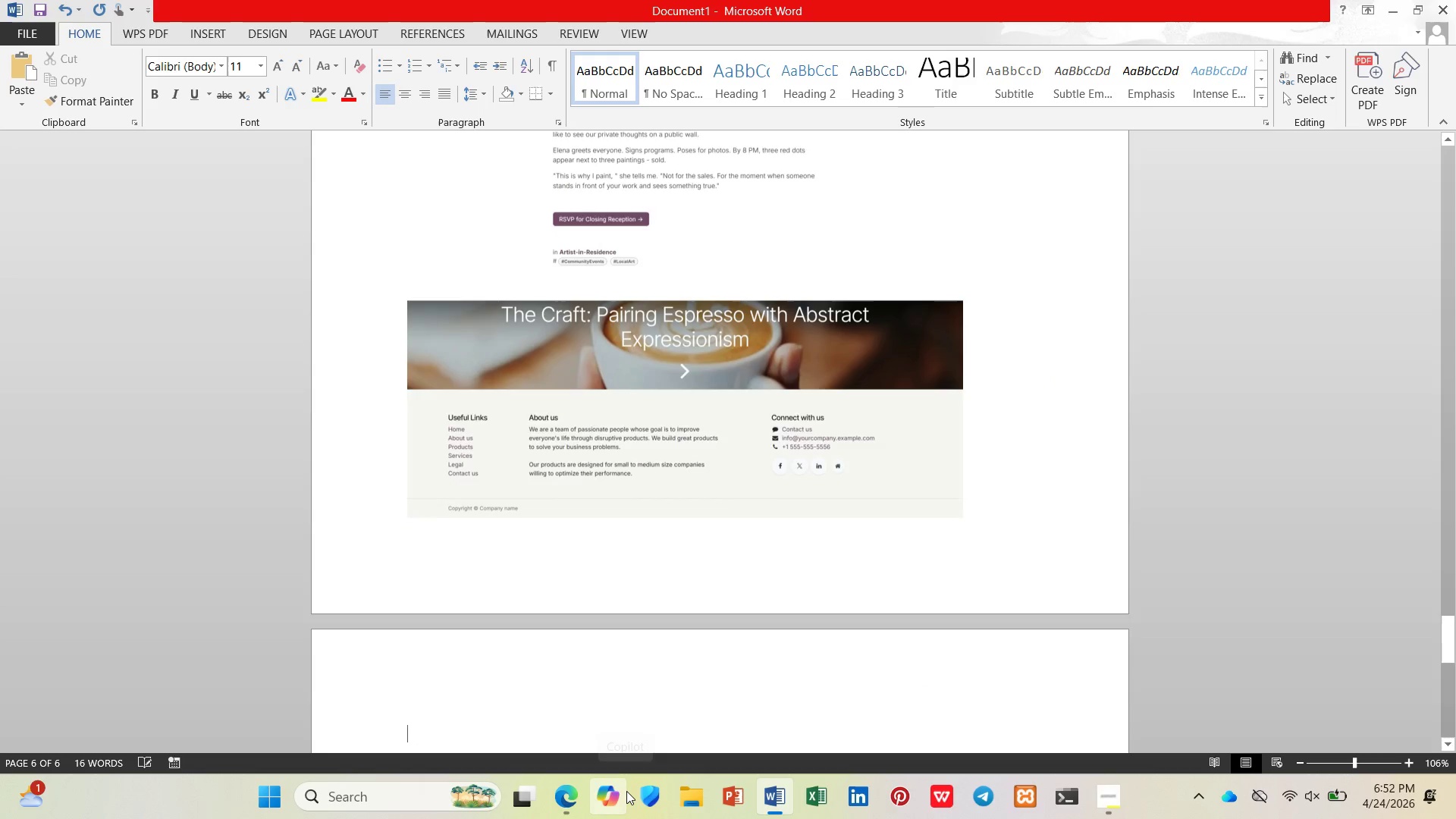 
type(OPTIMIZED SEO)
 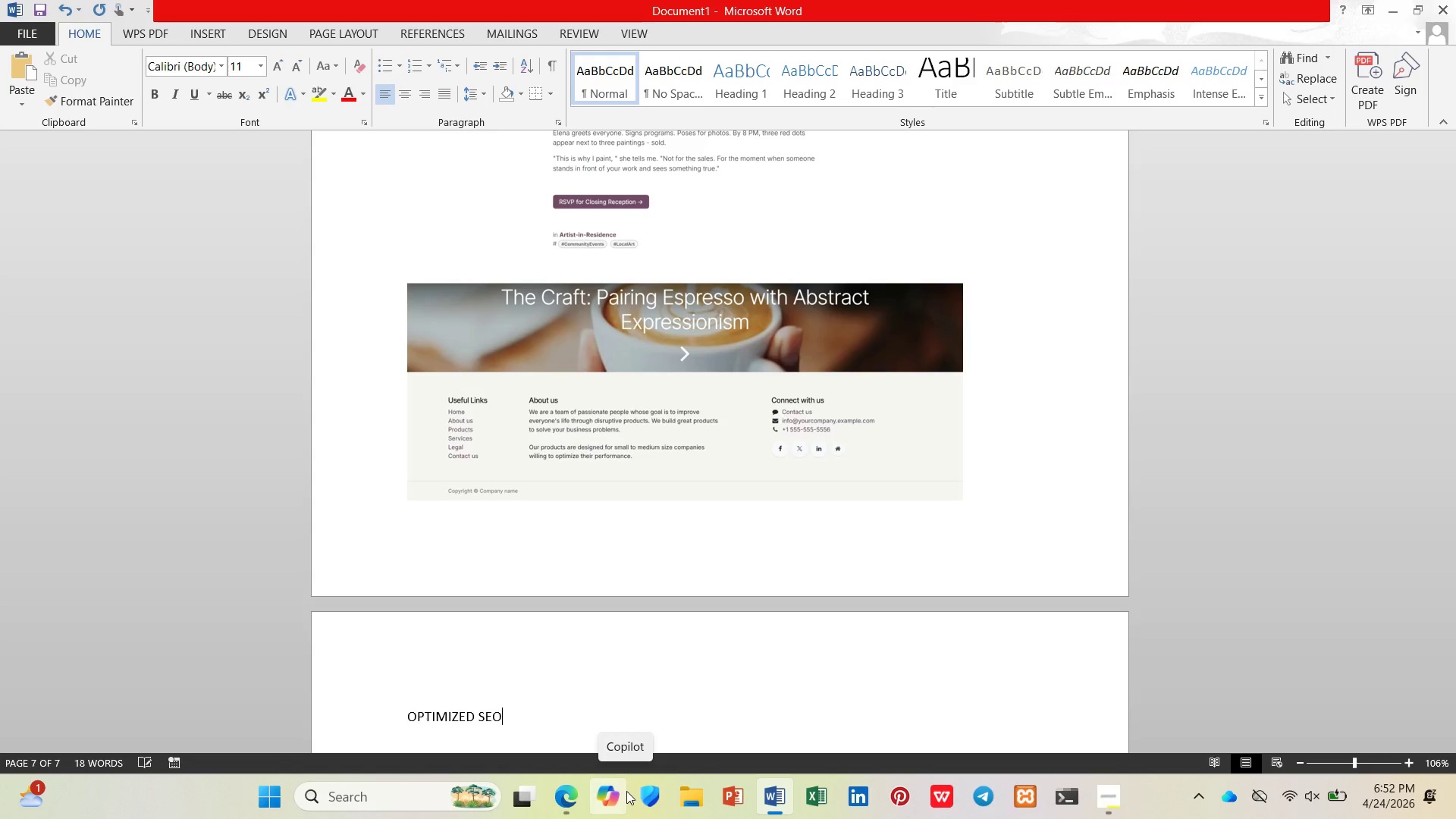 
key(Enter)
 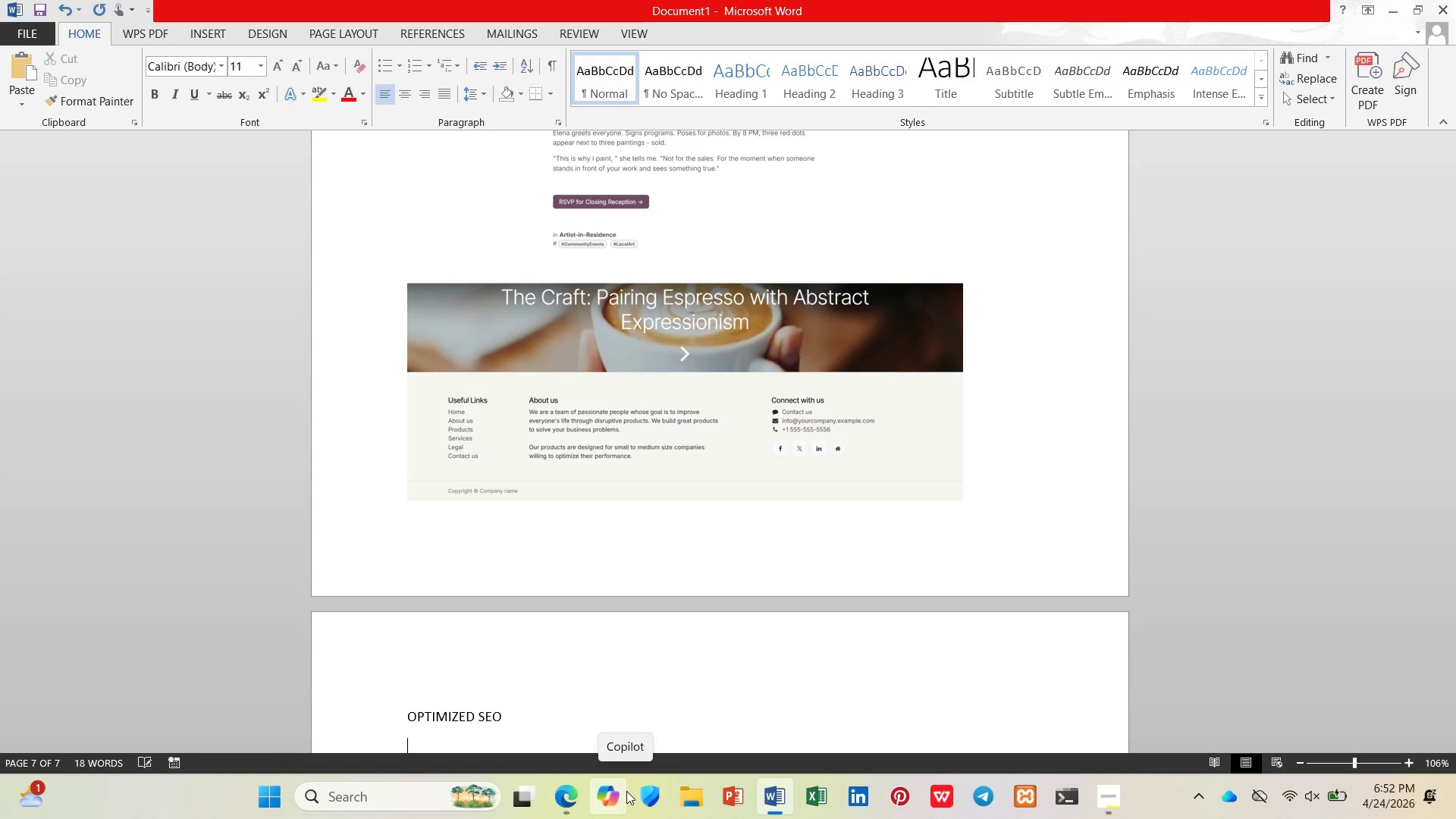 
key(CapsLock)
 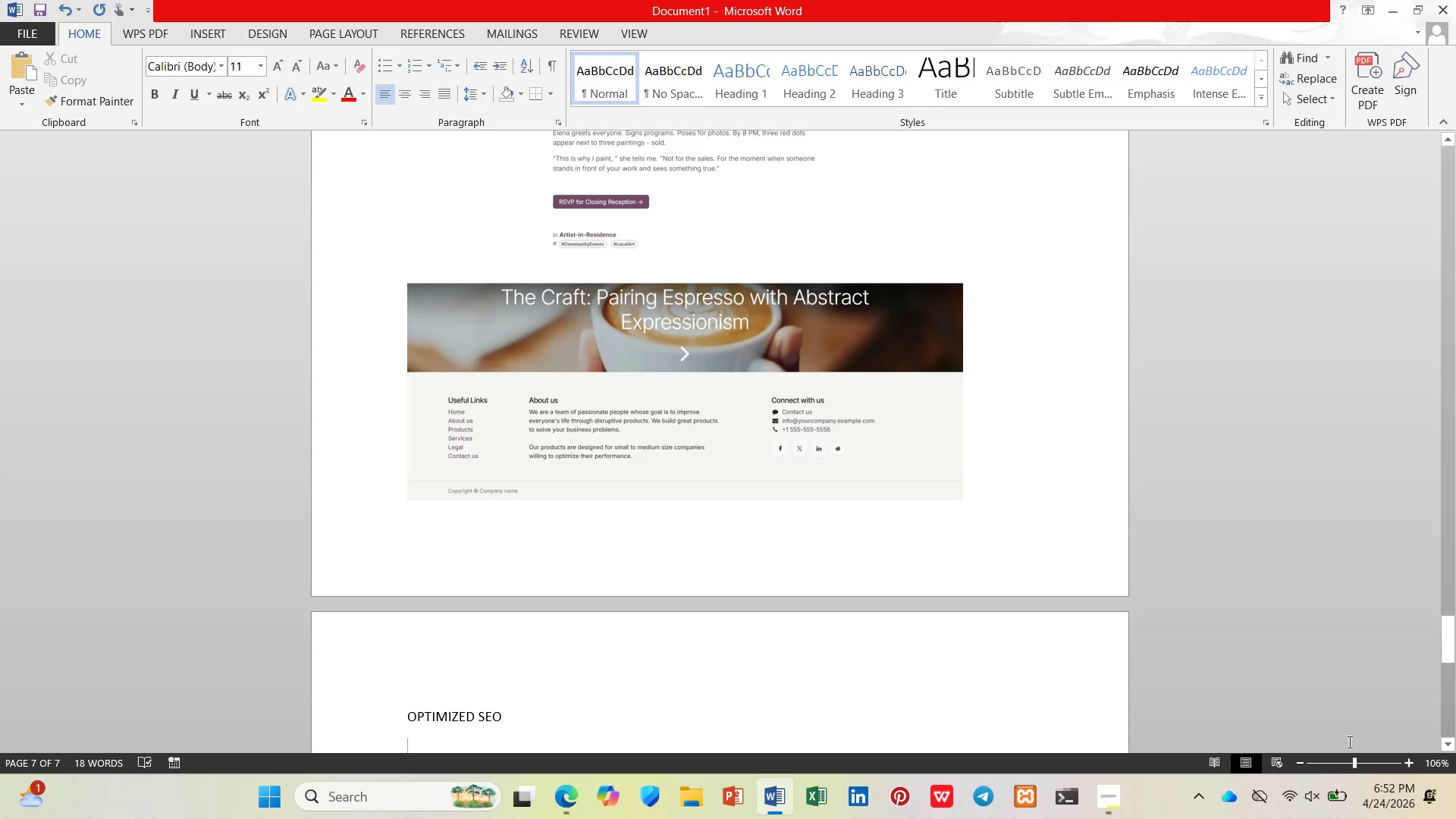 
wait(5.05)
 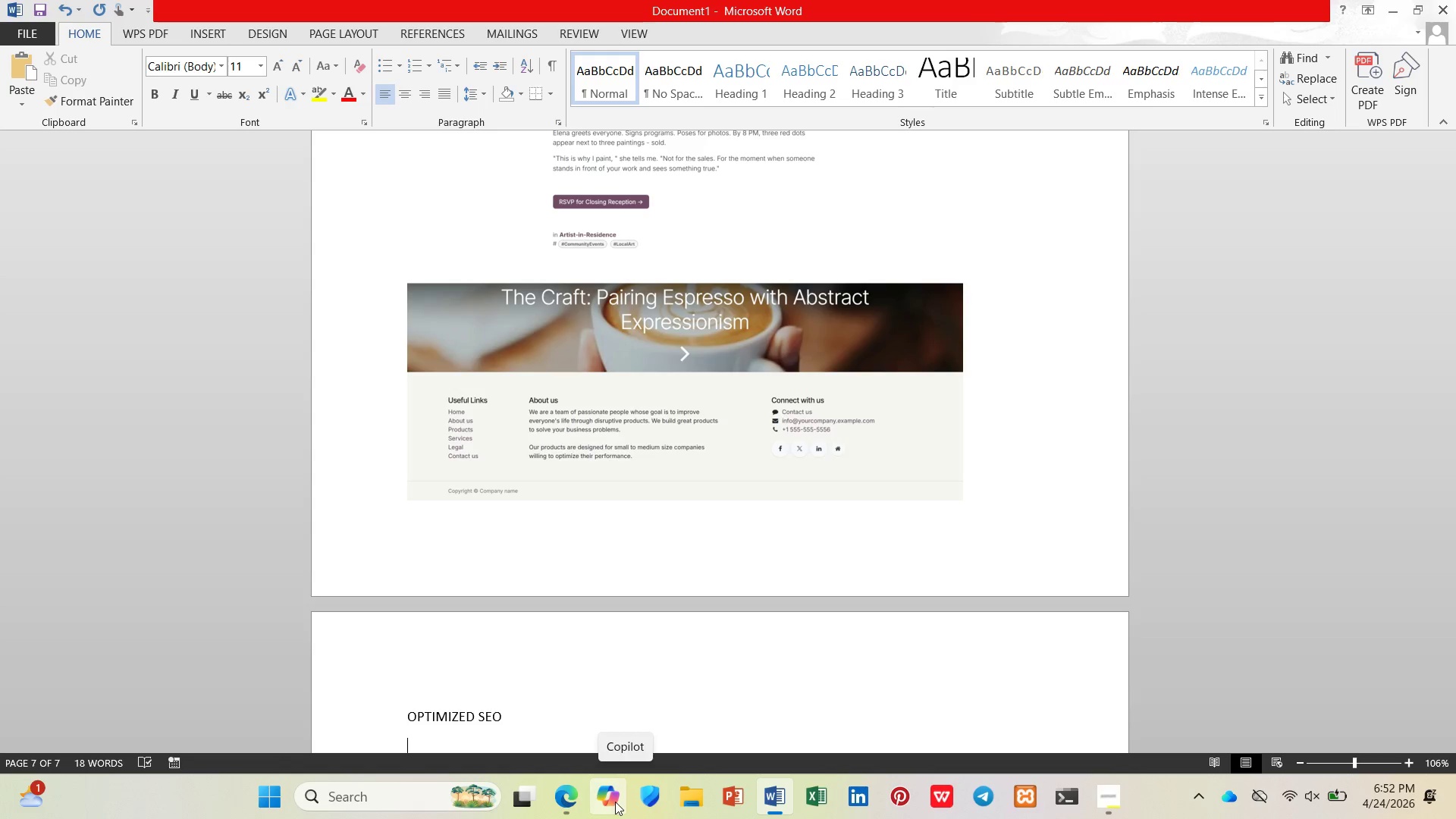 
left_click([563, 791])
 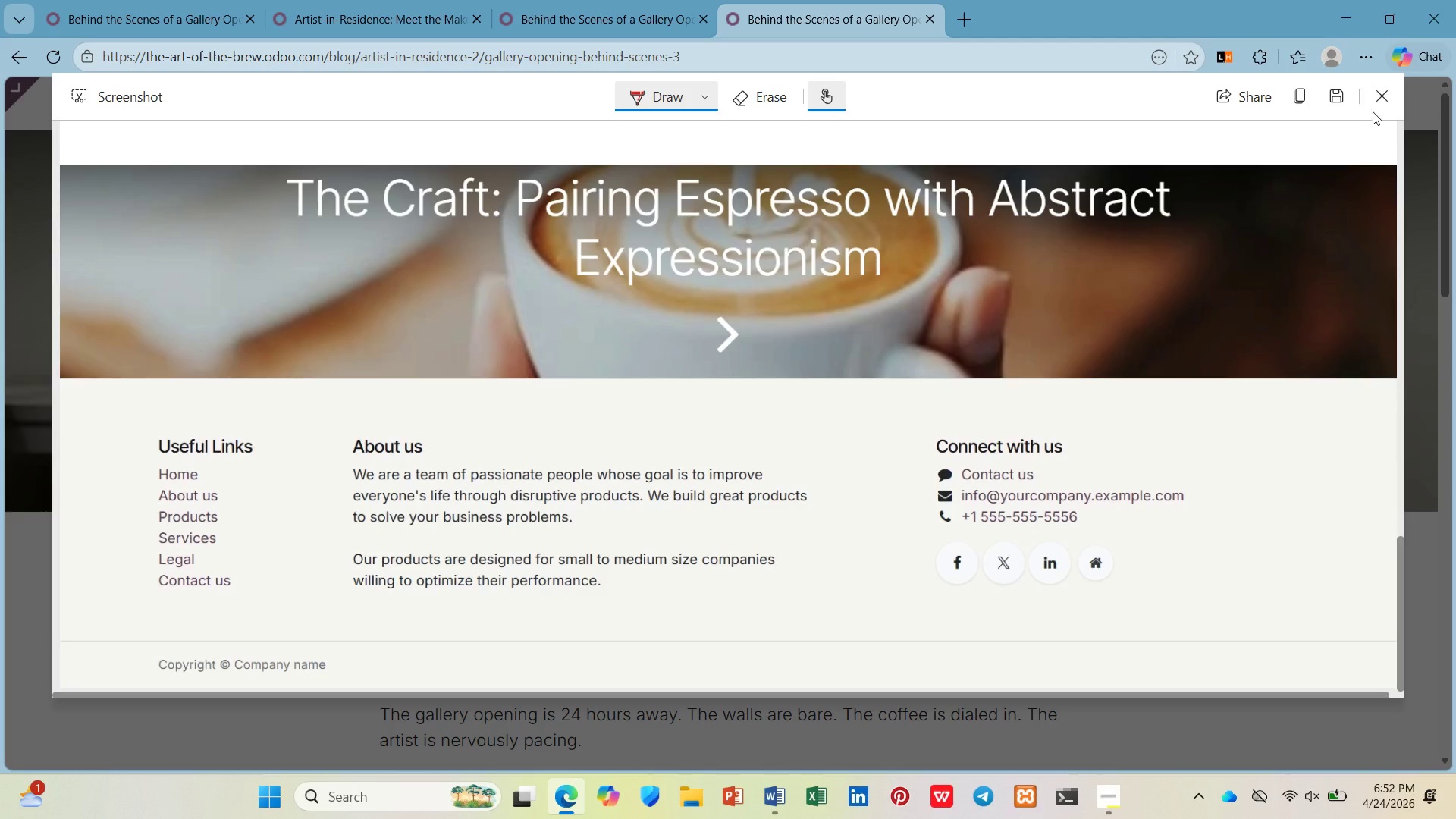 
left_click([1389, 88])
 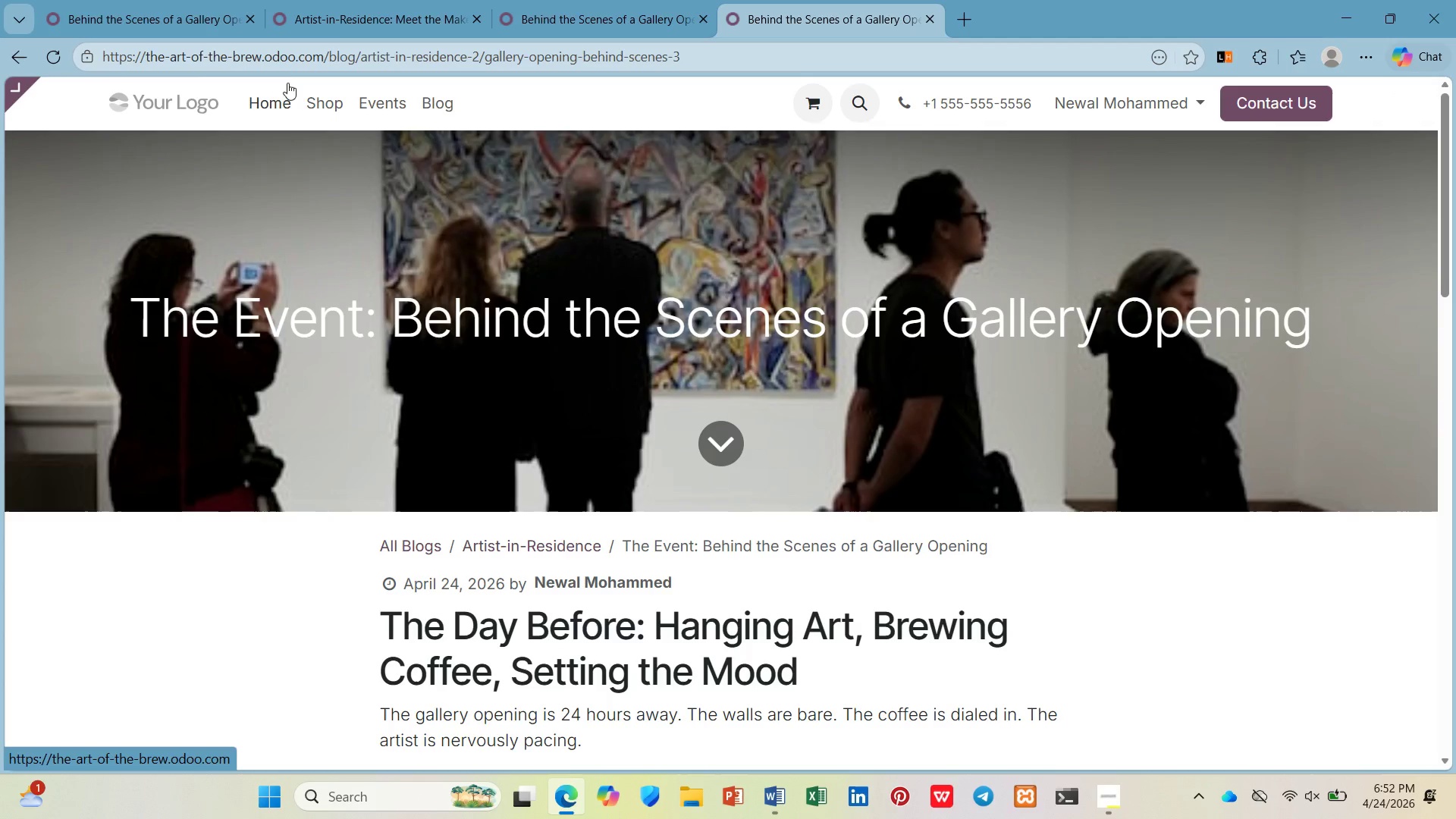 
left_click([187, 0])
 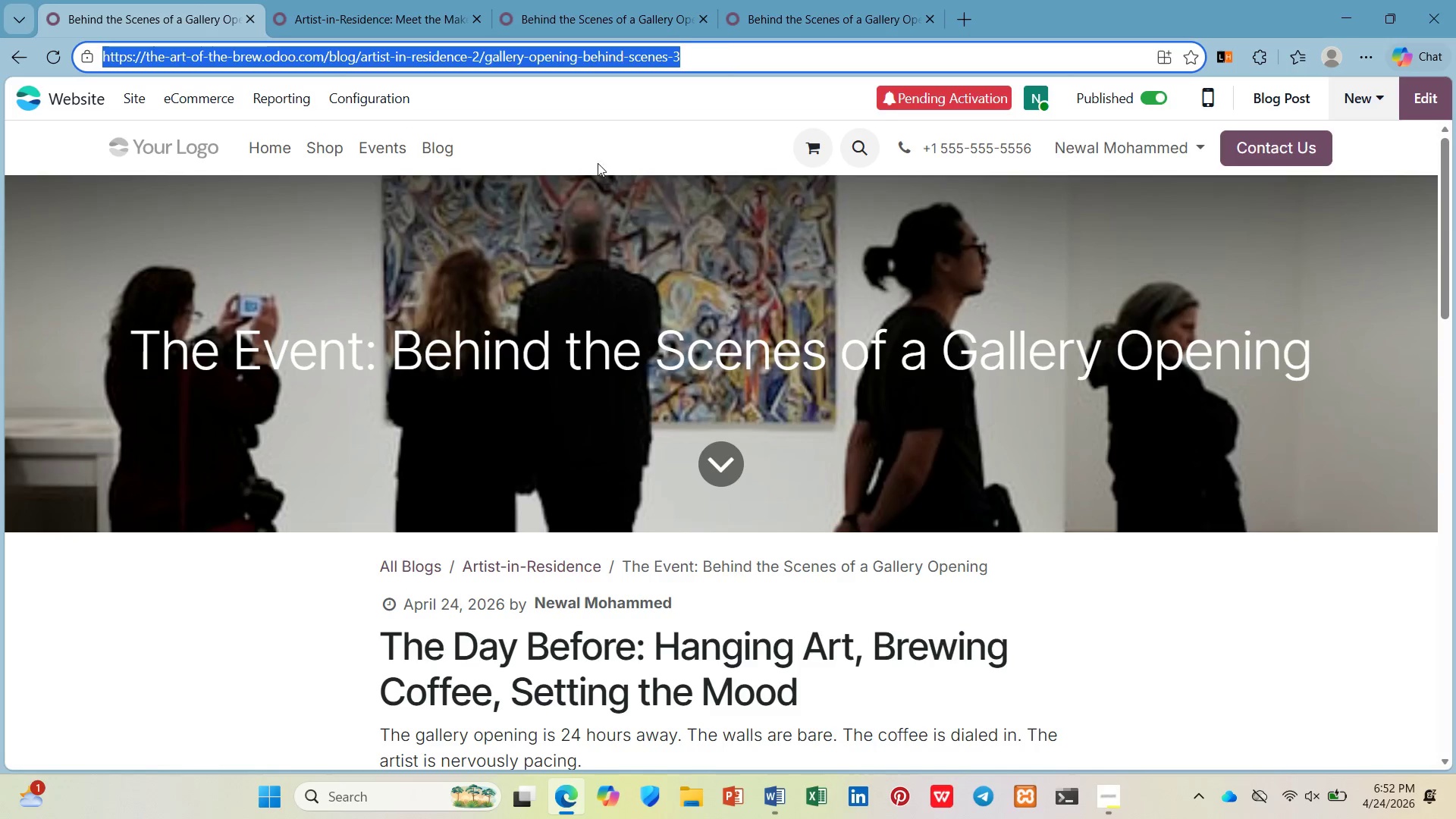 
left_click([673, 273])
 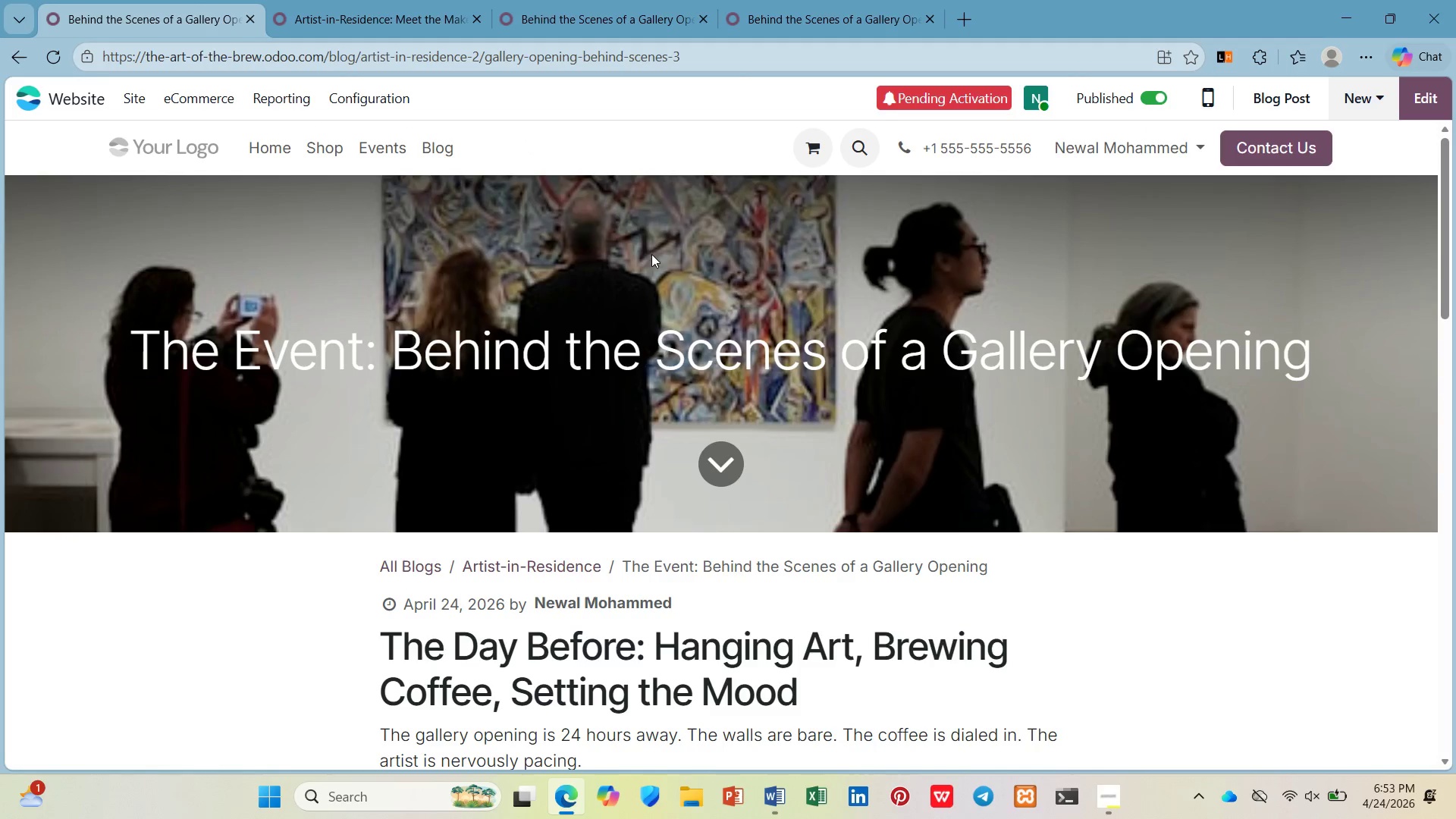 
wait(6.94)
 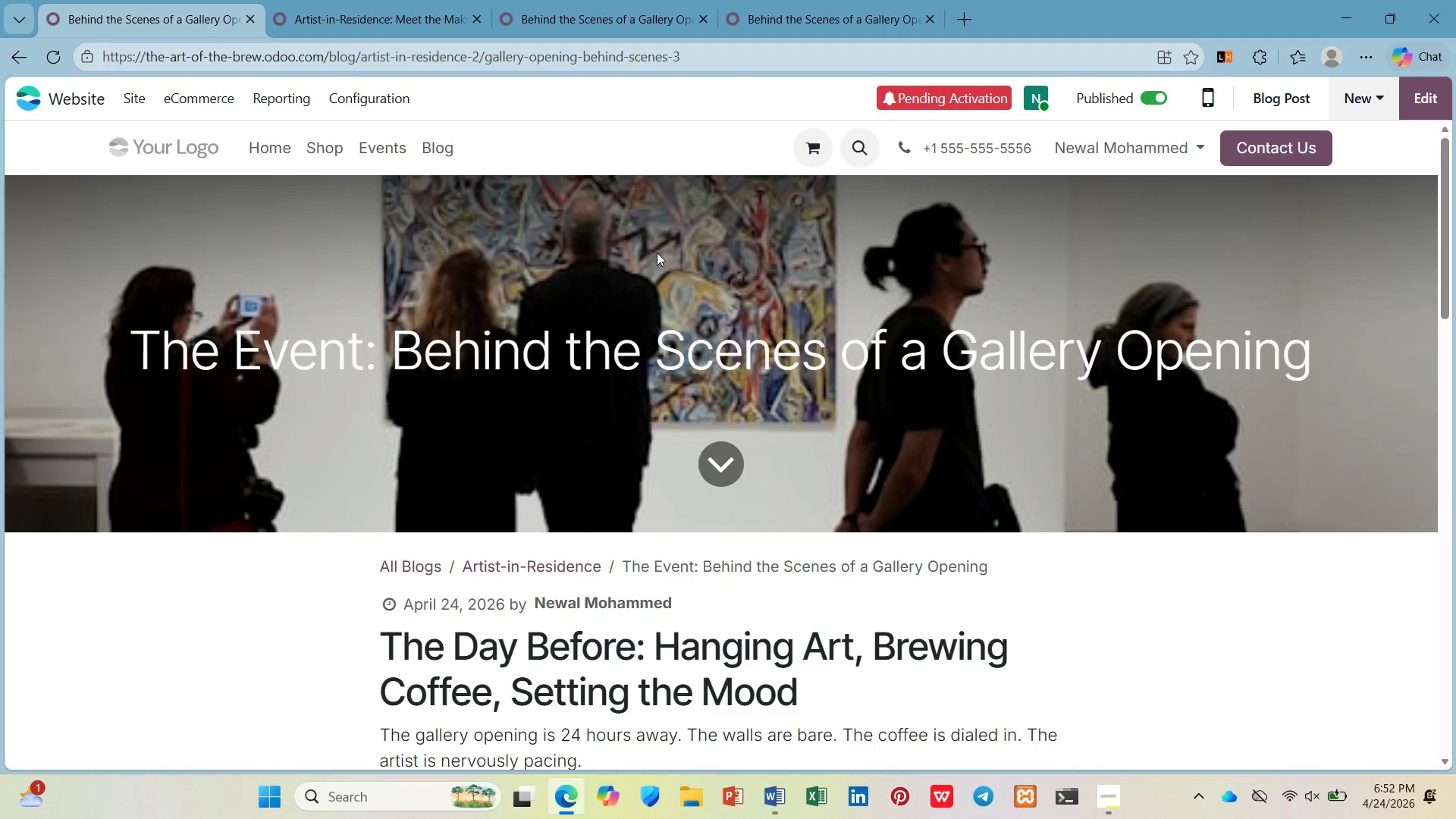 
left_click([125, 96])
 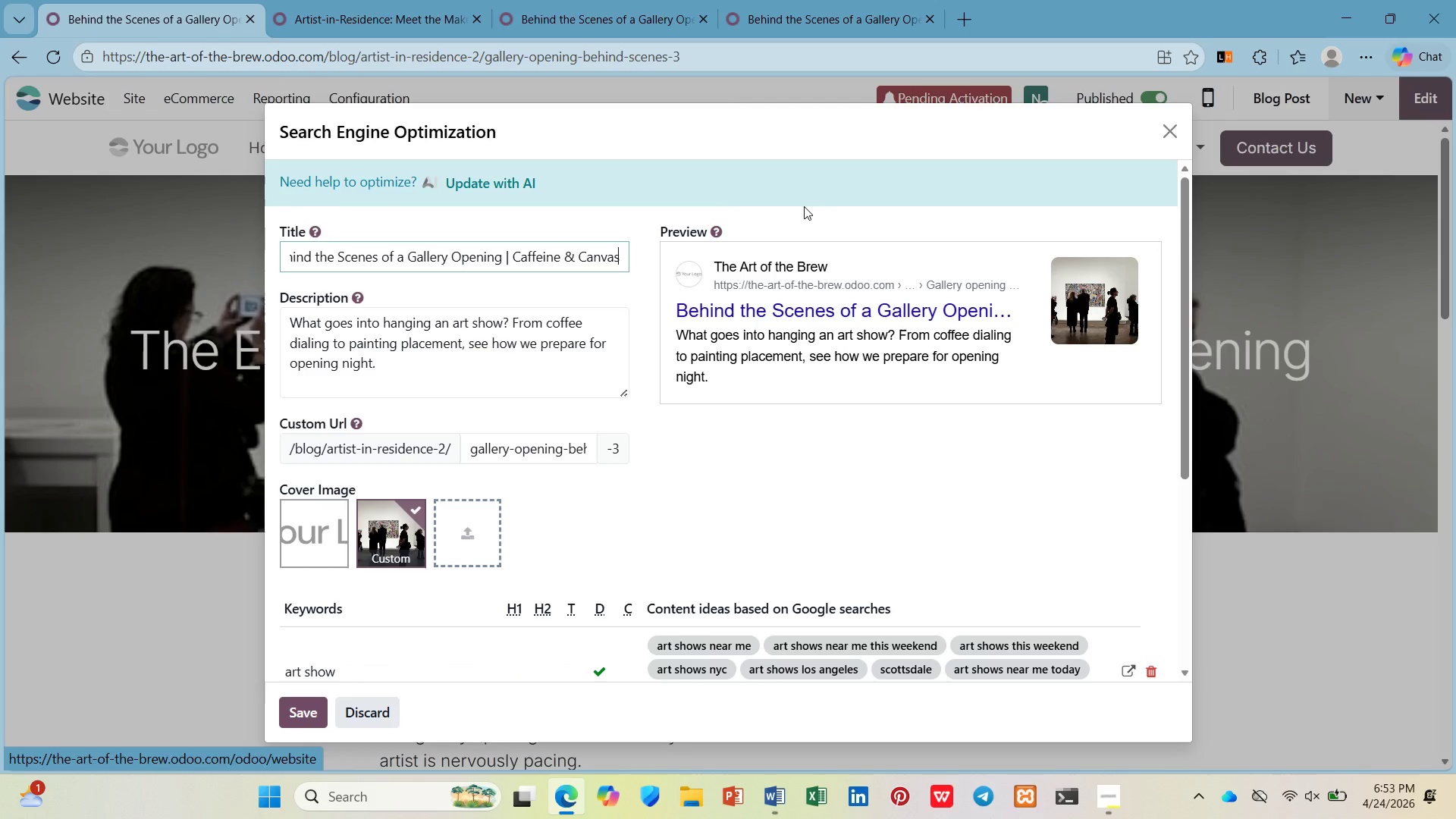 
hold_key(key=ControlLeft, duration=2.53)
scroll: coordinate [814, 213], scroll_direction: up, amount: 4.0
 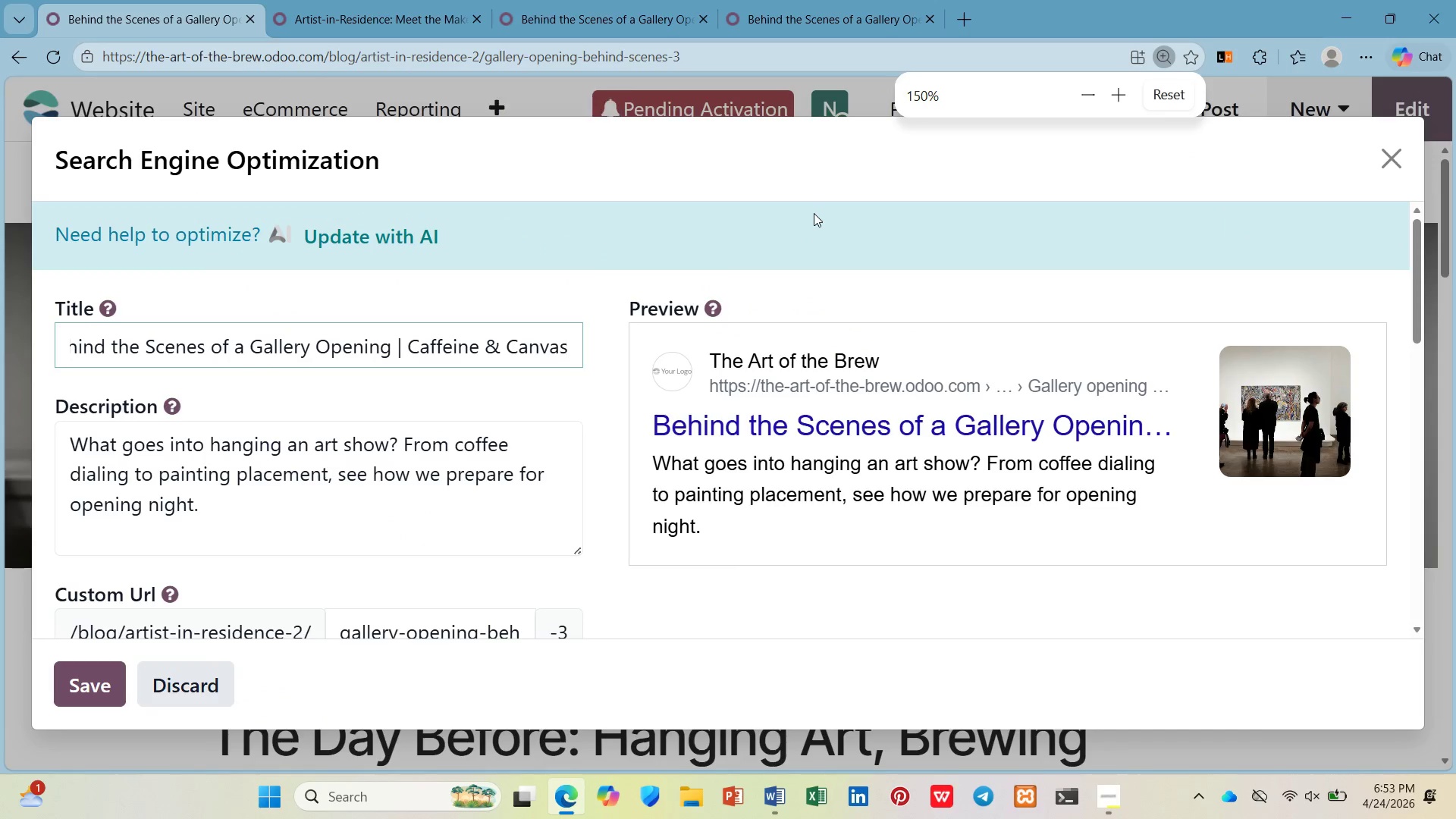 
scroll: coordinate [812, 216], scroll_direction: down, amount: 7.0
 